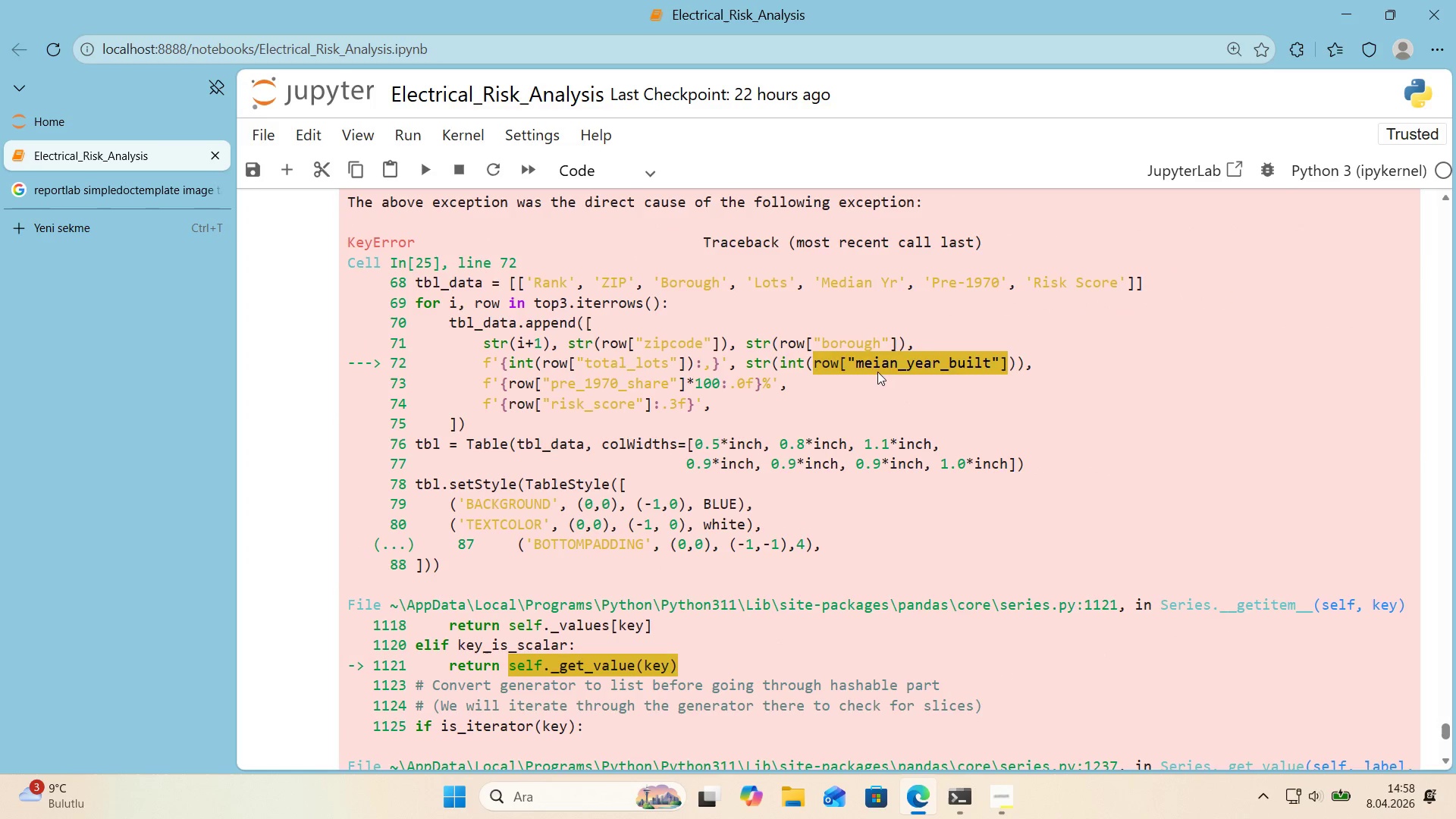 
double_click([909, 359])
 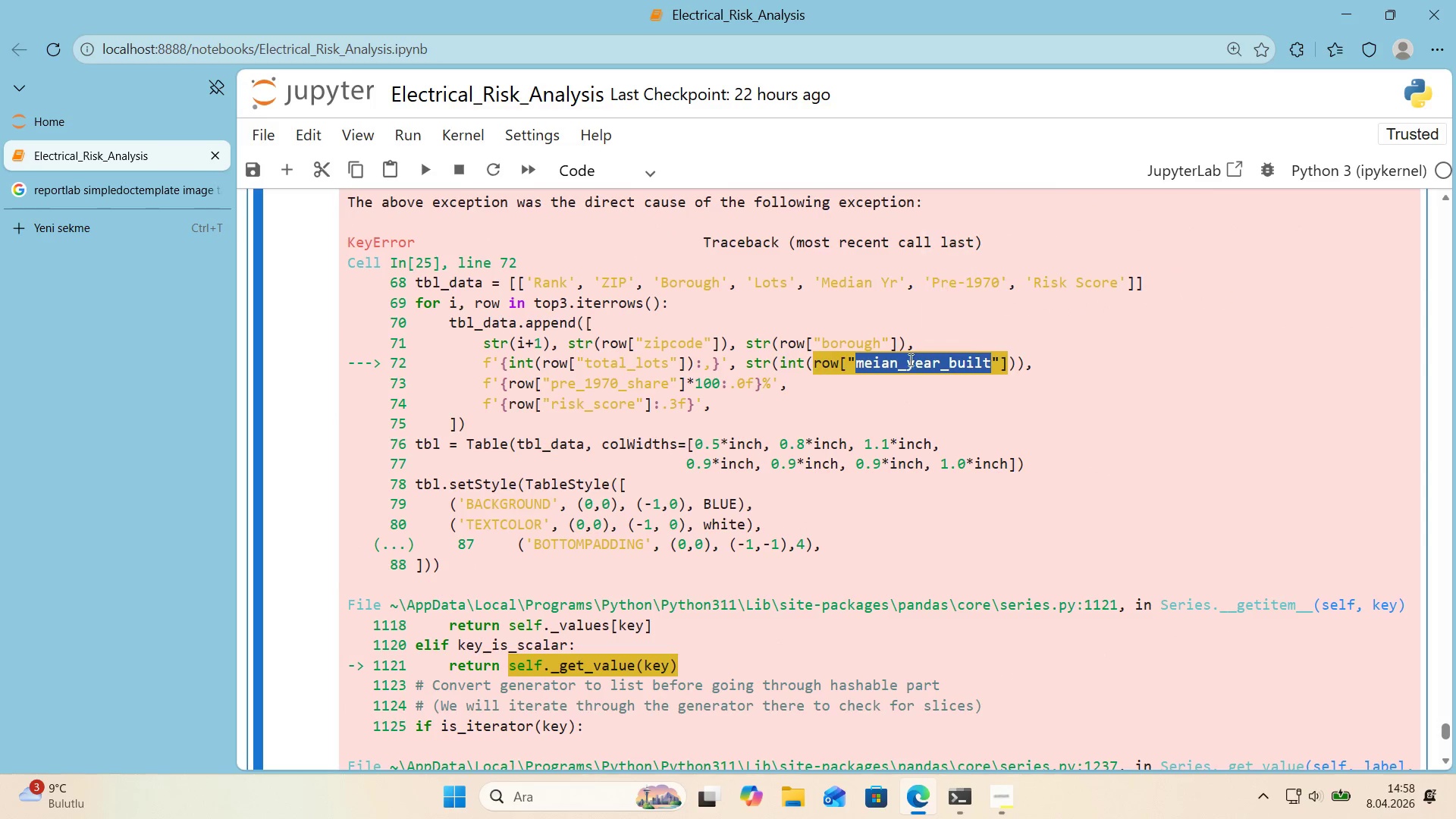 
key(Control+C)
 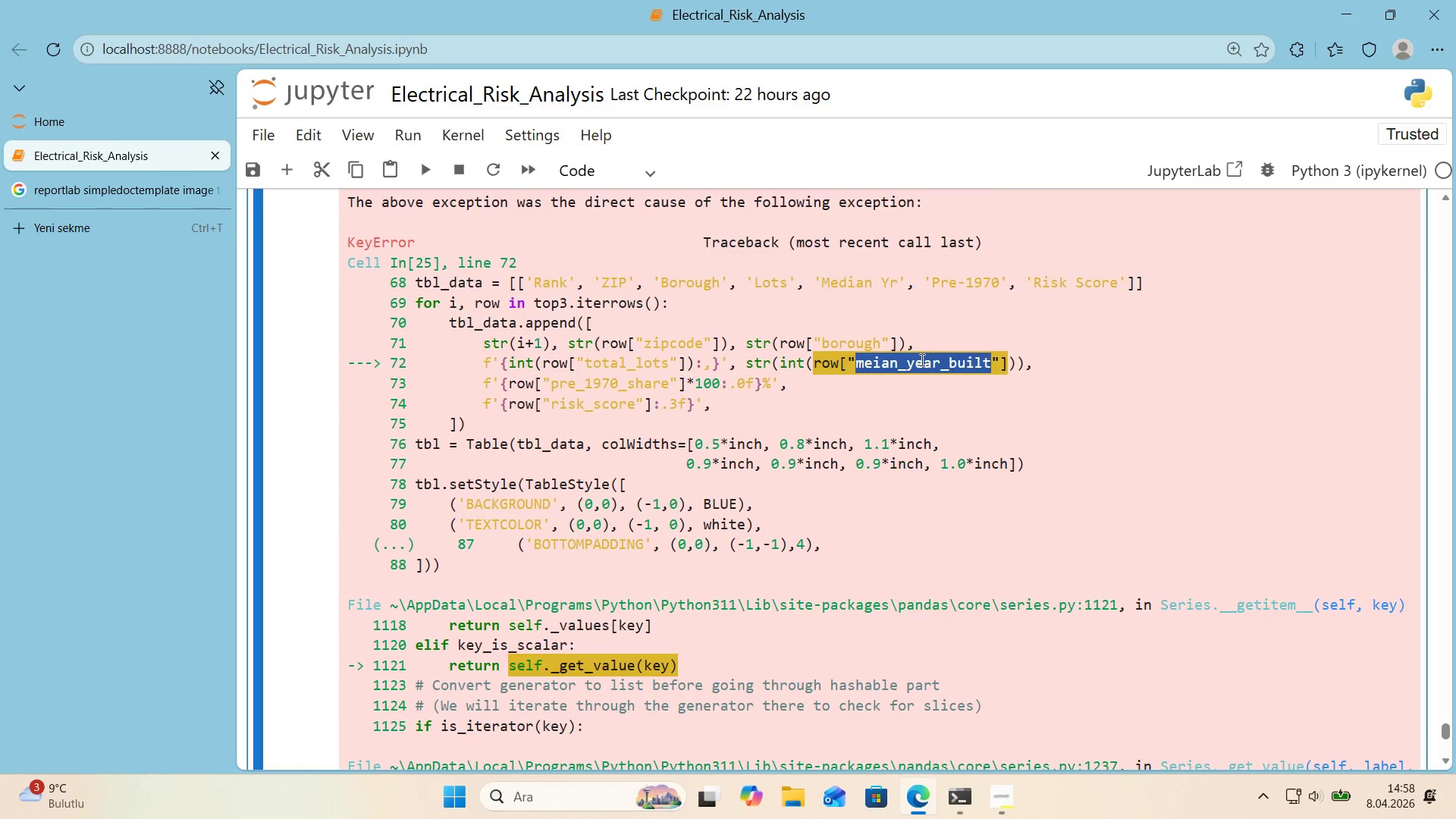 
key(Control+F)
 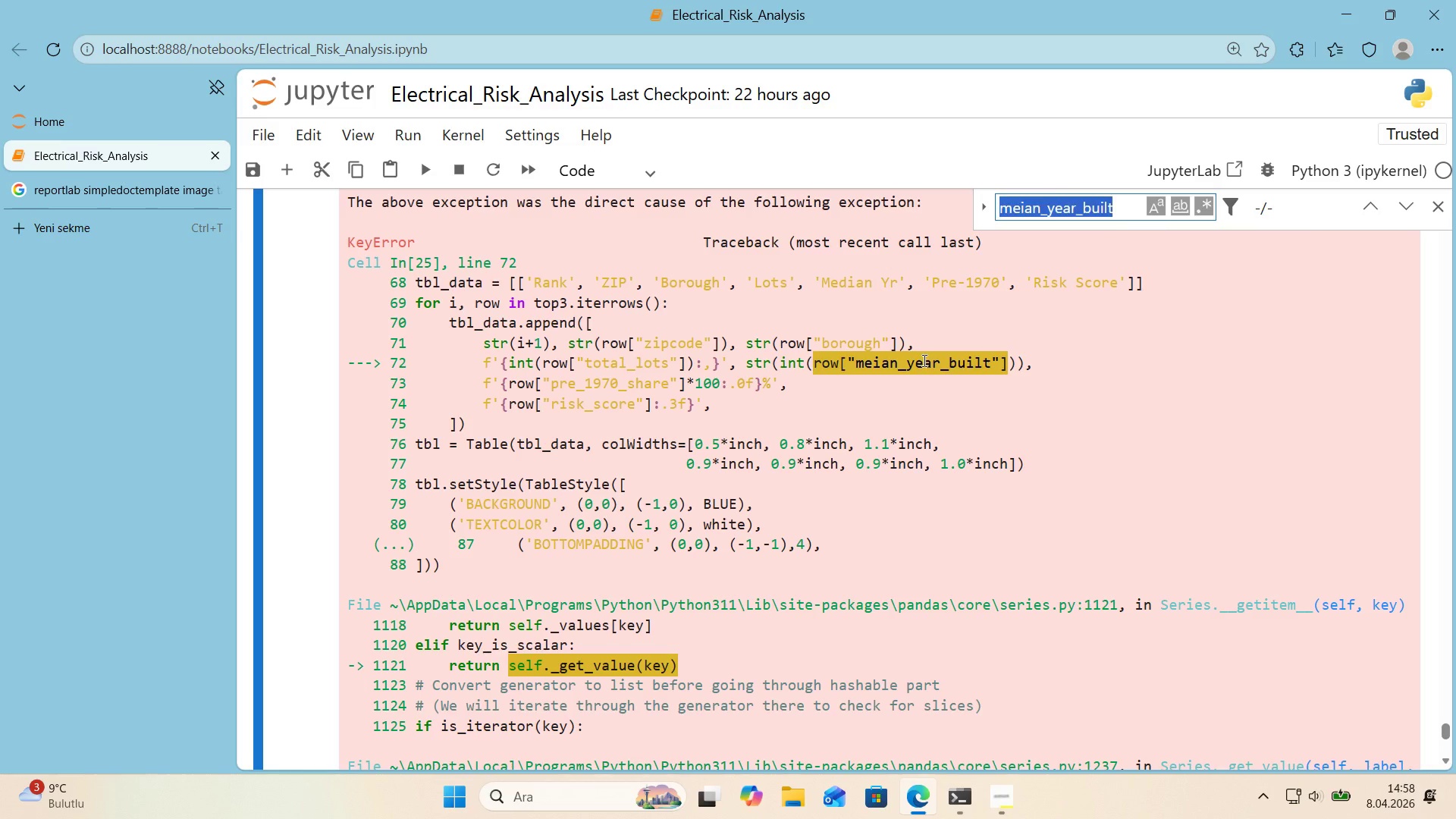 
key(Control+ControlLeft)
 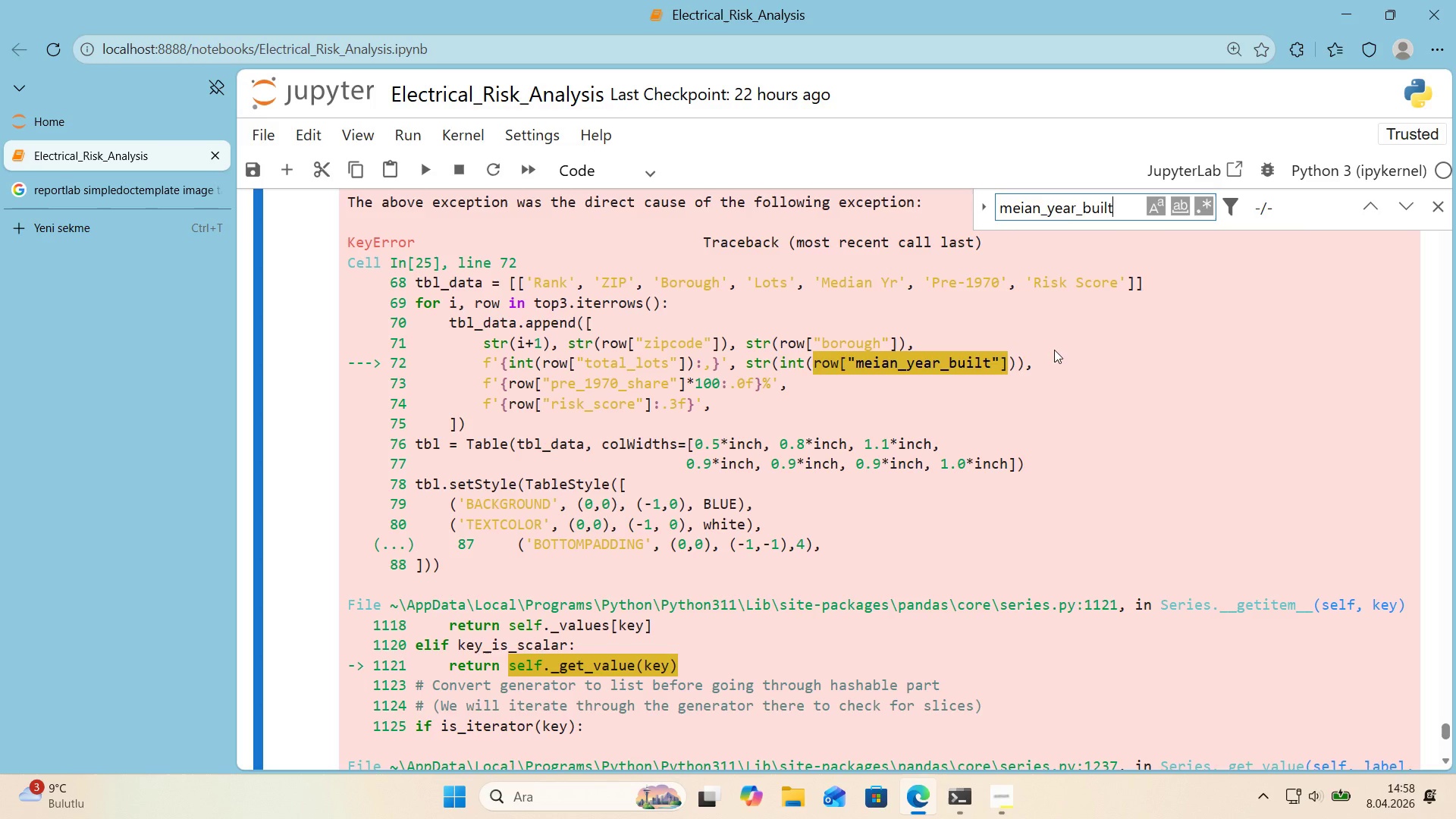 
key(Control+V)
 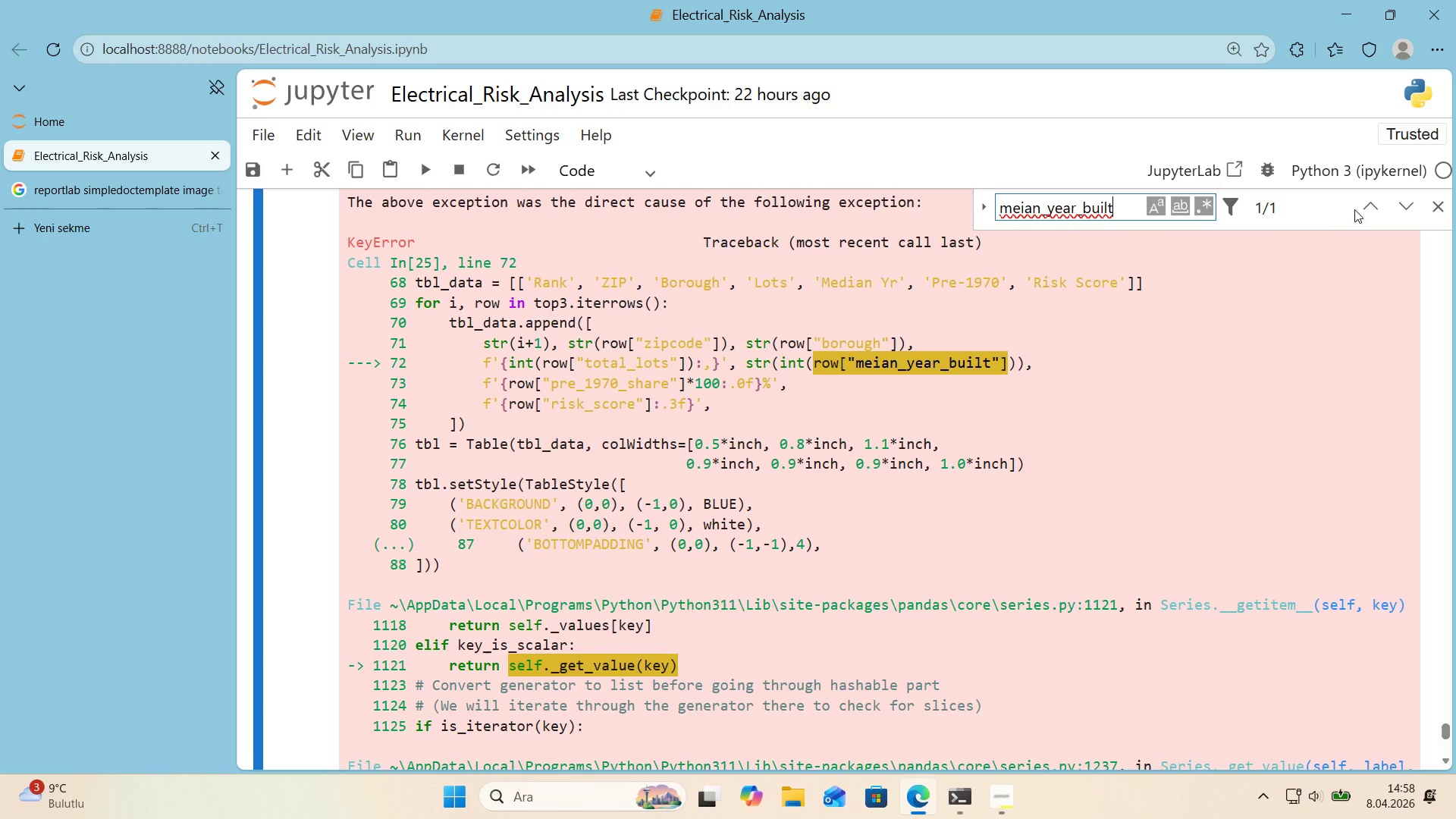 
left_click([1360, 206])
 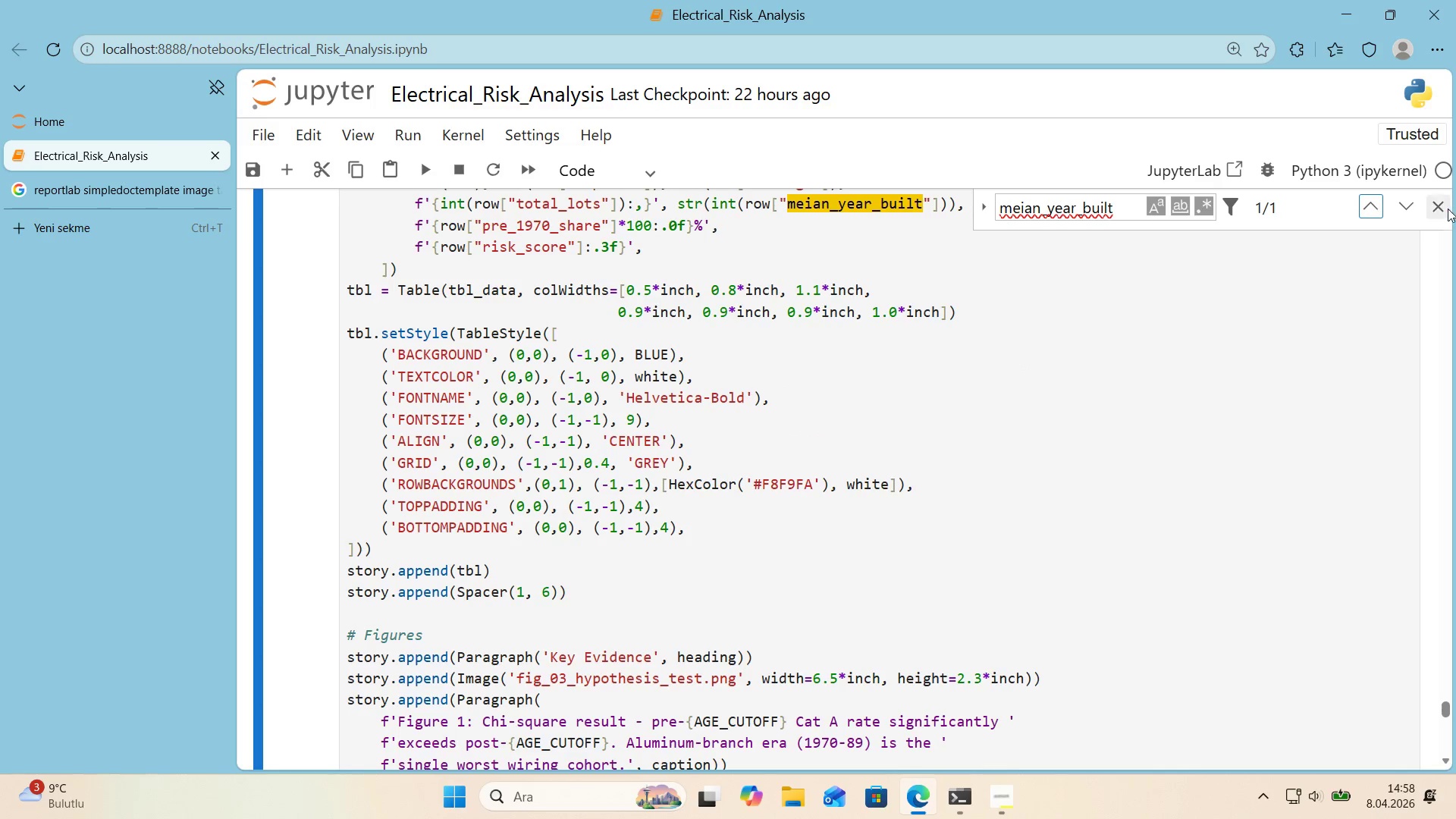 
left_click([1439, 209])
 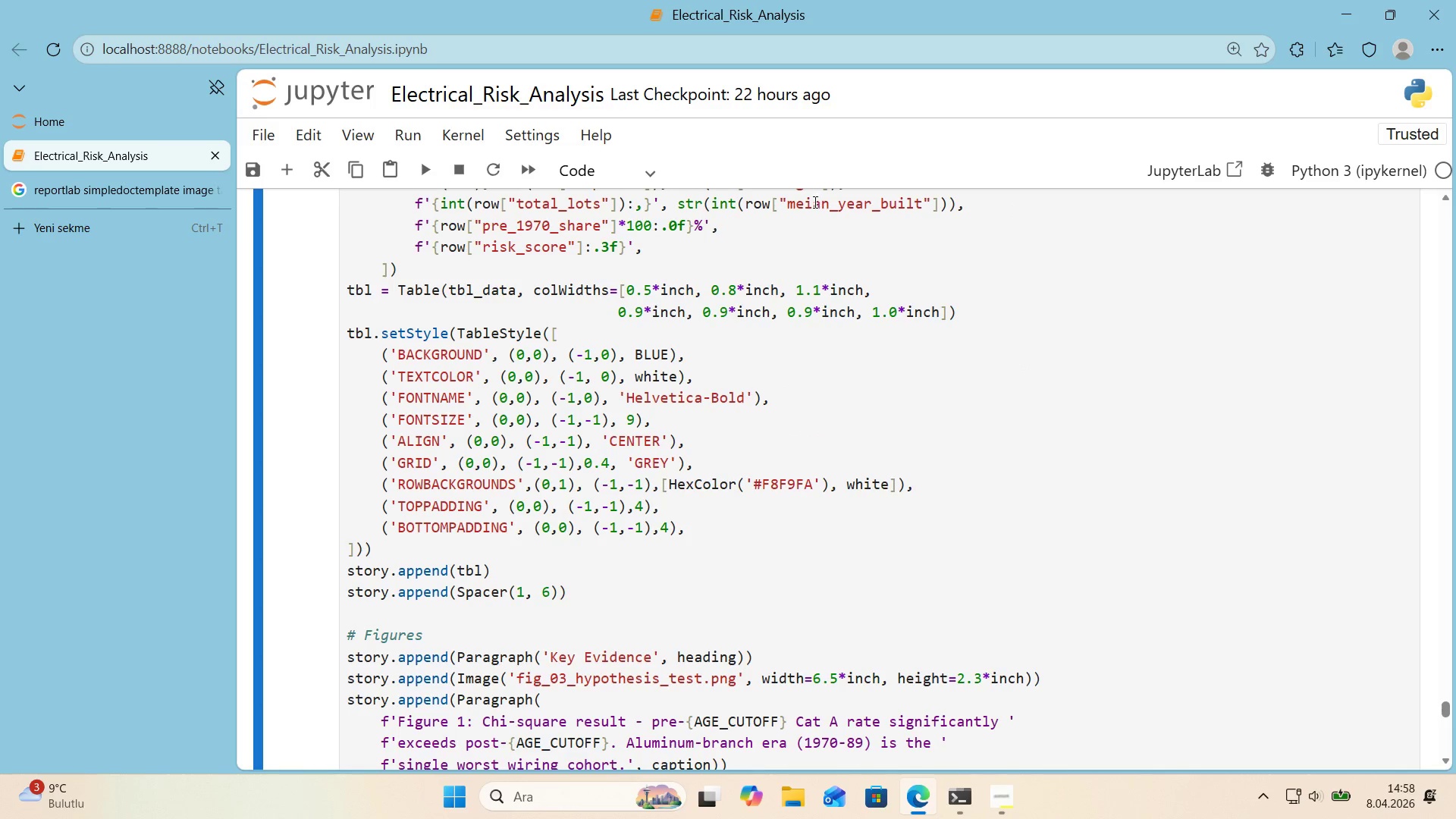 
left_click_drag(start_coordinate=[811, 206], to_coordinate=[807, 208])
 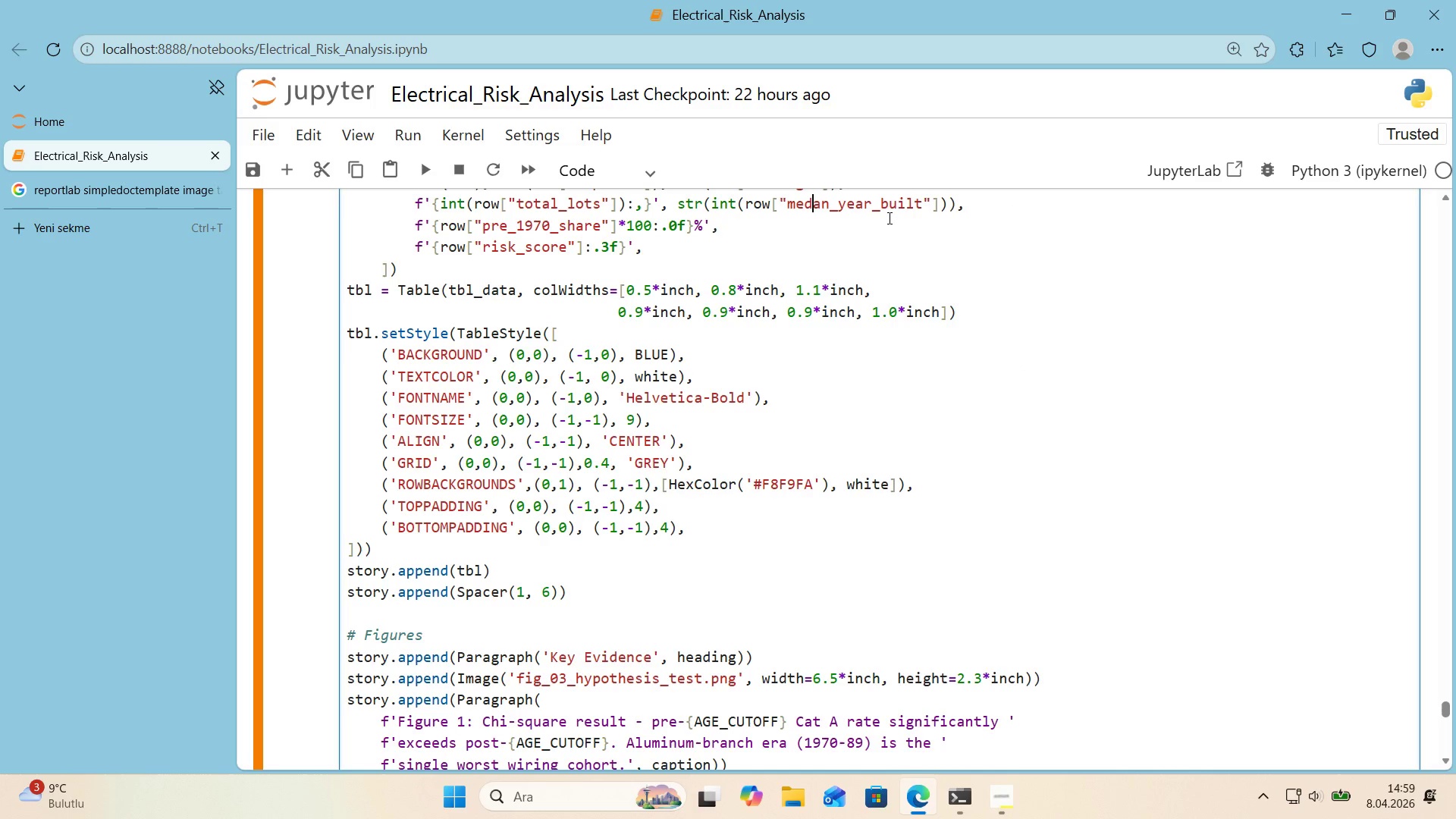 
key(D)
 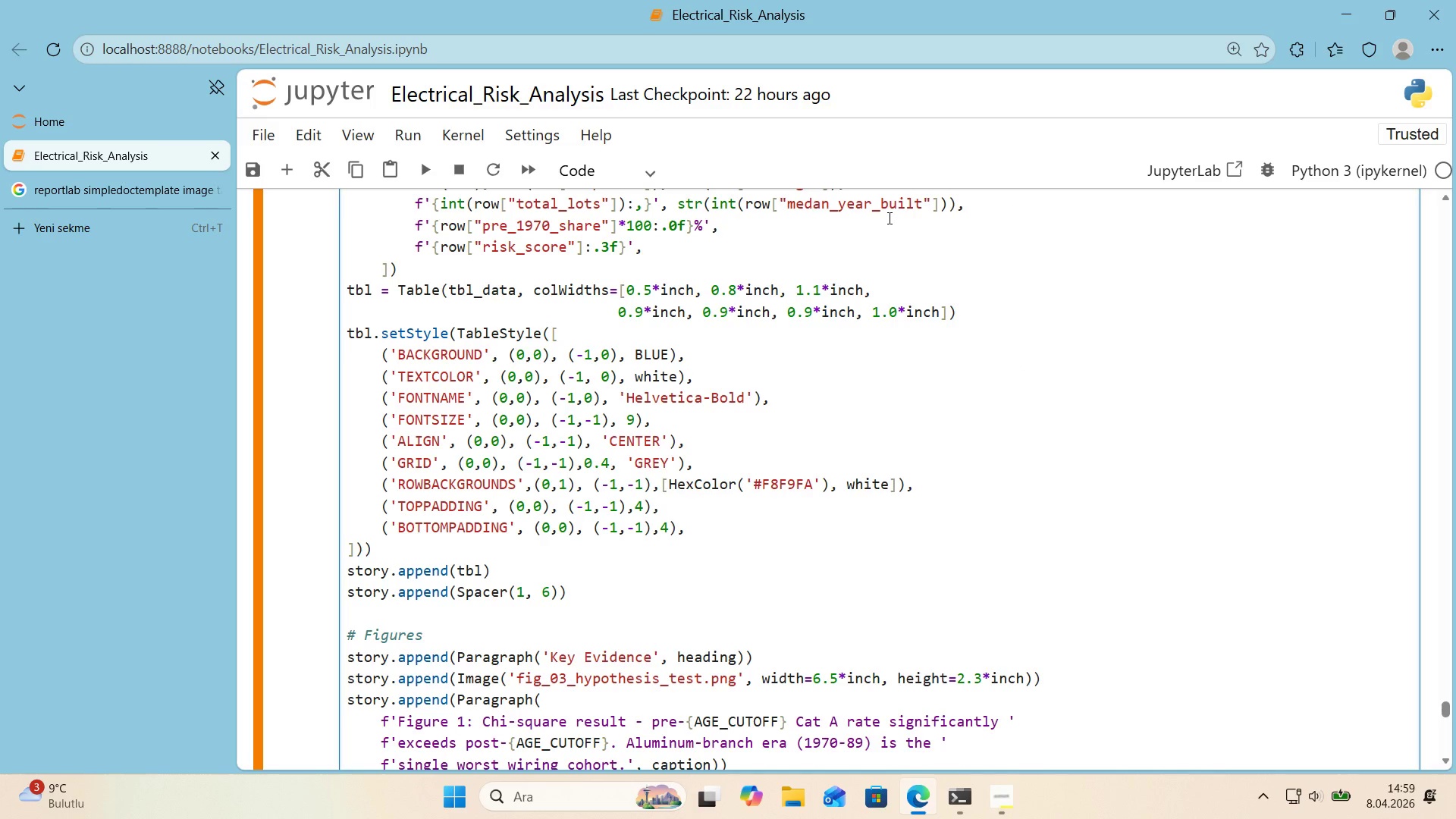 
key(Quote)
 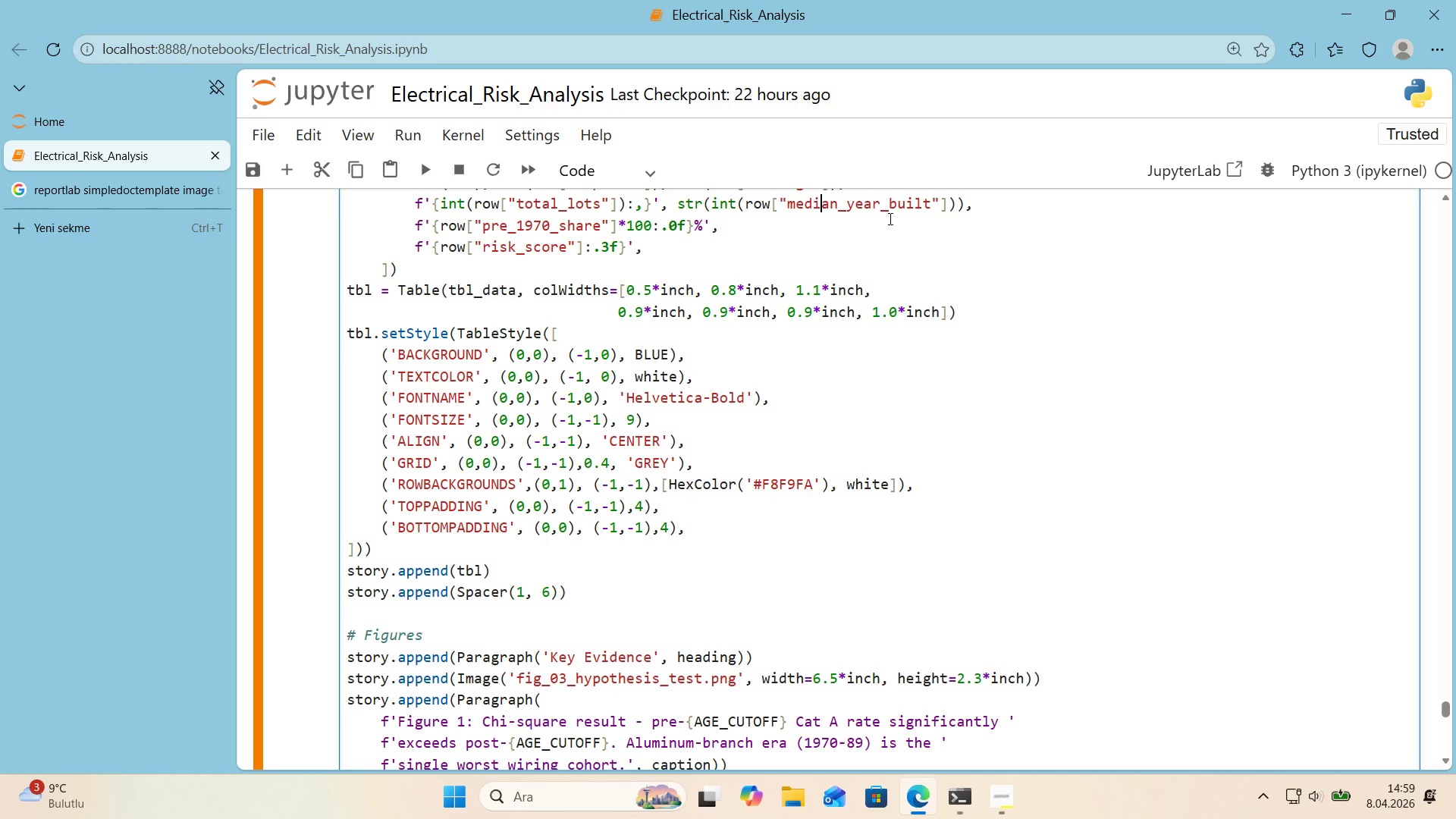 
key(Shift+Enter)
 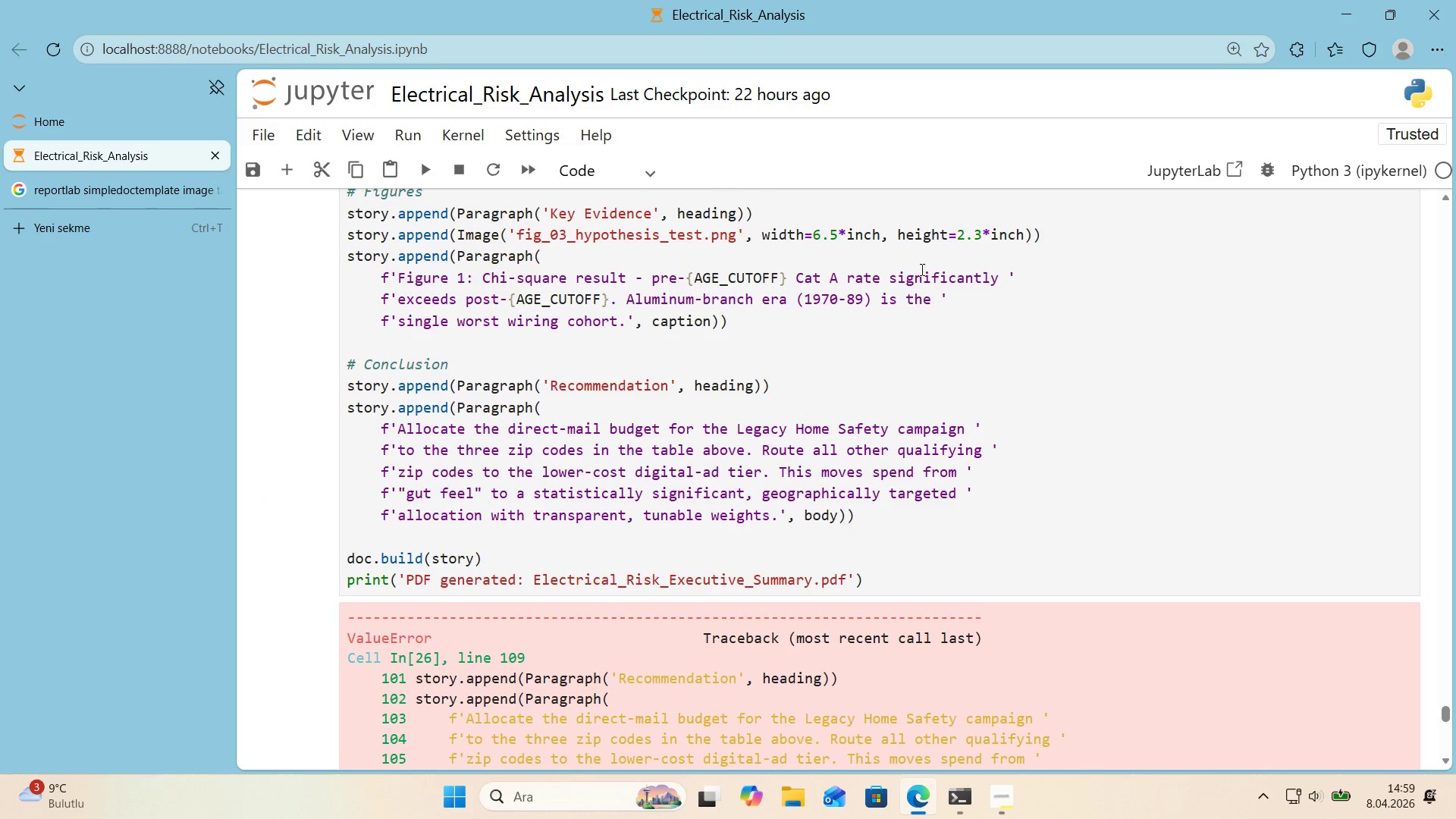 
scroll: coordinate [898, 318], scroll_direction: down, amount: 16.0
 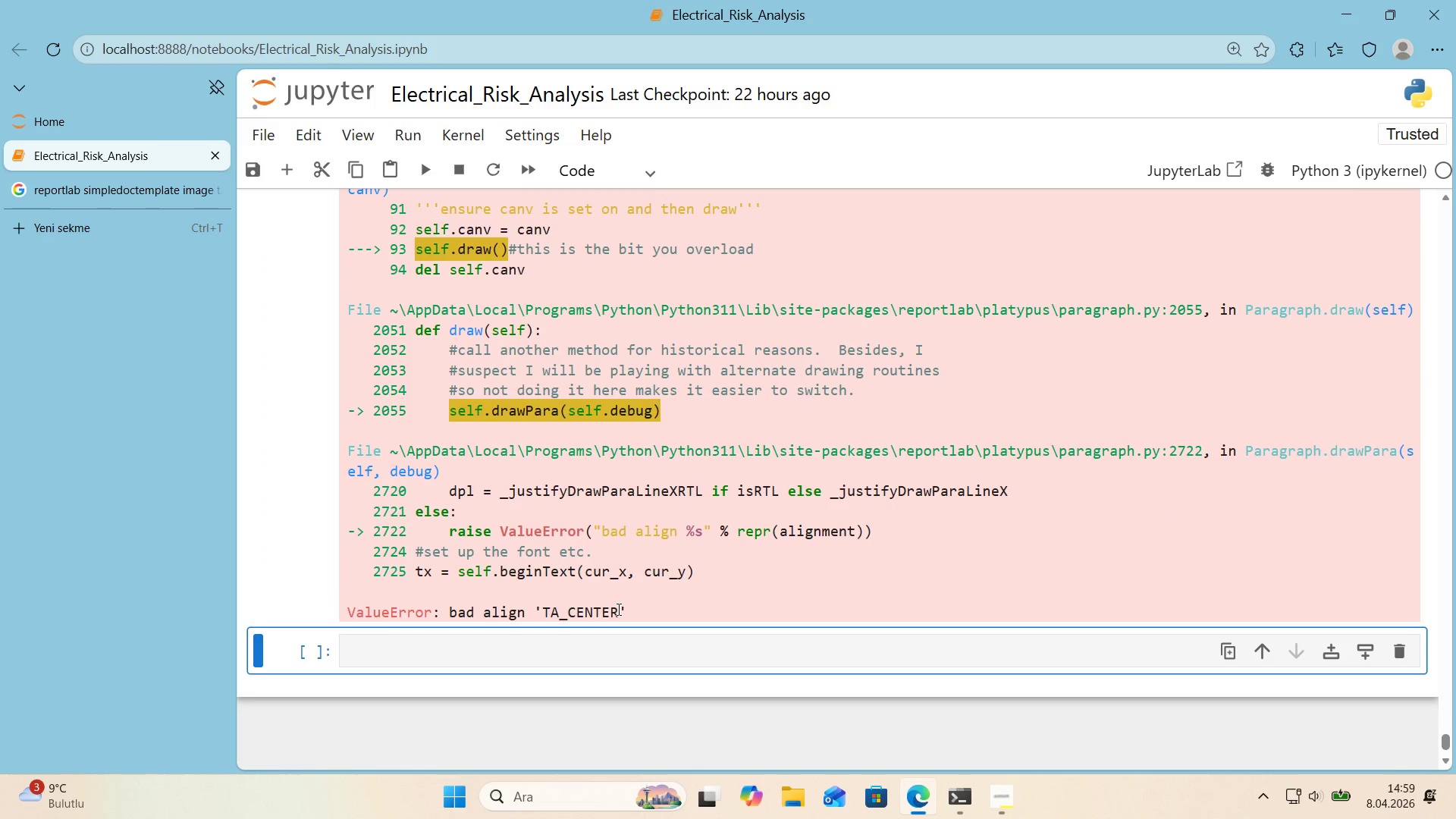 
left_click_drag(start_coordinate=[620, 610], to_coordinate=[545, 613])
 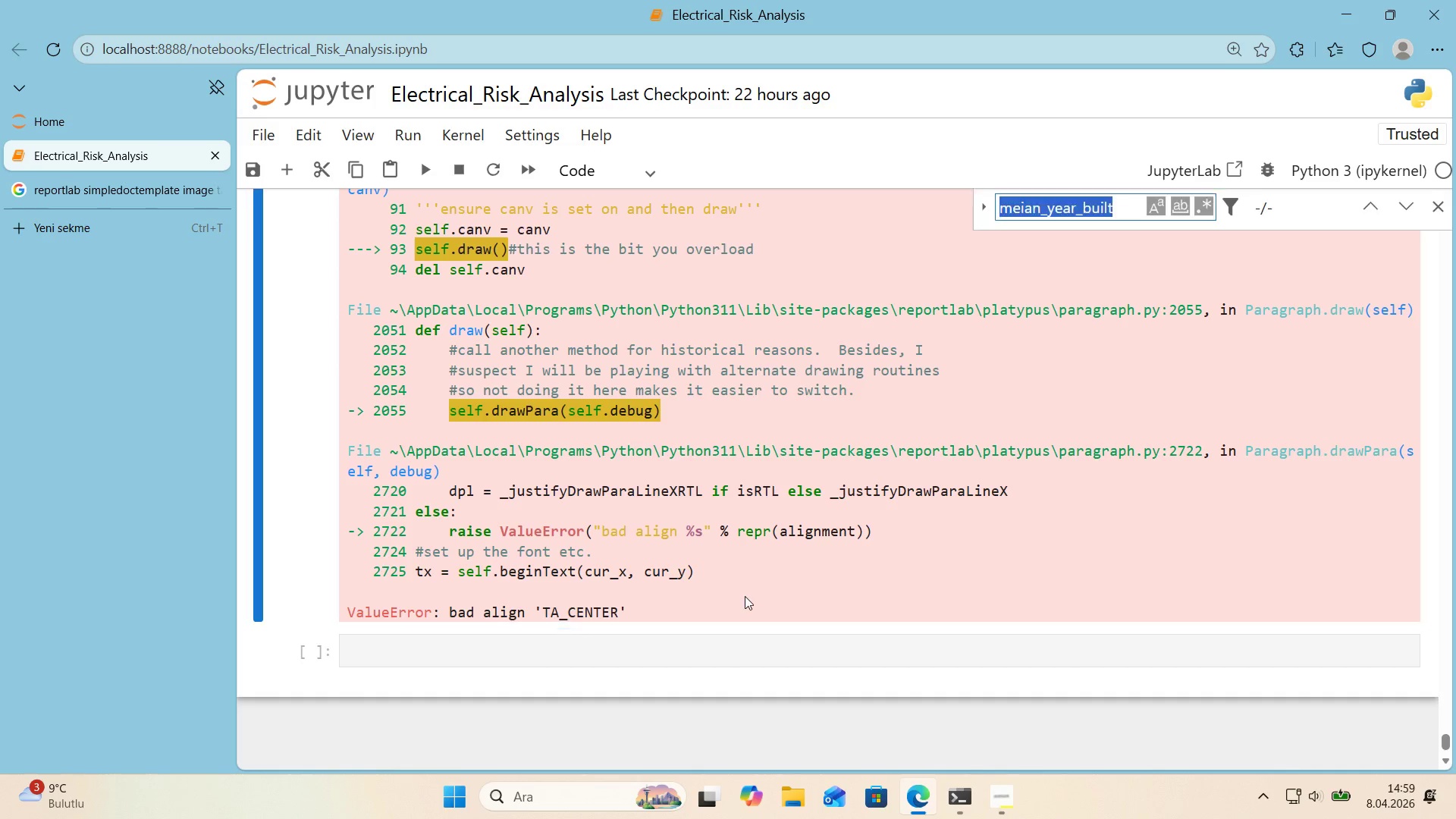 
key(Control+ControlLeft)
 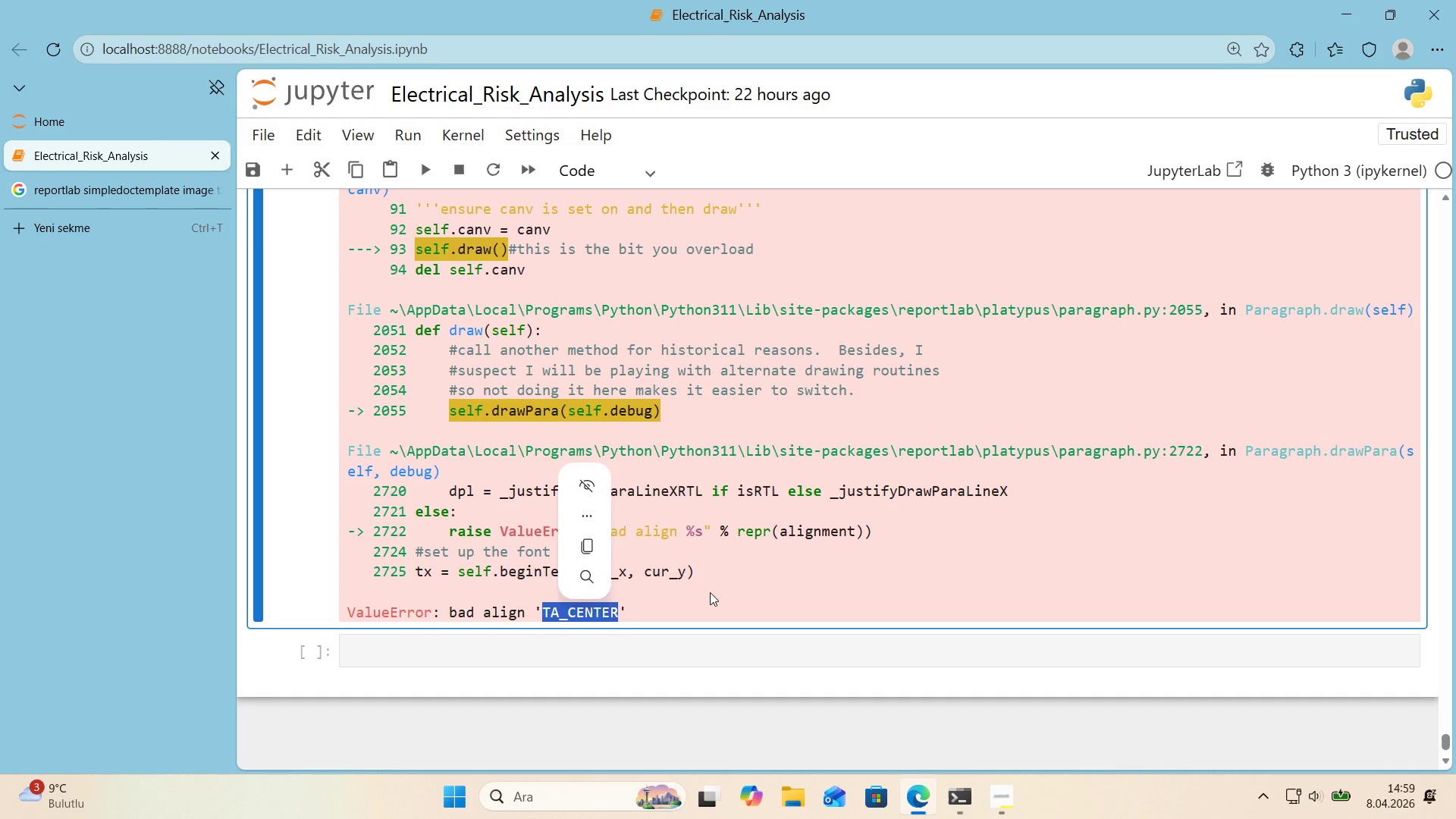 
key(C)
 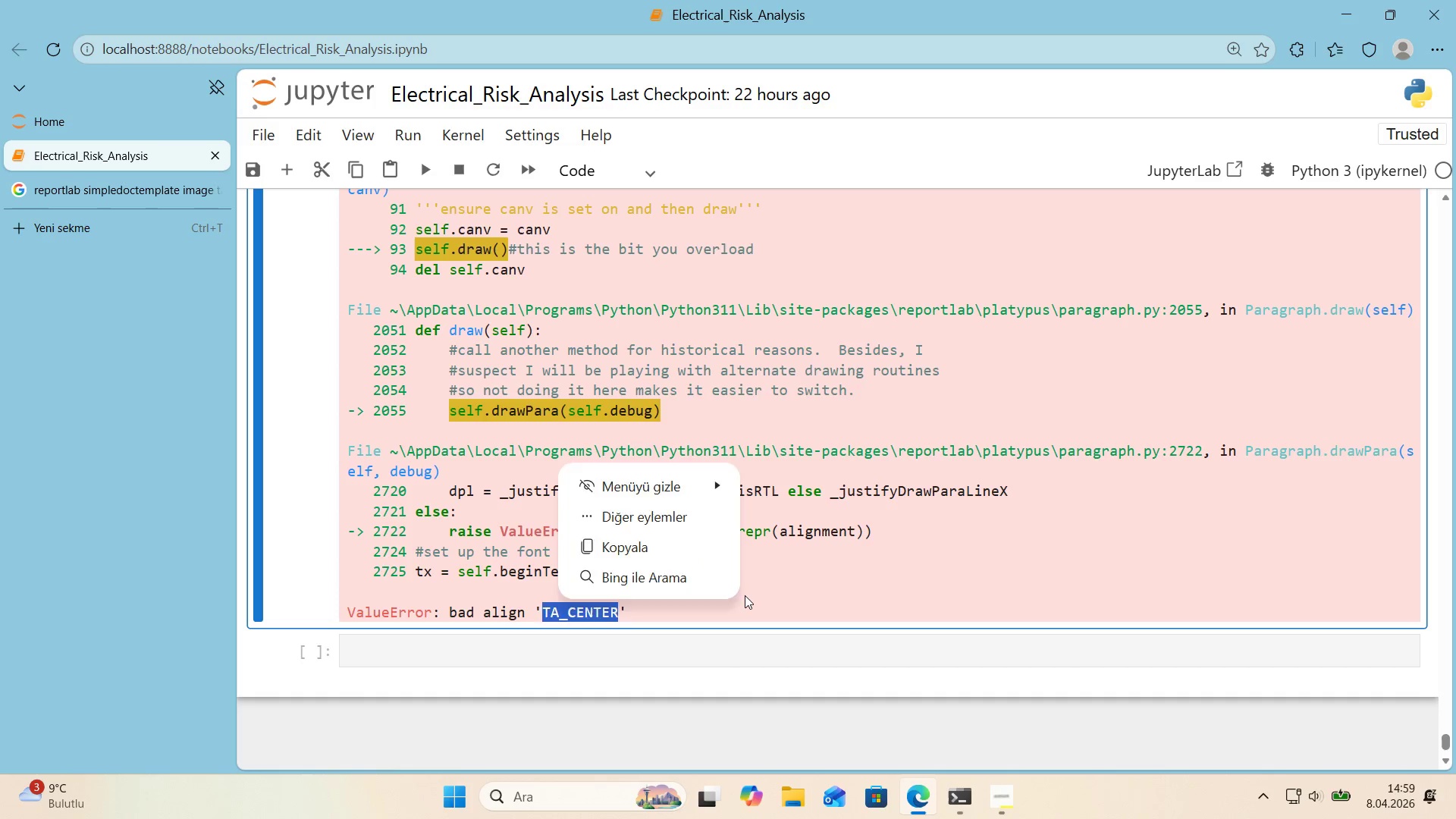 
left_click([745, 595])
 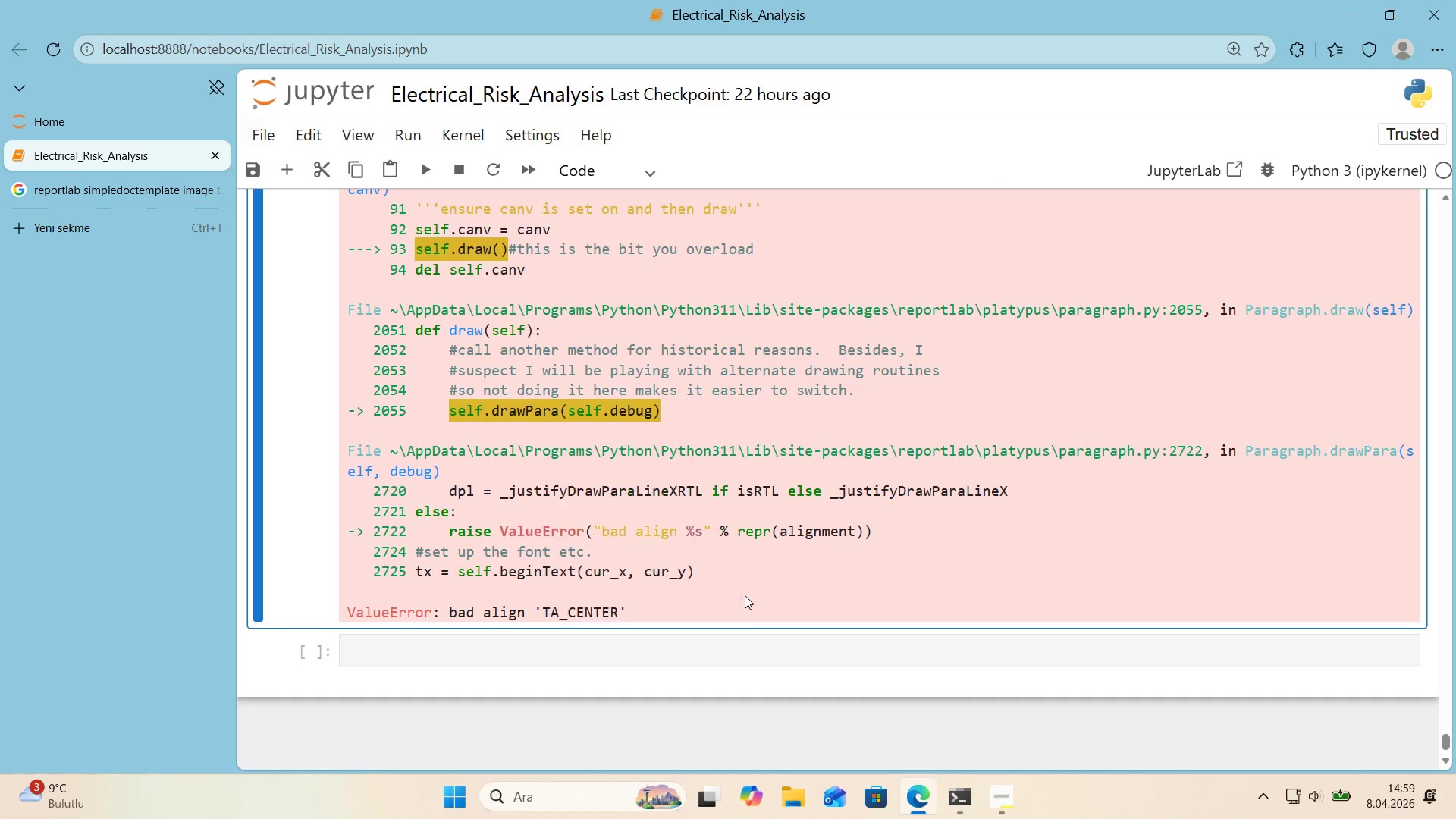 
key(Control+ControlLeft)
 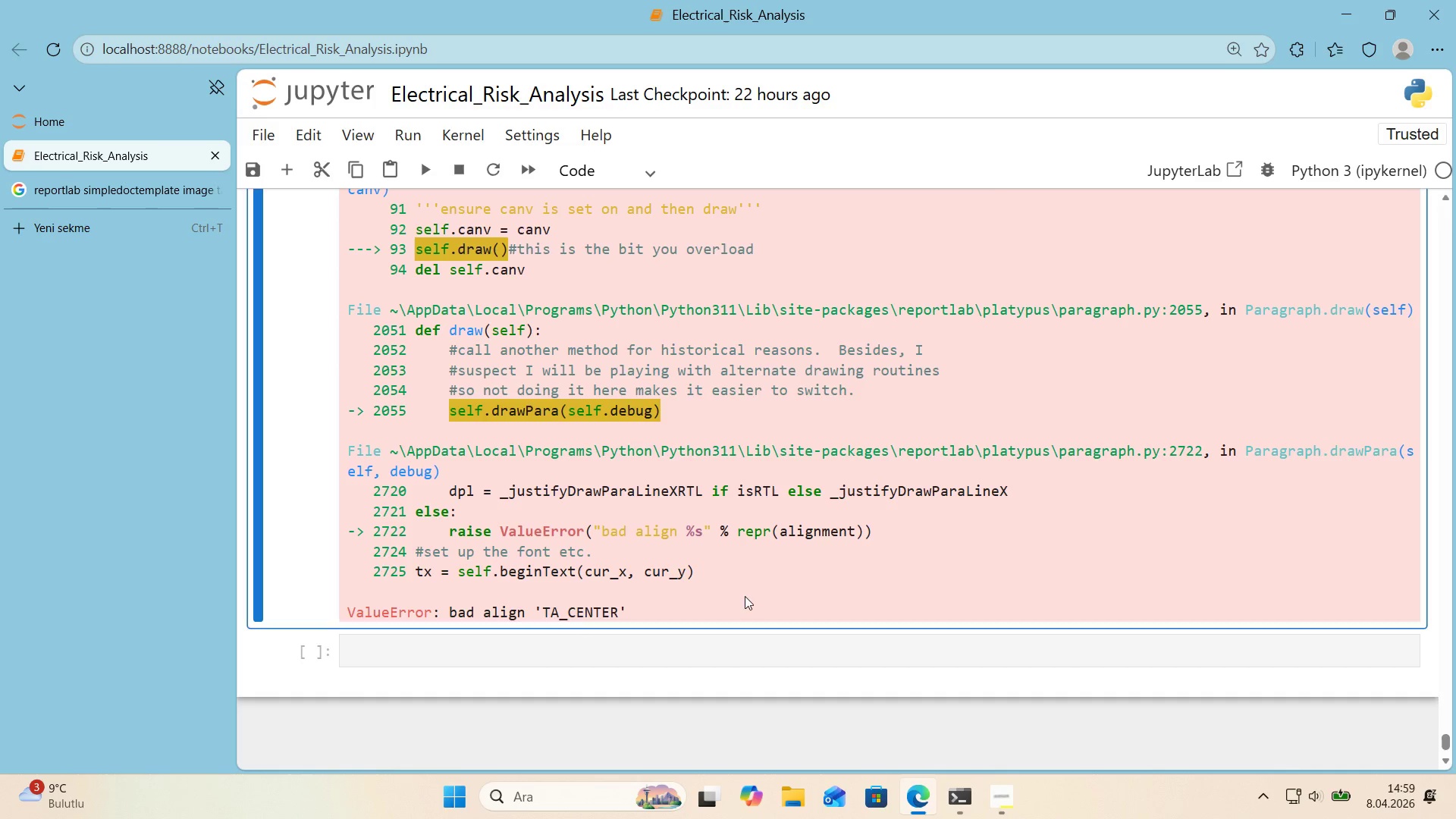 
key(Control+F)
 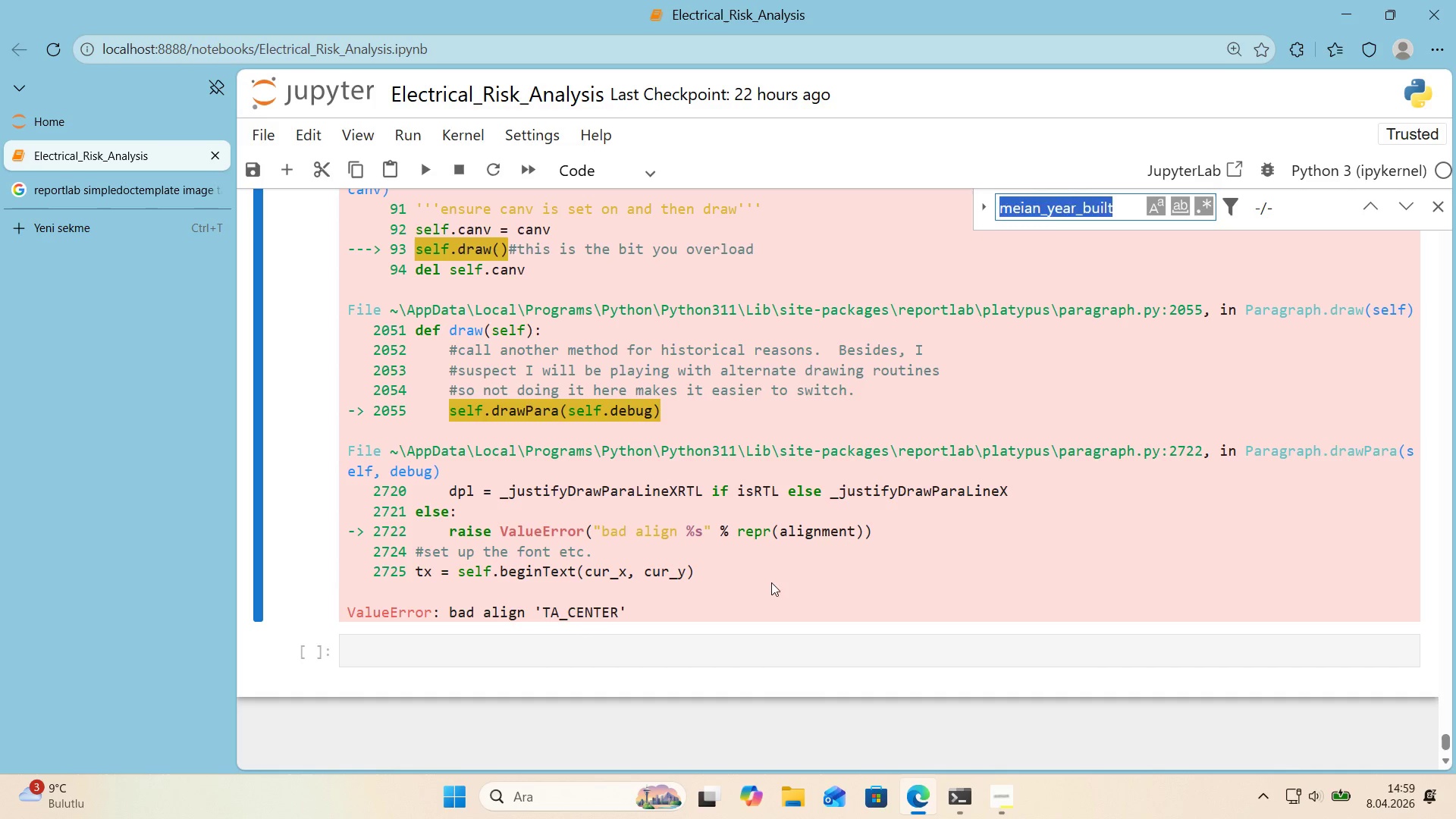 
key(Control+ControlLeft)
 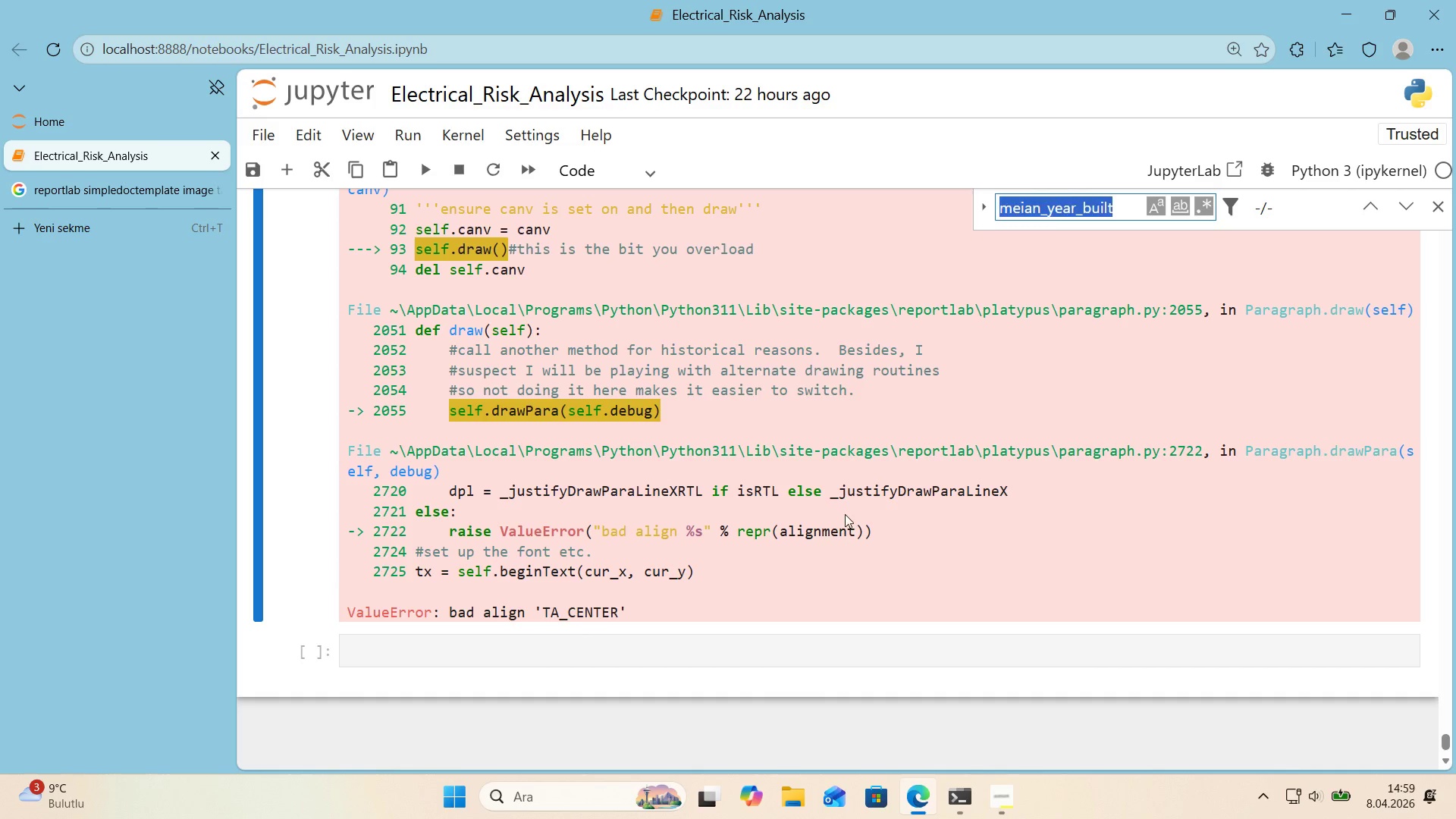 
key(Control+V)
 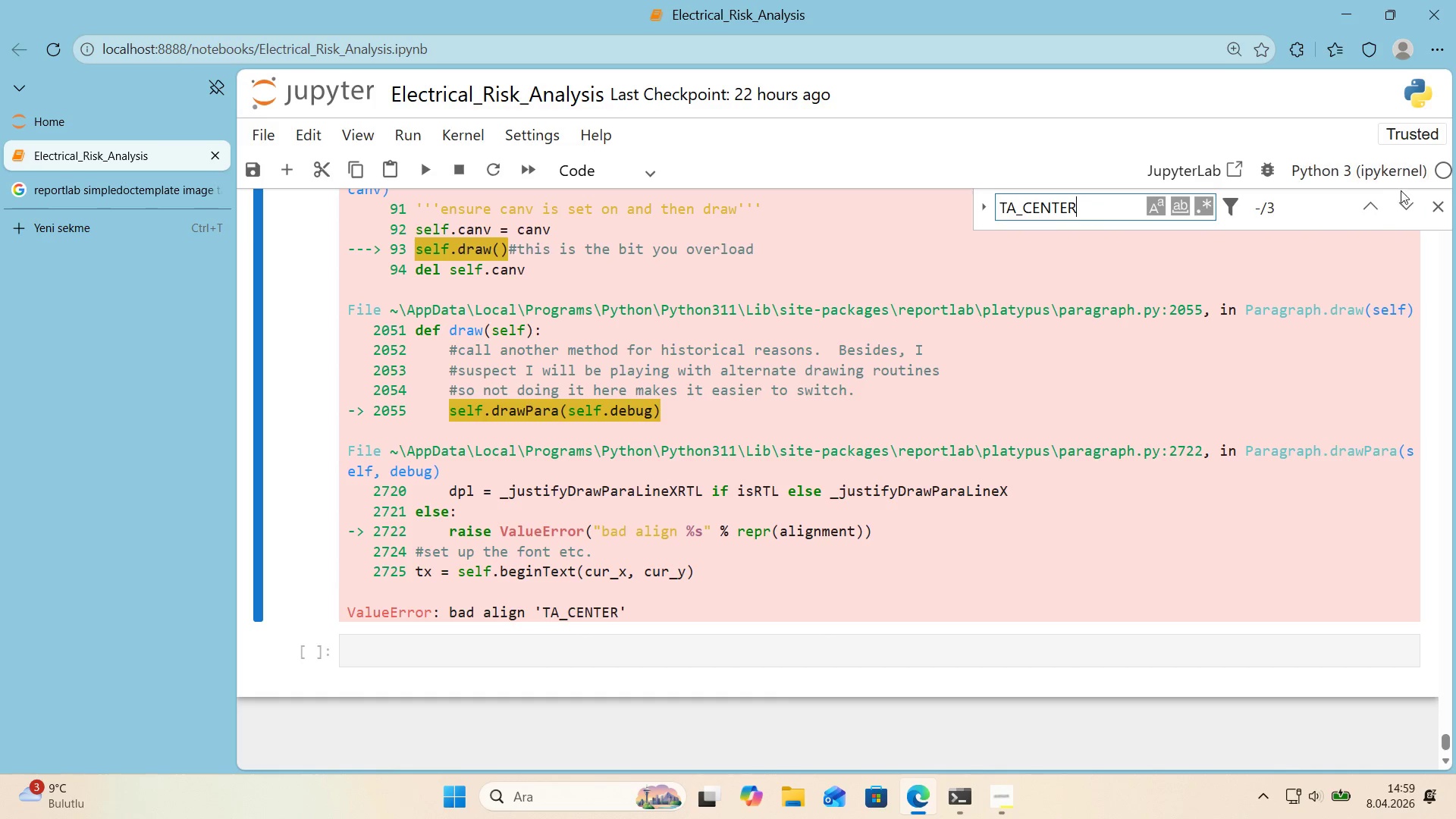 
left_click([1363, 212])
 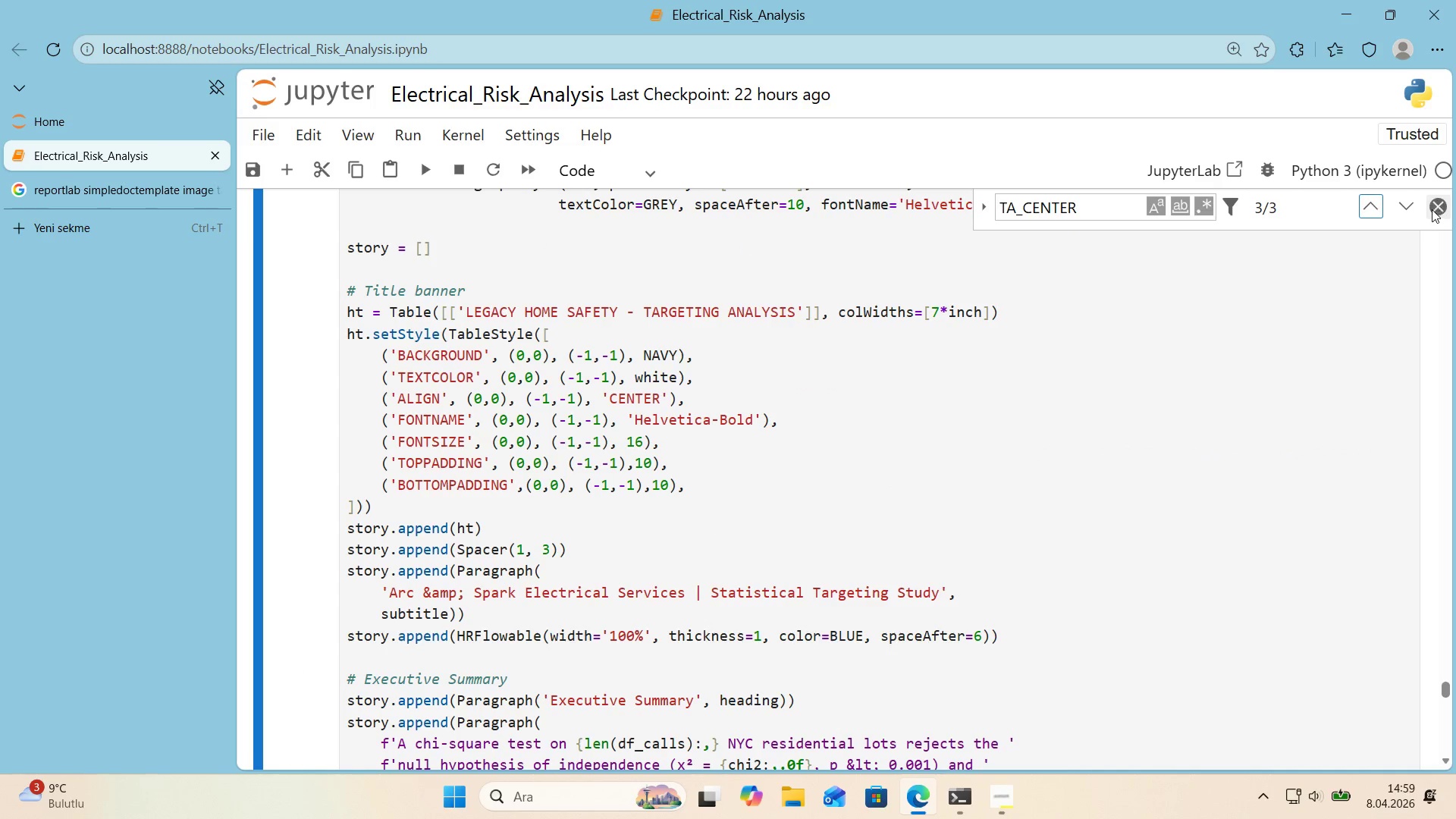 
left_click([1436, 208])
 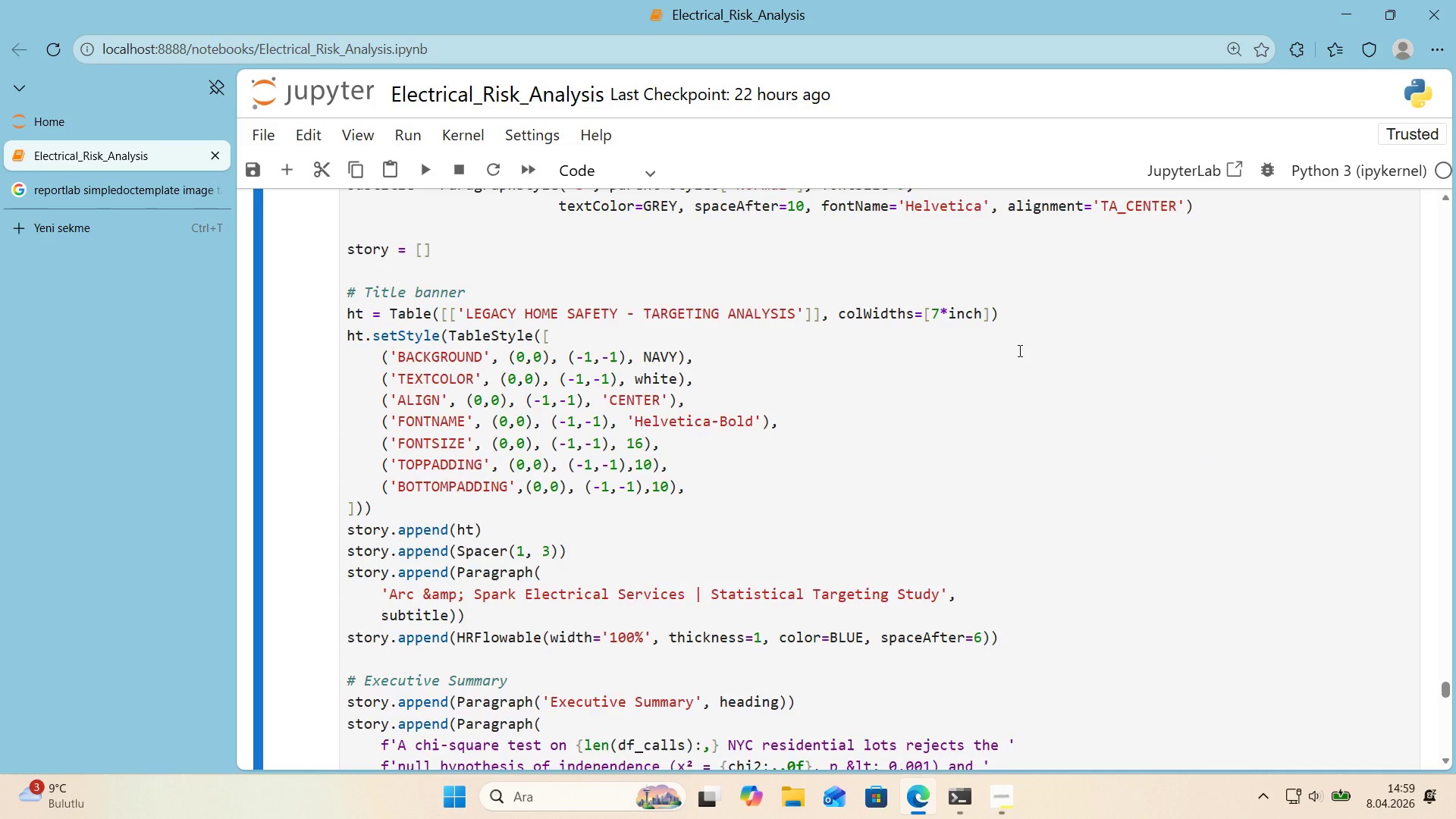 
scroll: coordinate [1018, 350], scroll_direction: up, amount: 1.0
 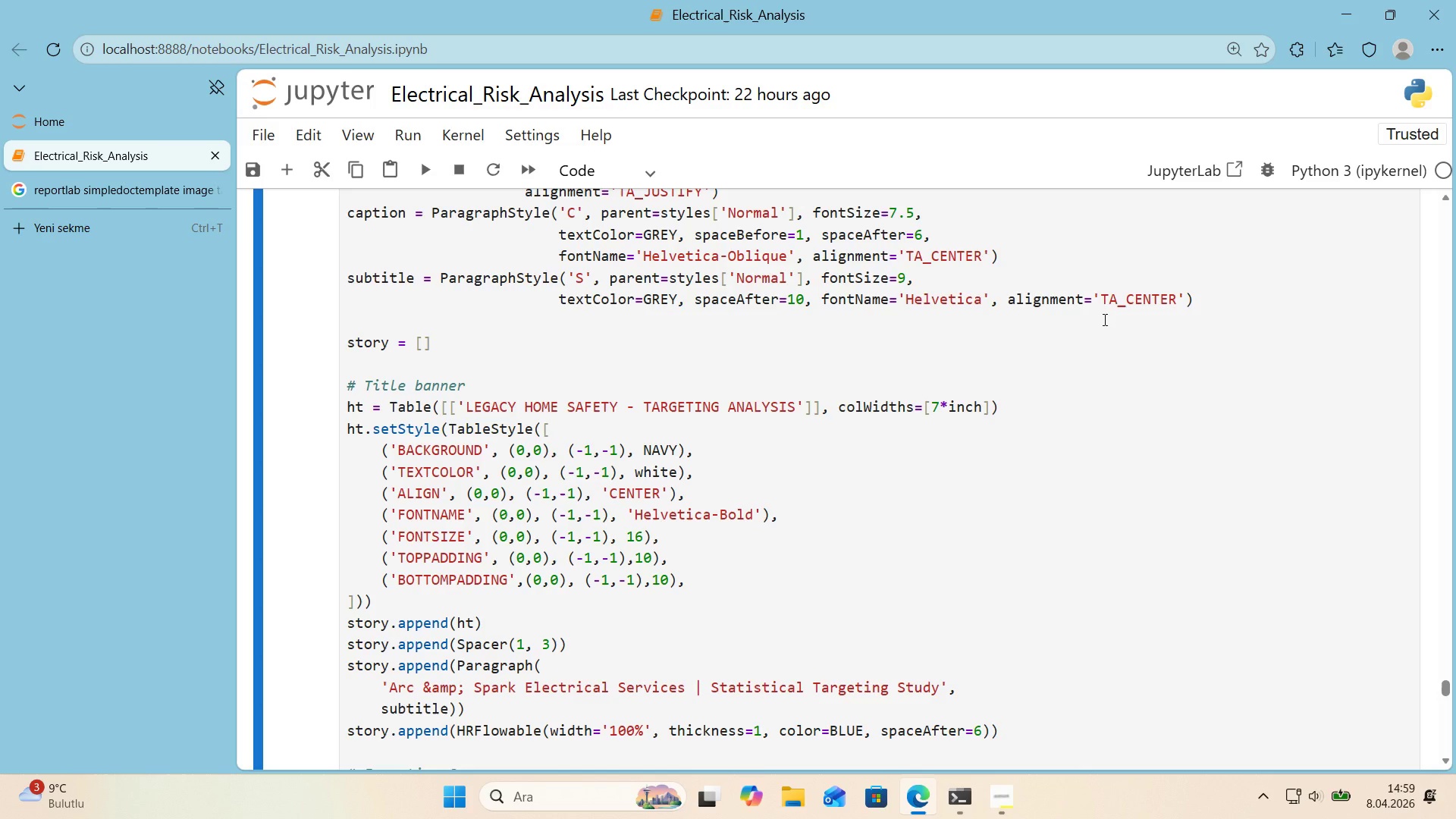 
wait(13.39)
 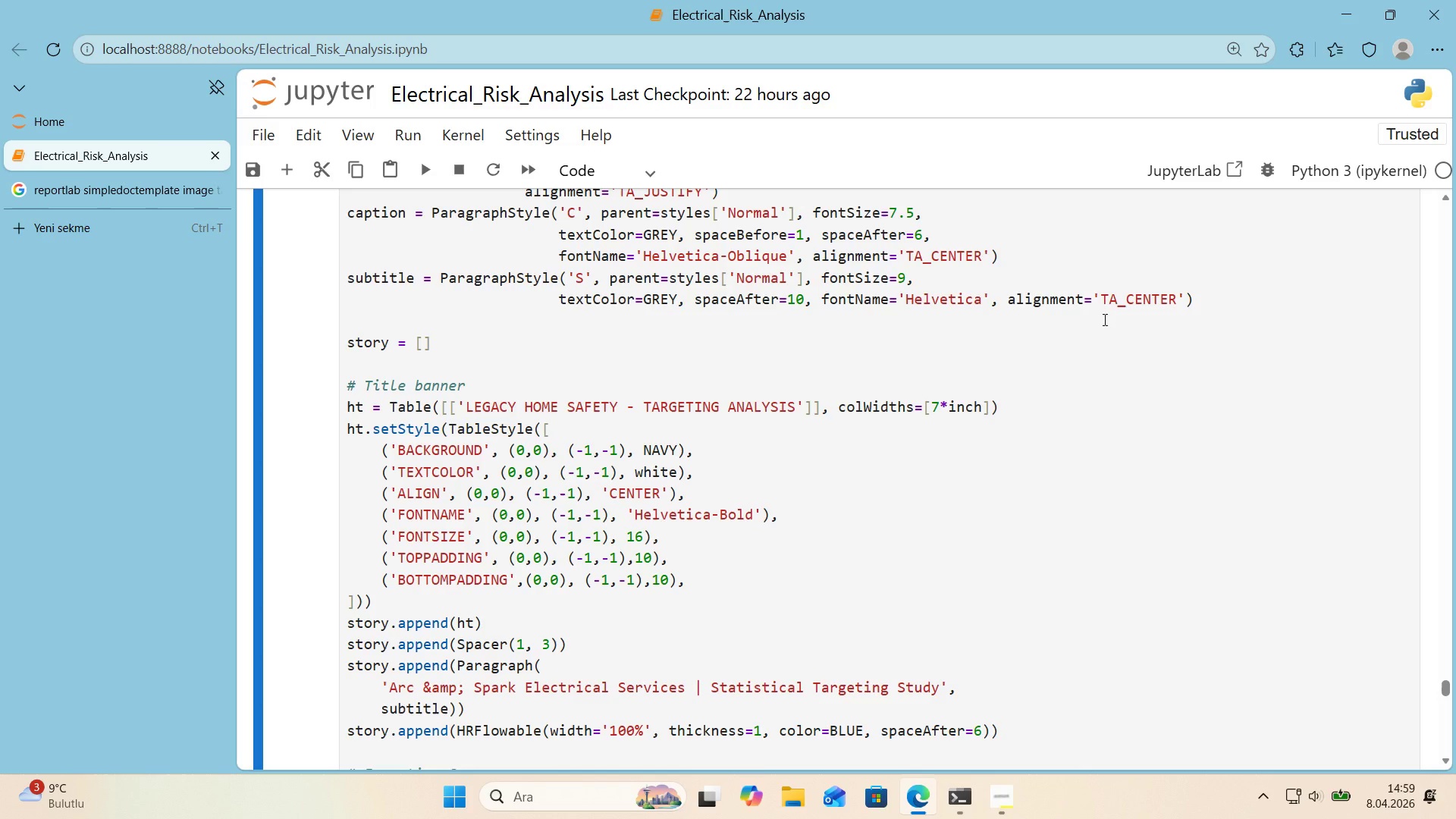 
left_click([940, 263])
 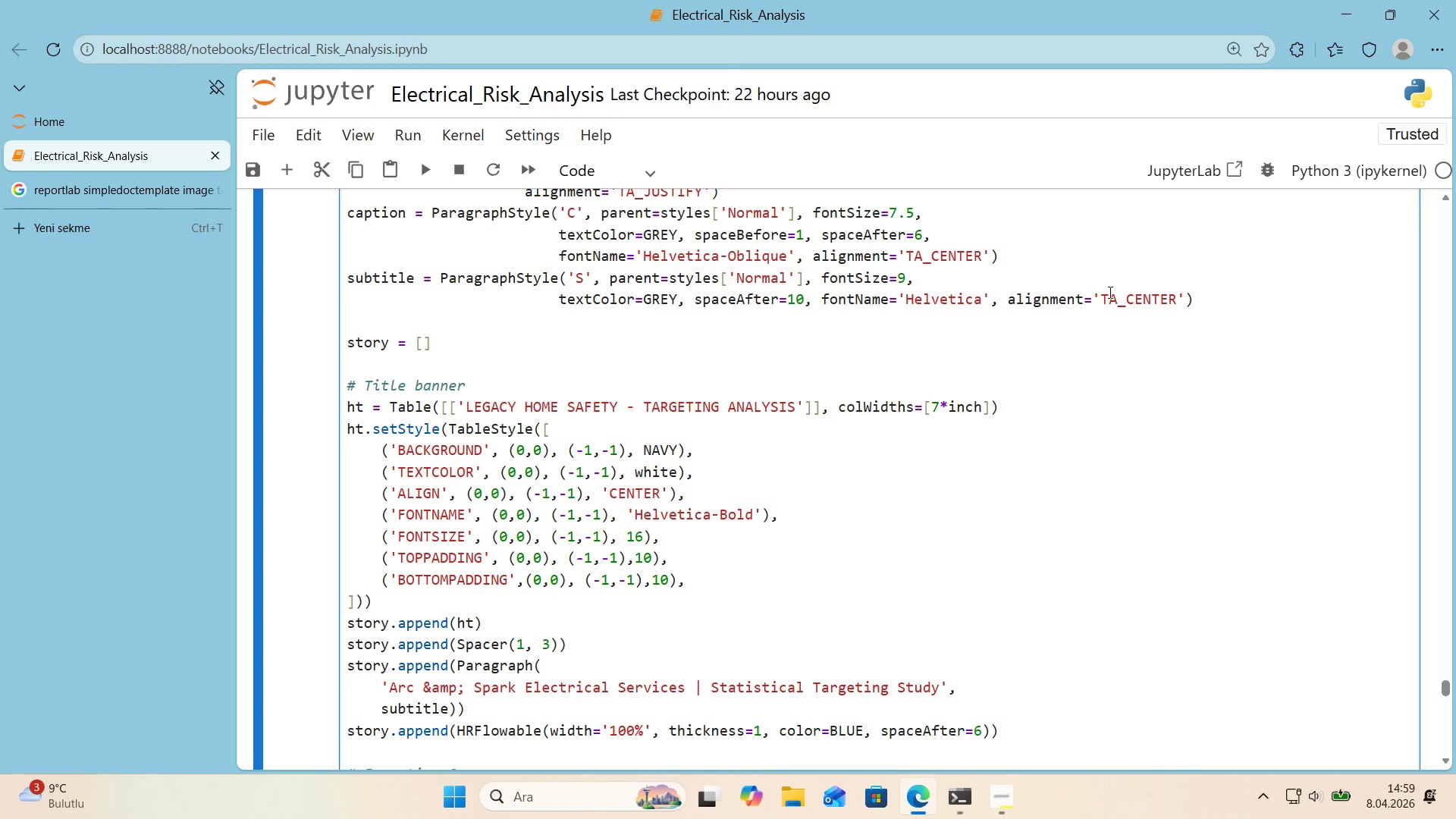 
scroll: coordinate [1056, 328], scroll_direction: down, amount: 31.0
 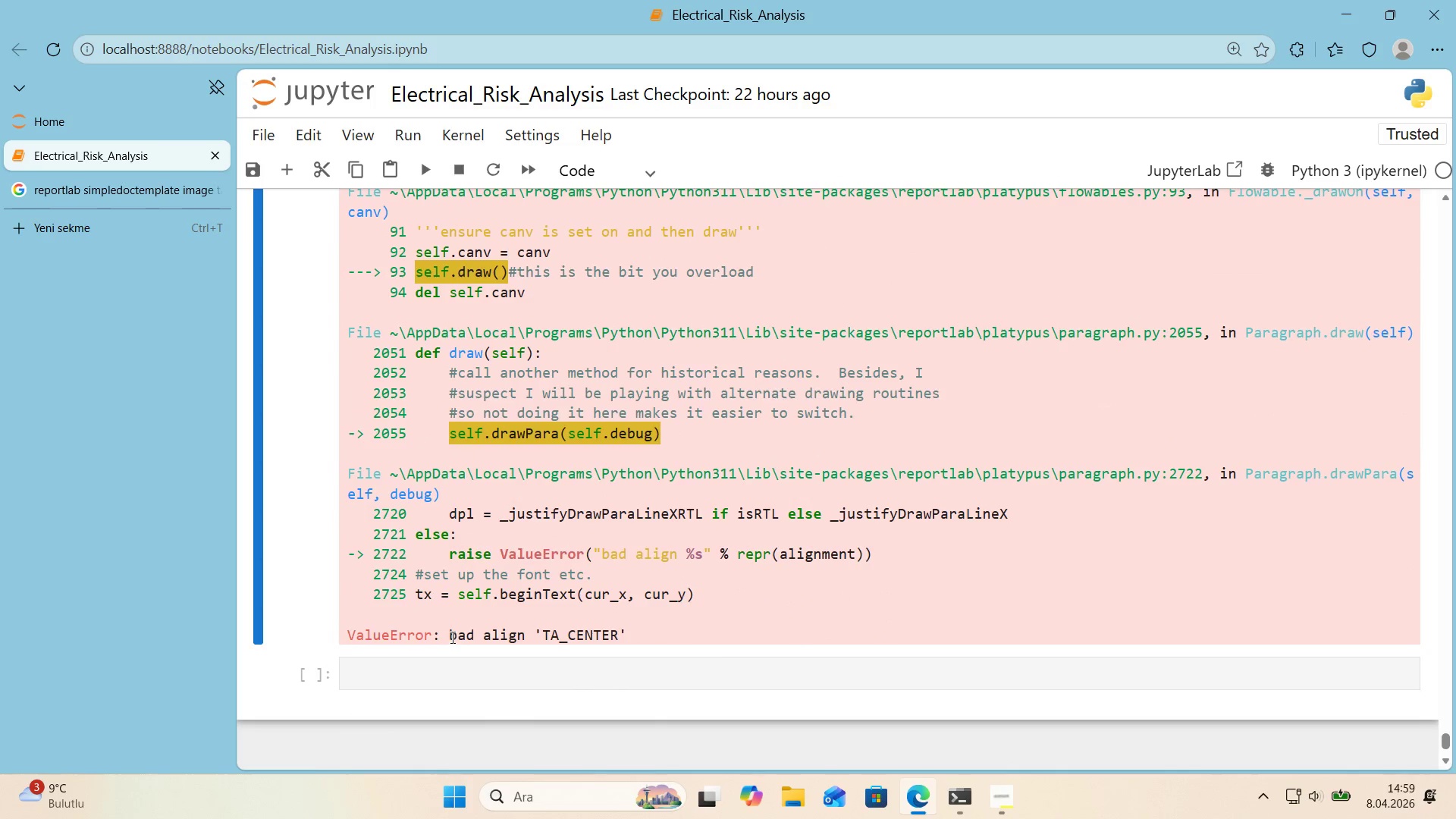 
scroll: coordinate [506, 557], scroll_direction: up, amount: 7.0
 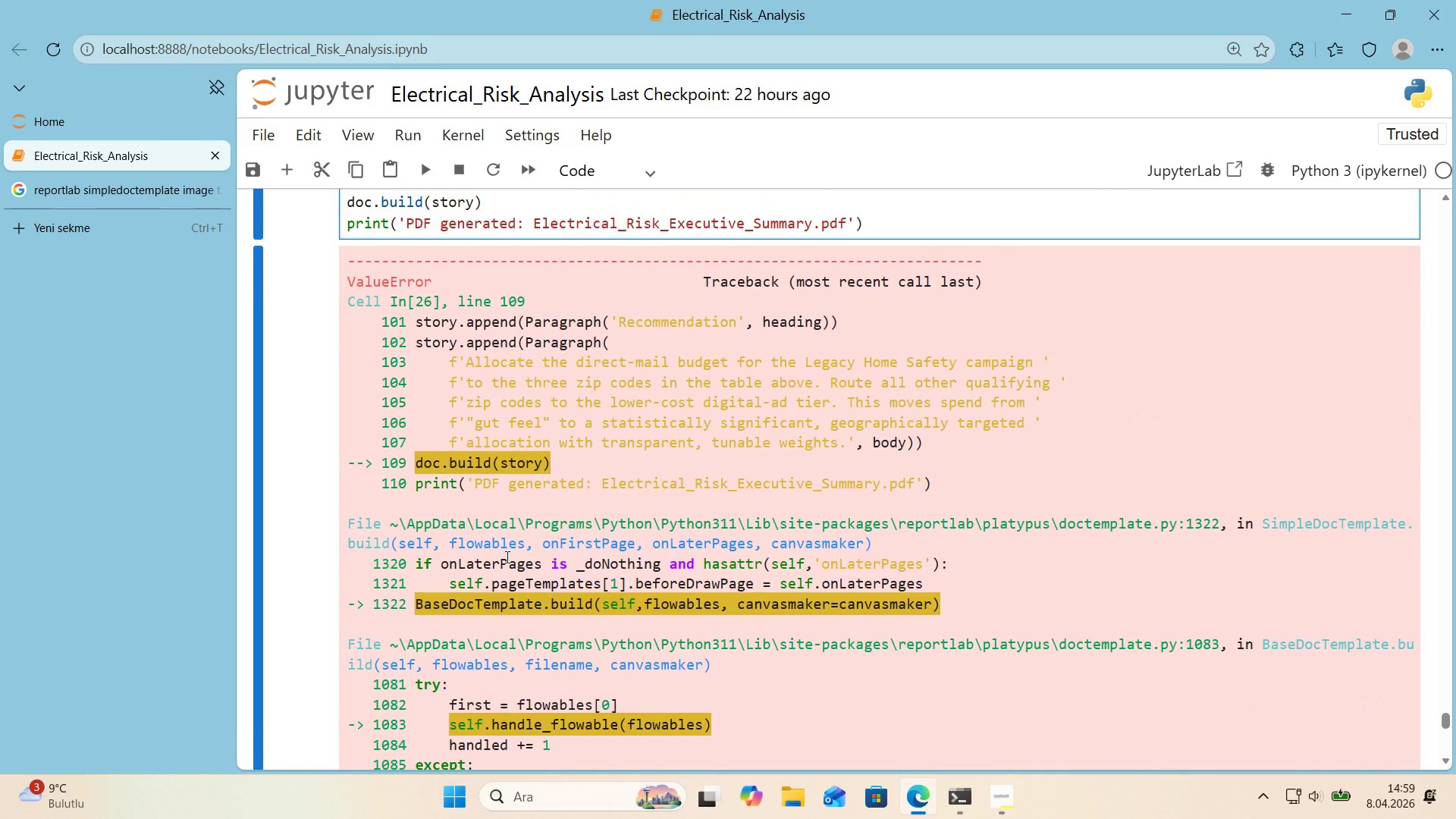 
scroll: coordinate [506, 557], scroll_direction: down, amount: 11.0
 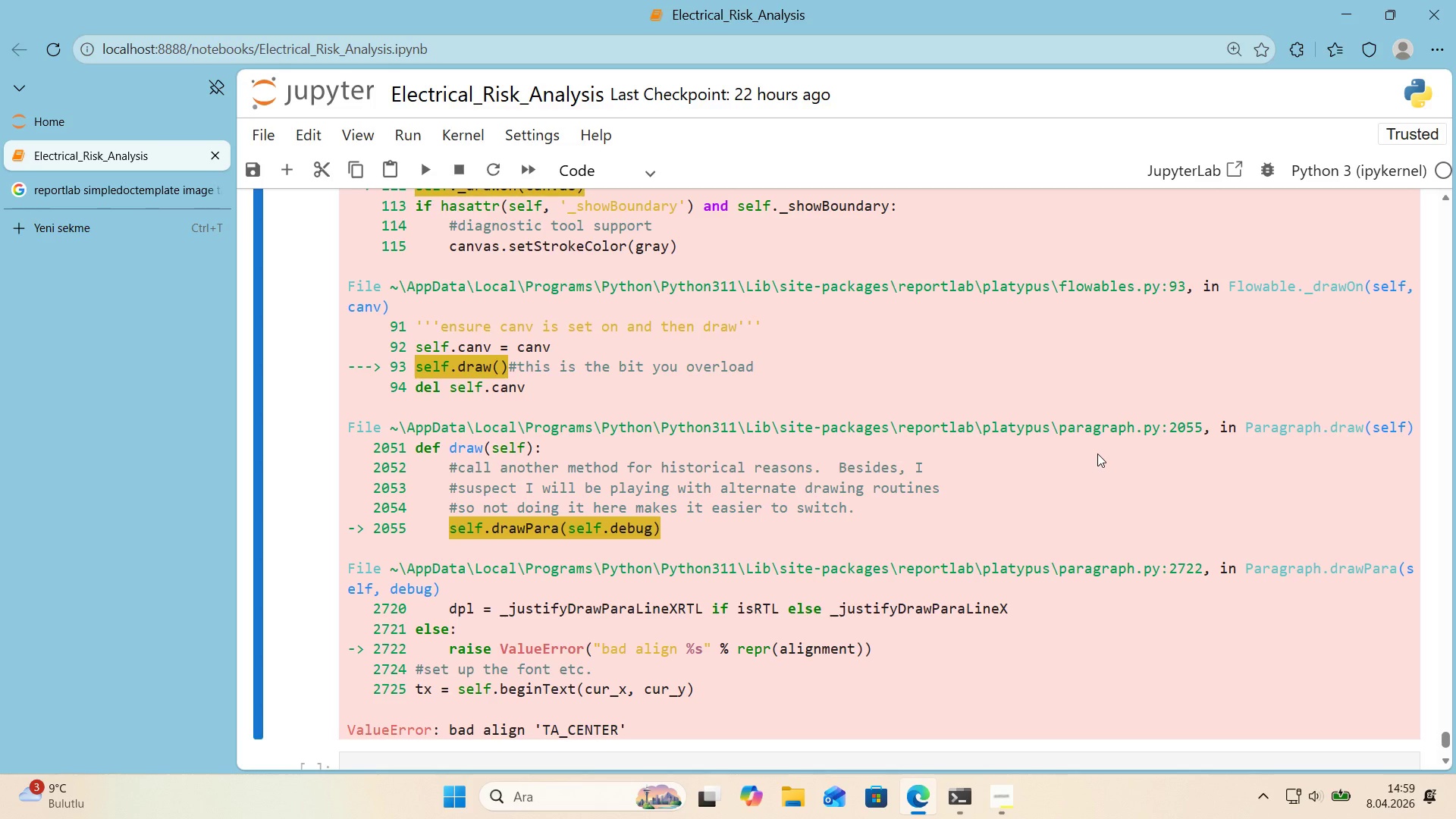 
wait(21.34)
 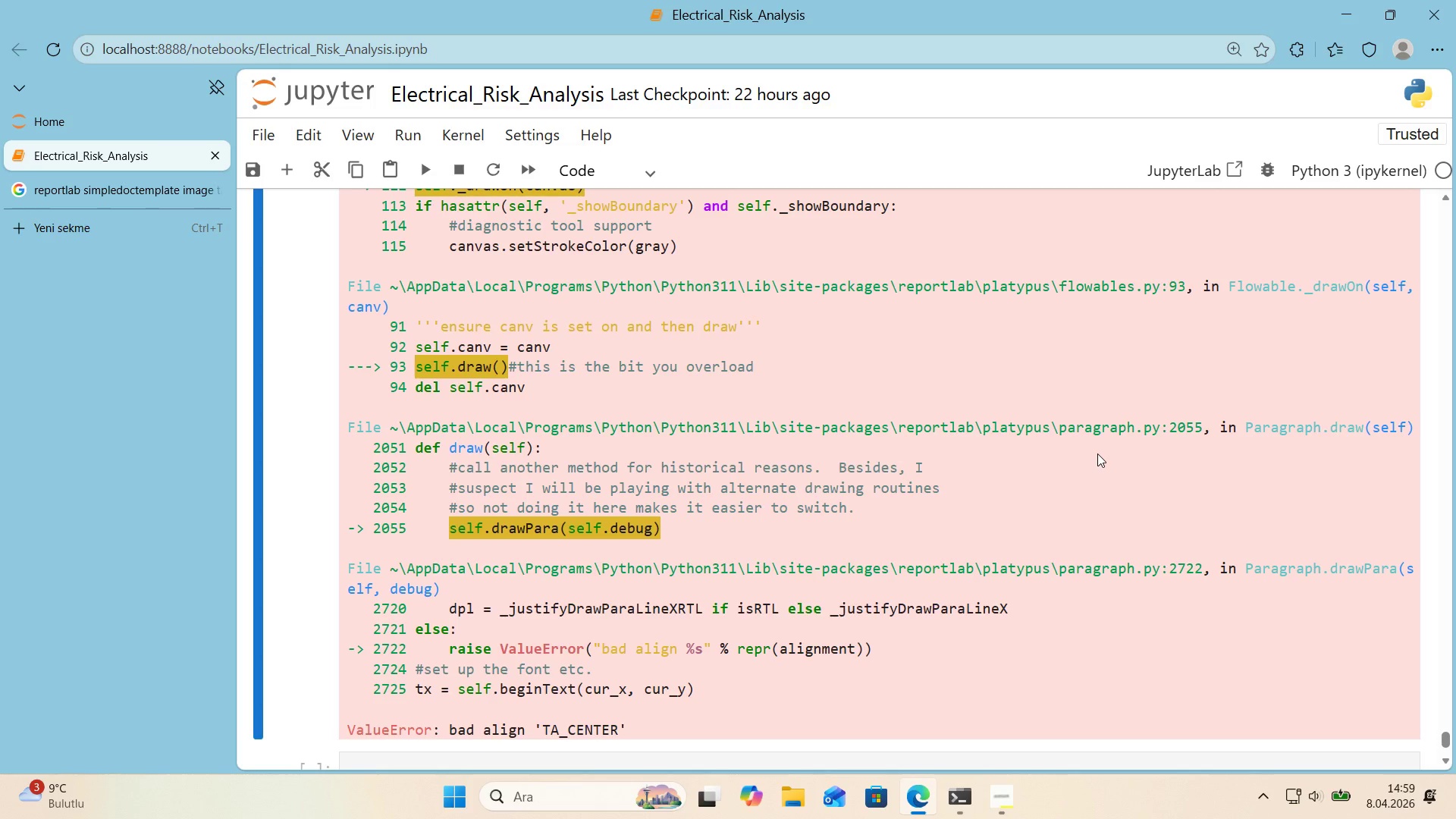 
scroll: coordinate [965, 428], scroll_direction: up, amount: 32.0
 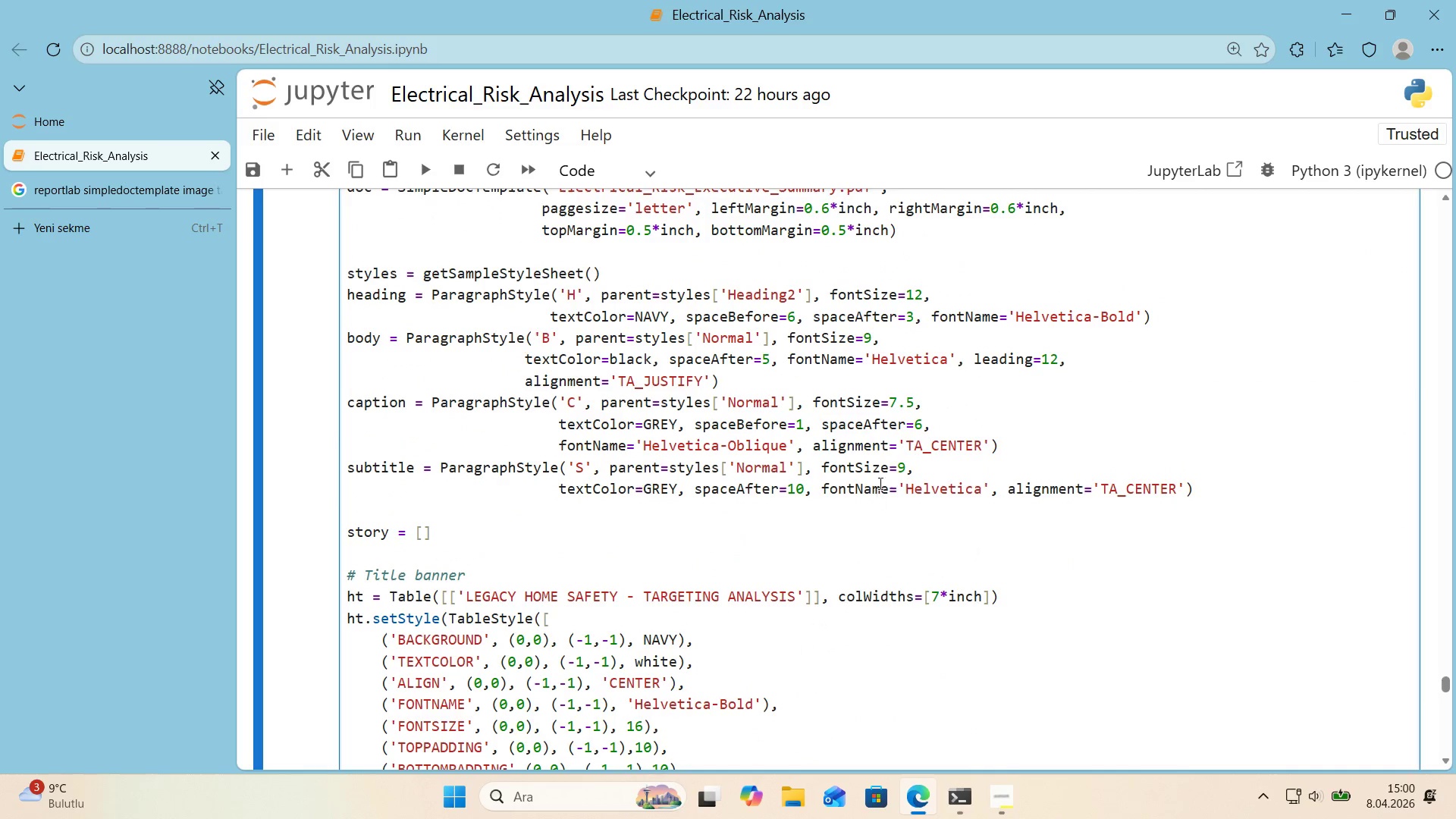 
wait(7.38)
 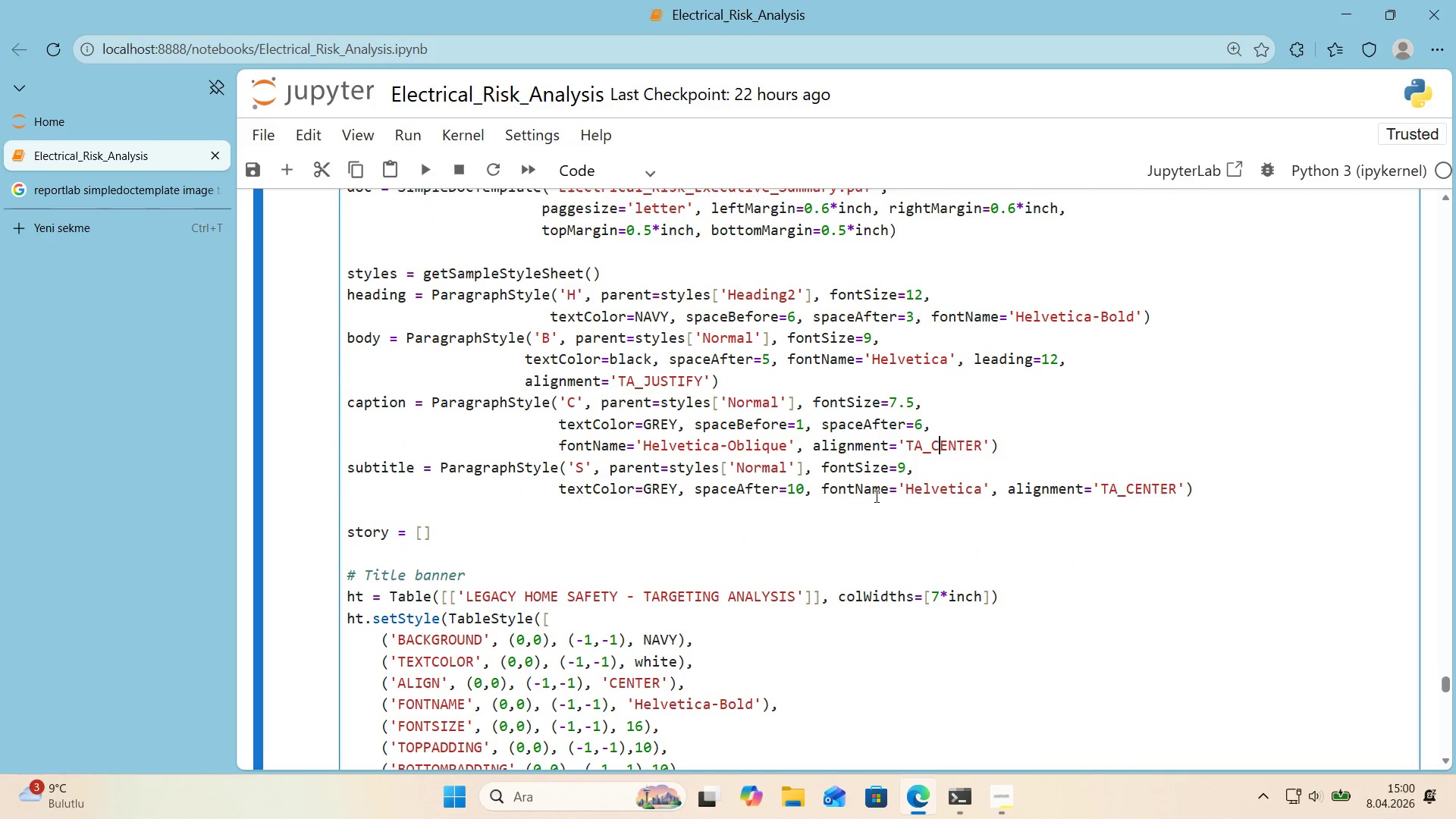 
scroll: coordinate [944, 443], scroll_direction: up, amount: 2.0
 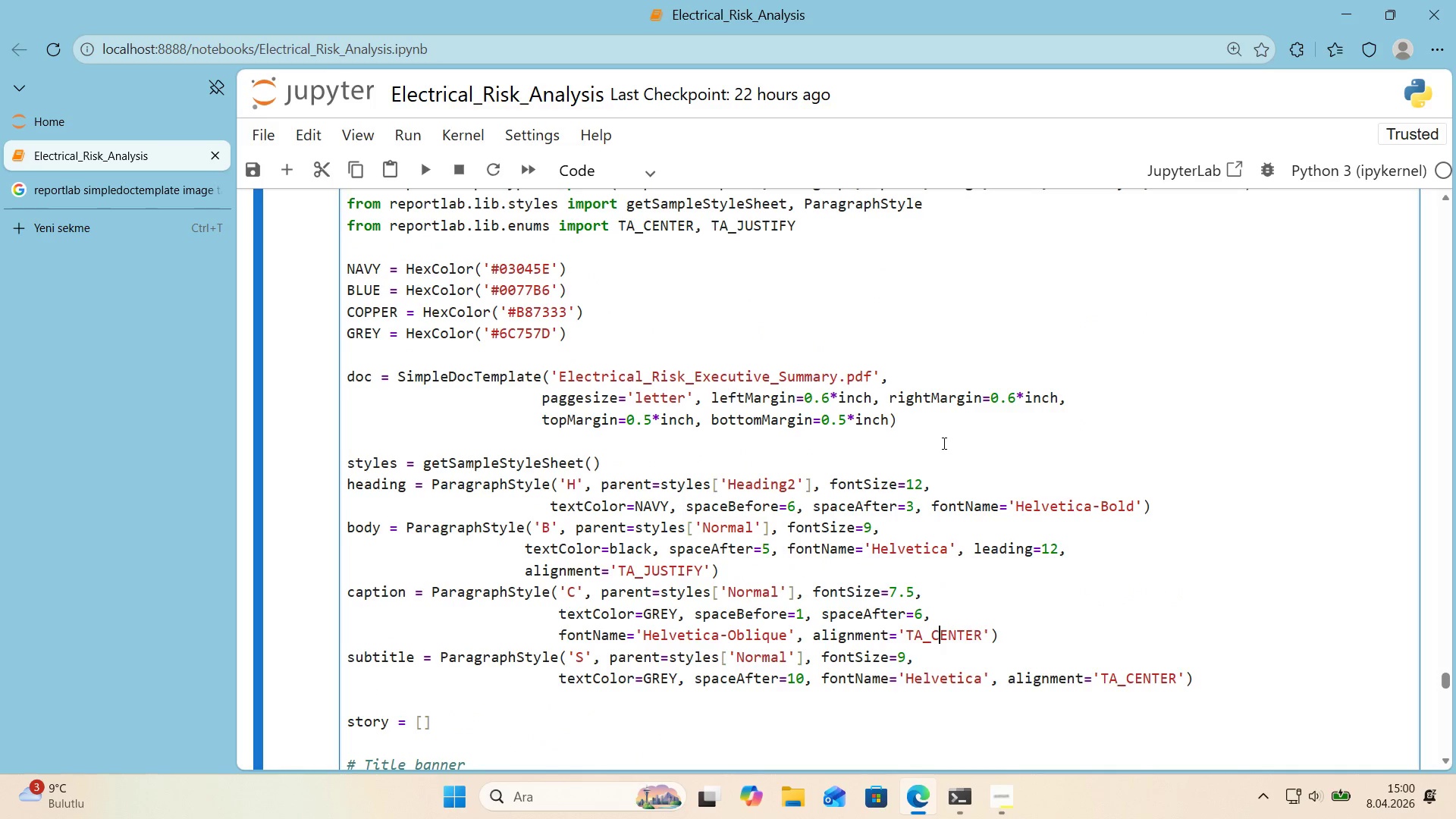 
scroll: coordinate [943, 443], scroll_direction: down, amount: 2.0
 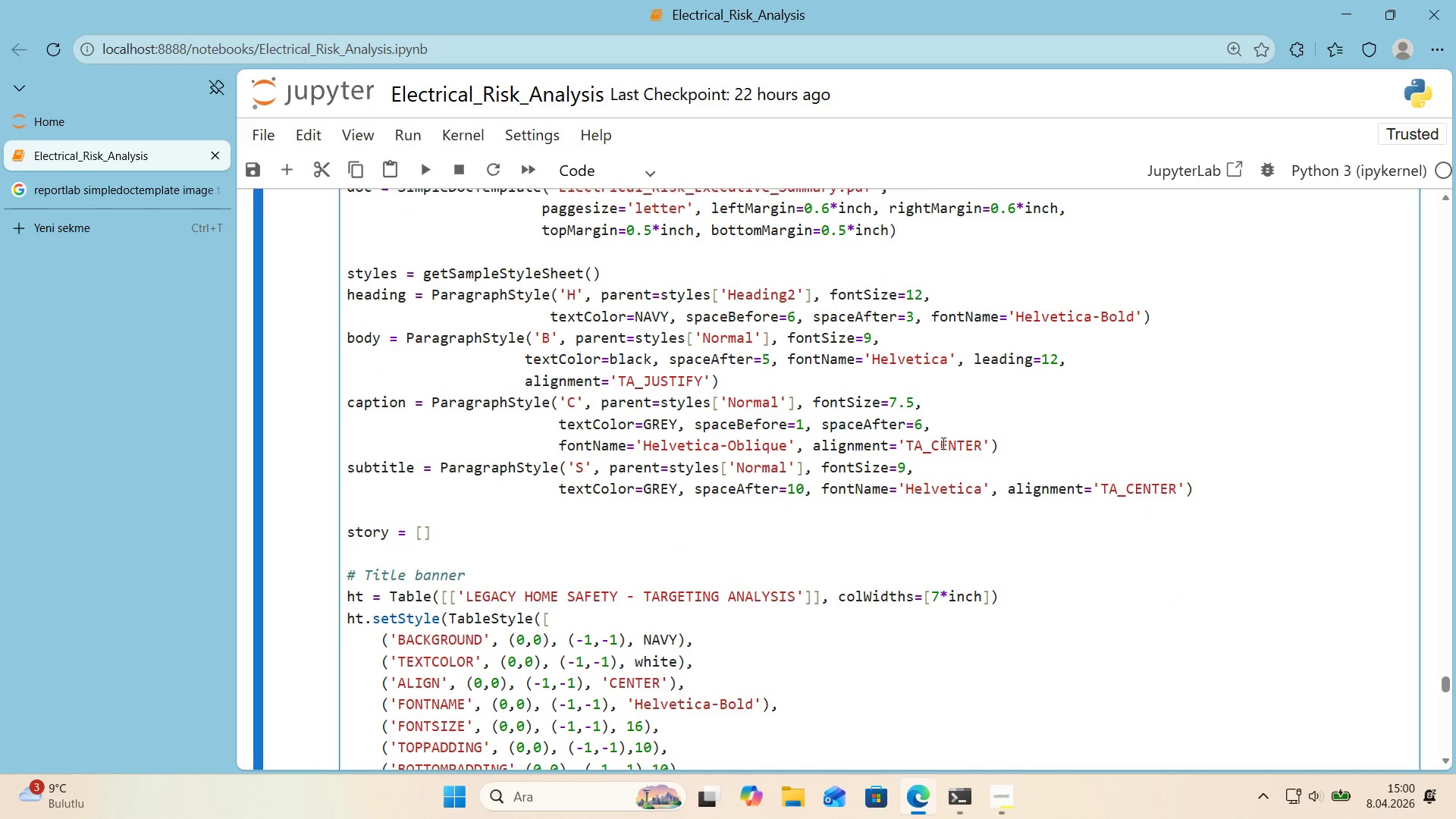 
scroll: coordinate [936, 441], scroll_direction: up, amount: 4.0
 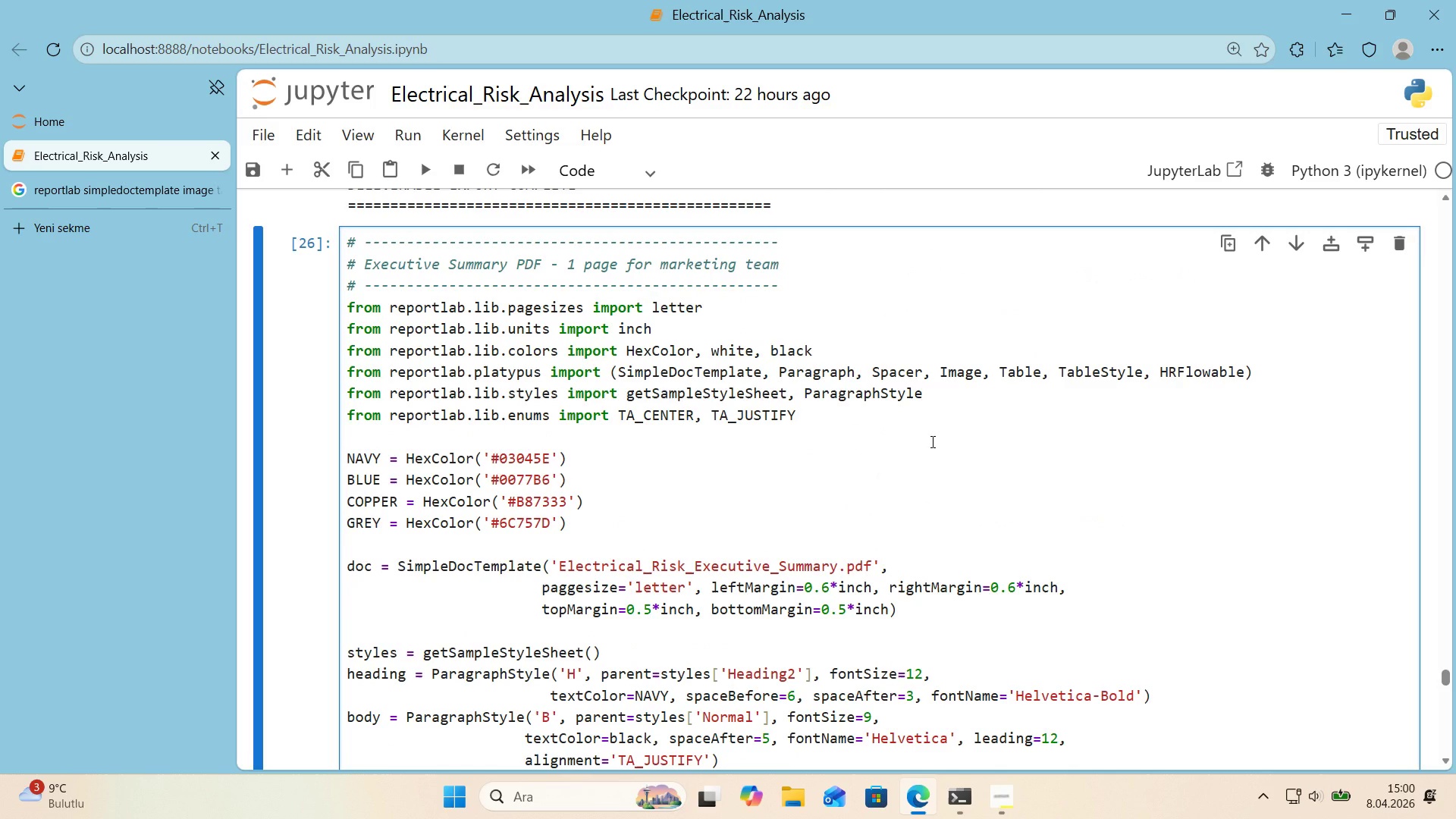 
scroll: coordinate [931, 441], scroll_direction: down, amount: 1.0
 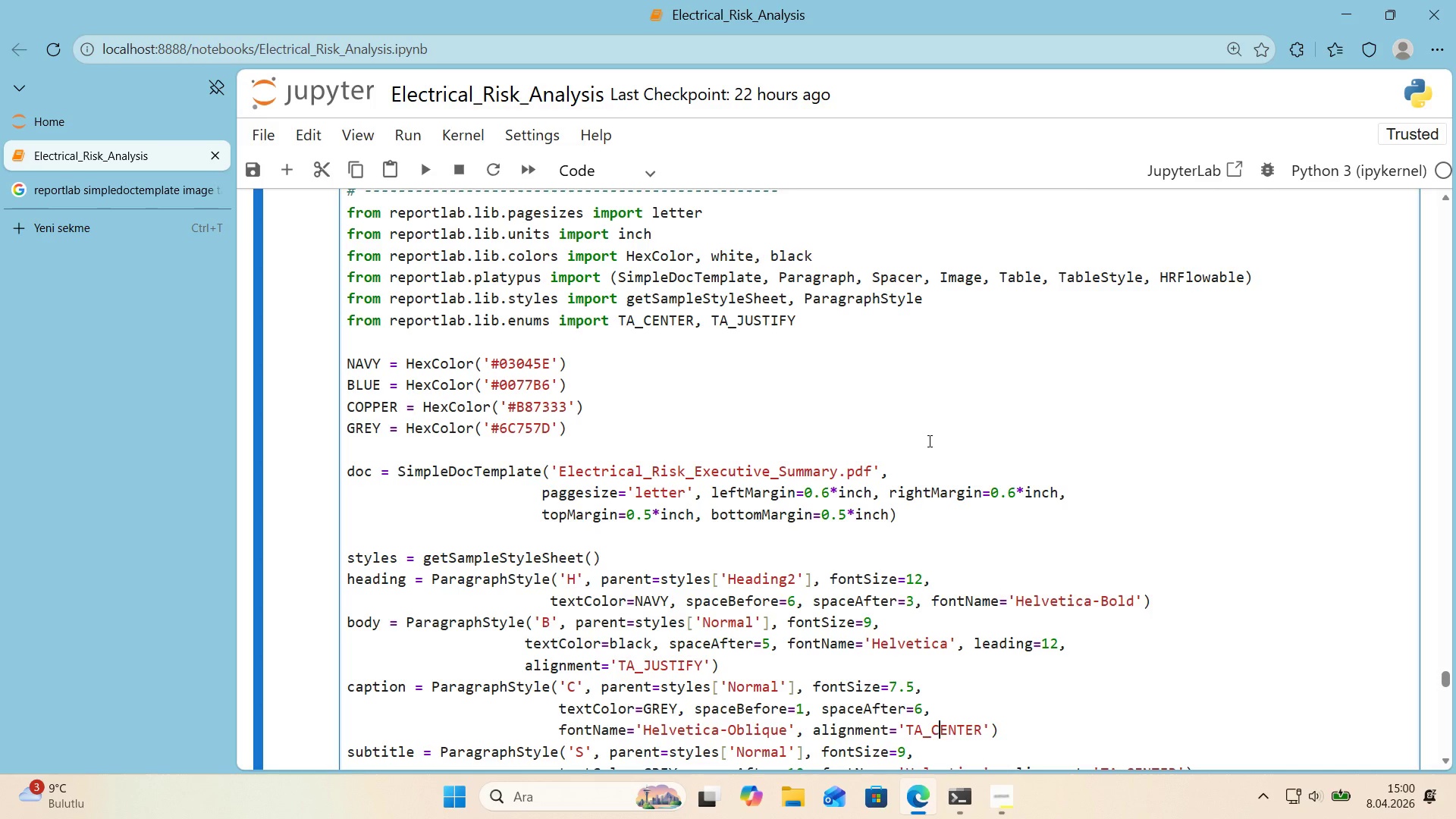 
wait(7.58)
 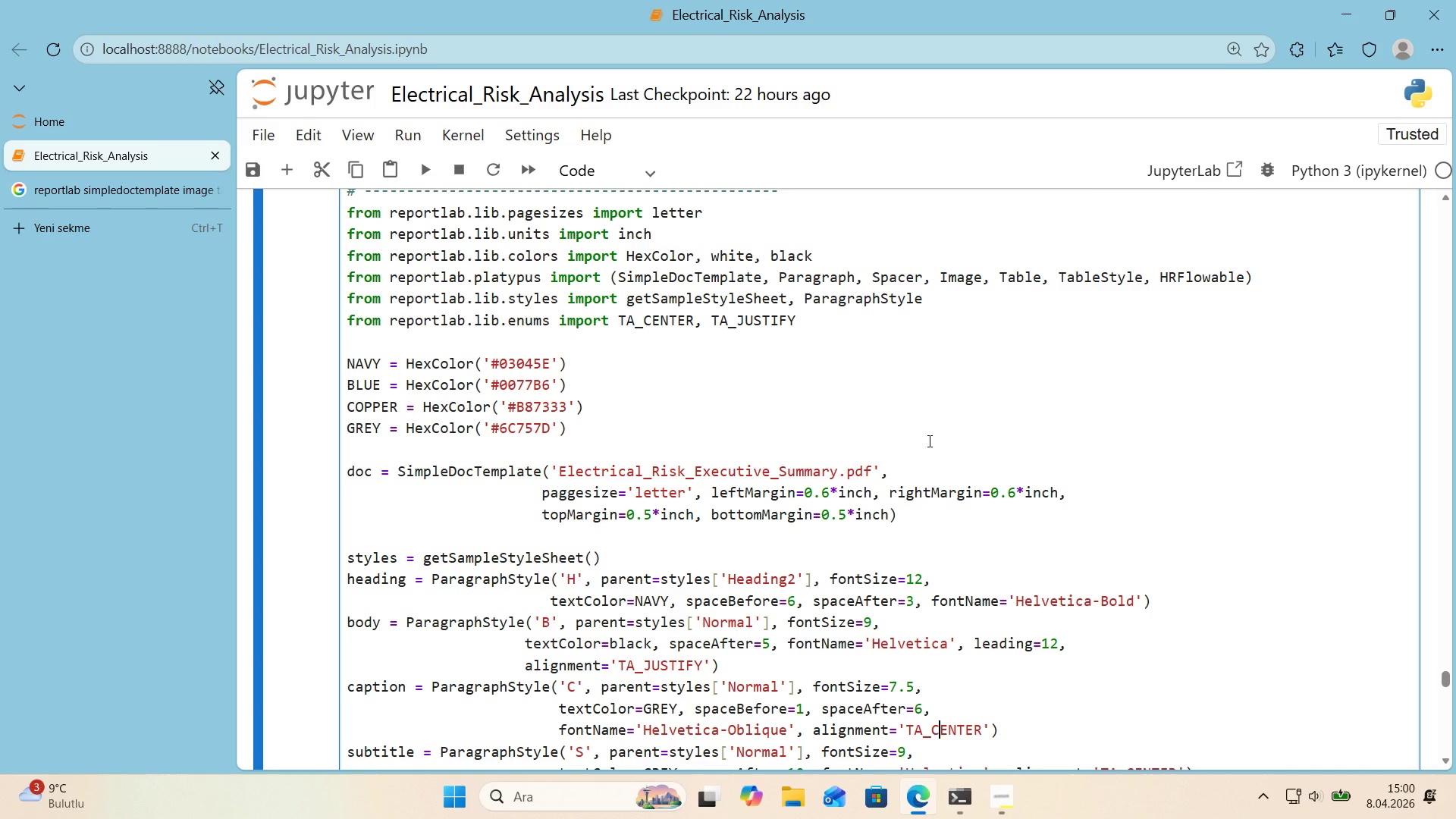 
left_click([643, 329])
 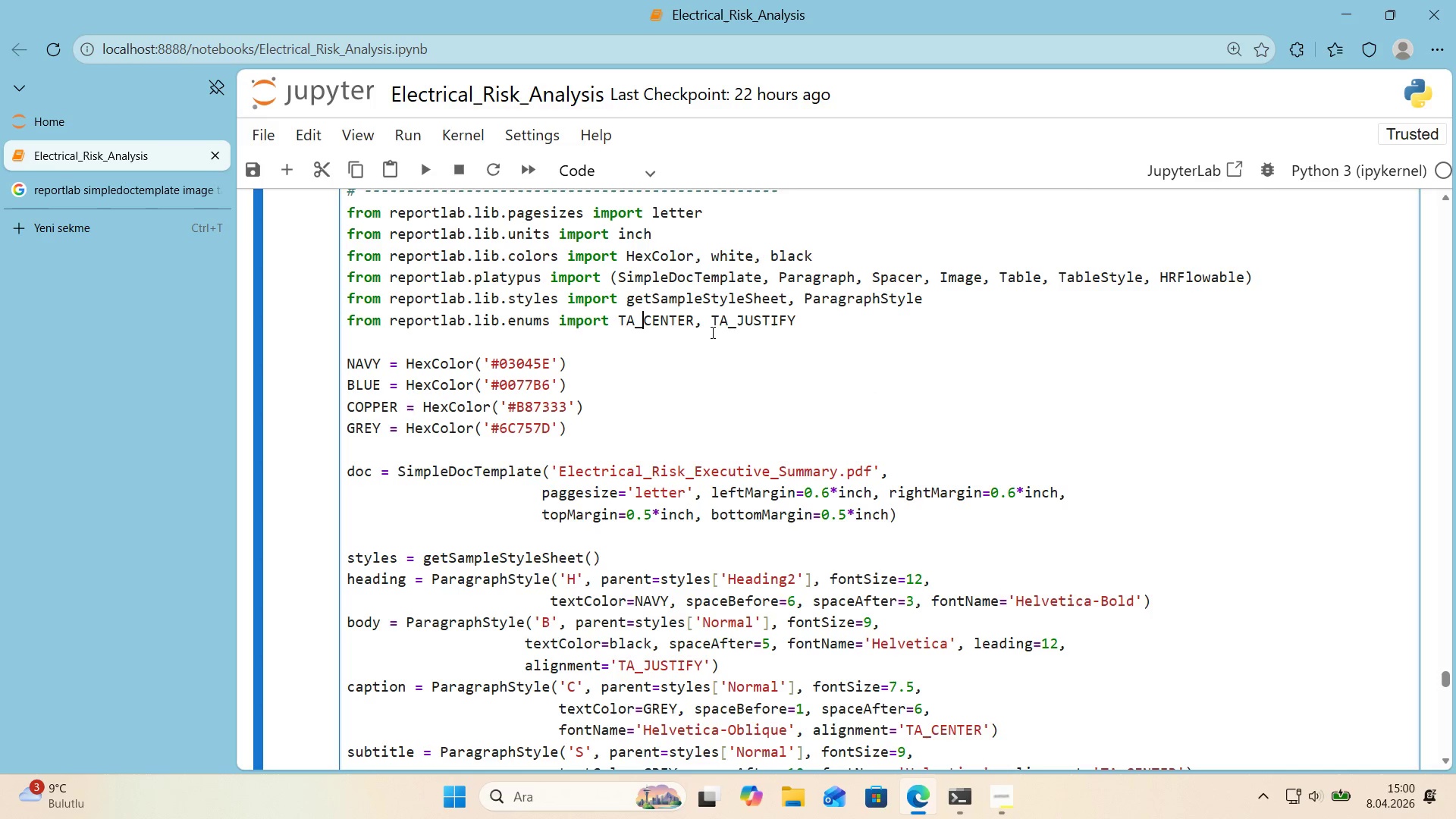 
scroll: coordinate [794, 342], scroll_direction: down, amount: 3.0
 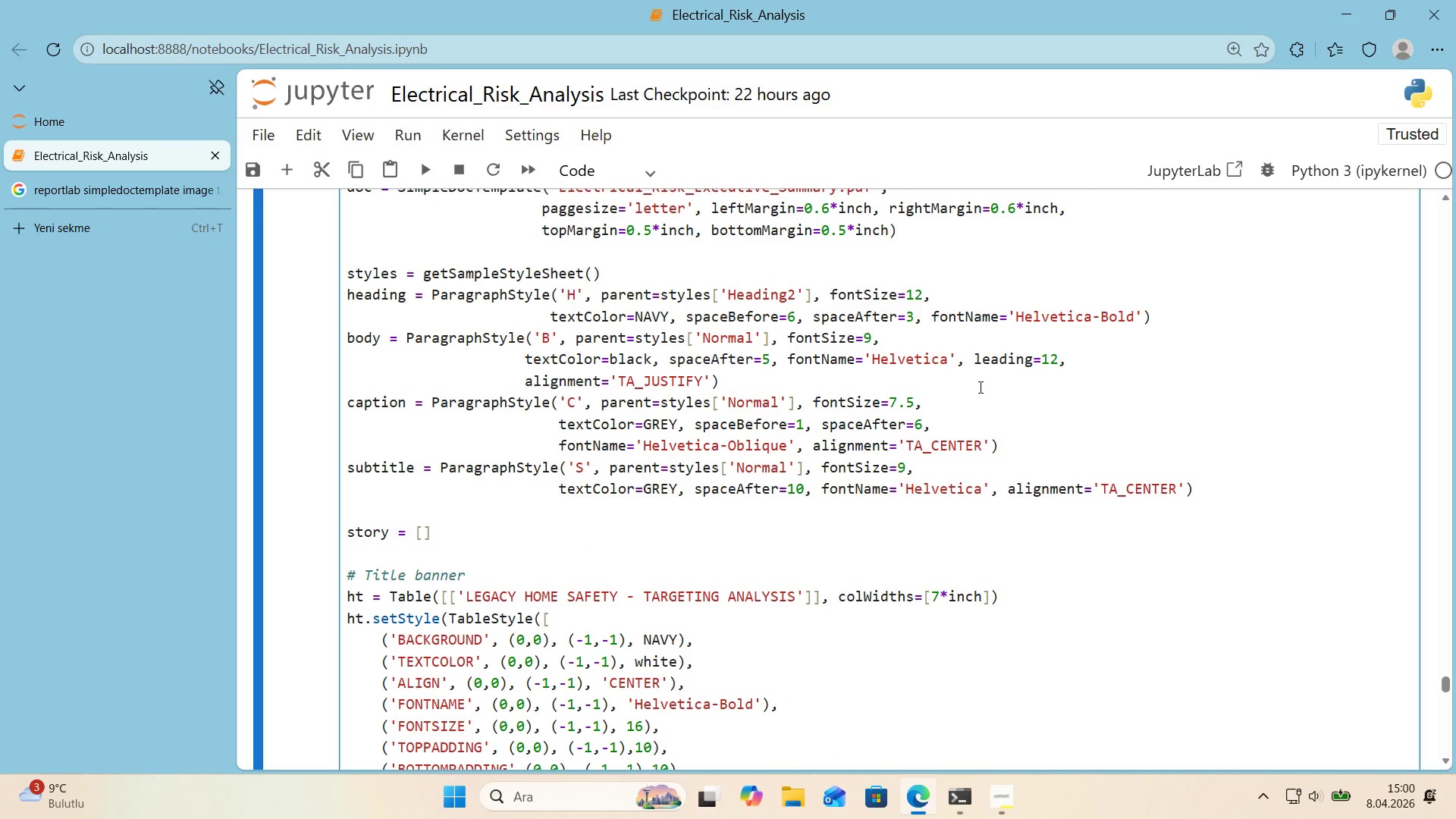 
wait(9.11)
 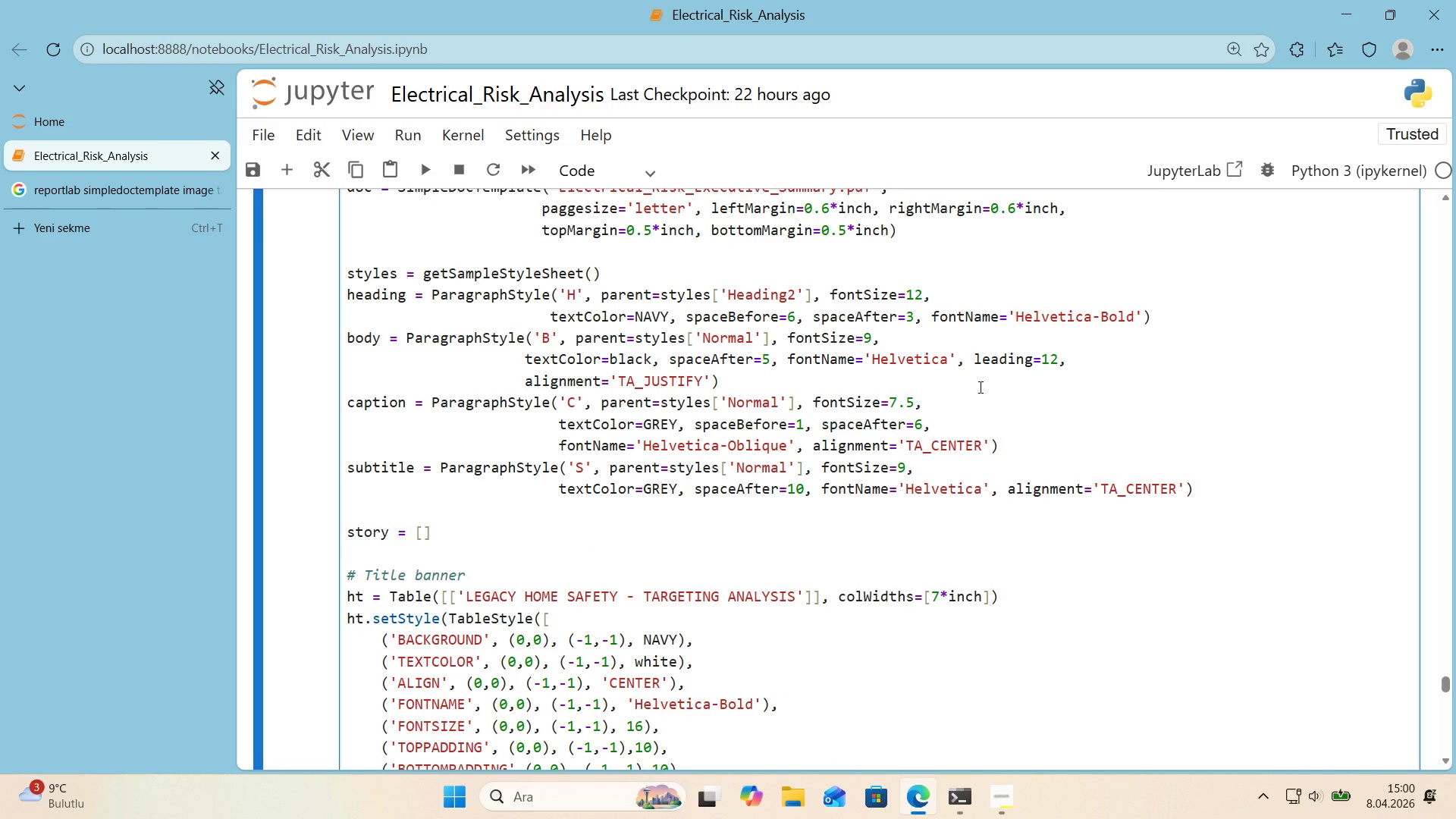 
left_click([1100, 486])
 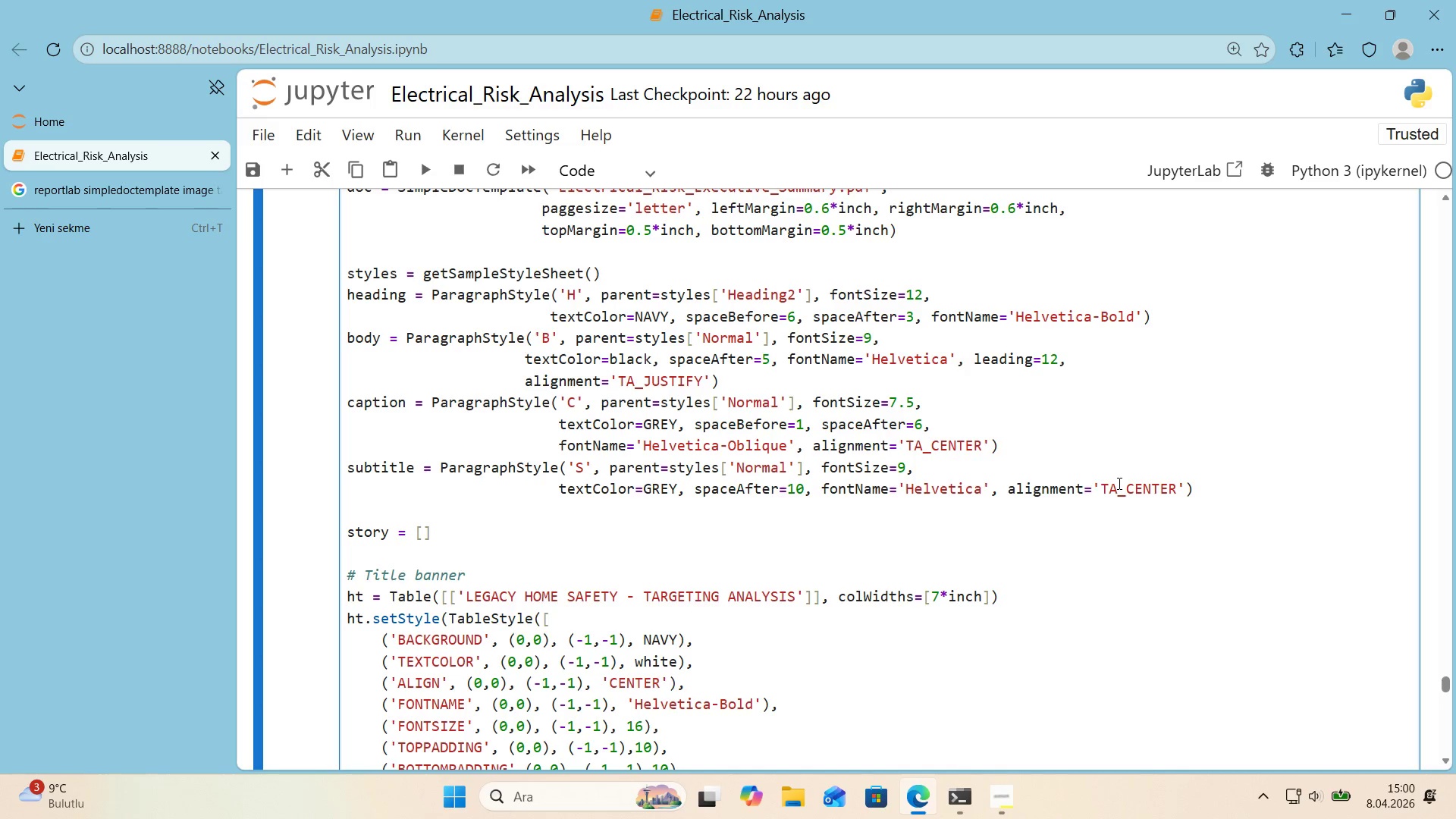 
key(Backspace)
 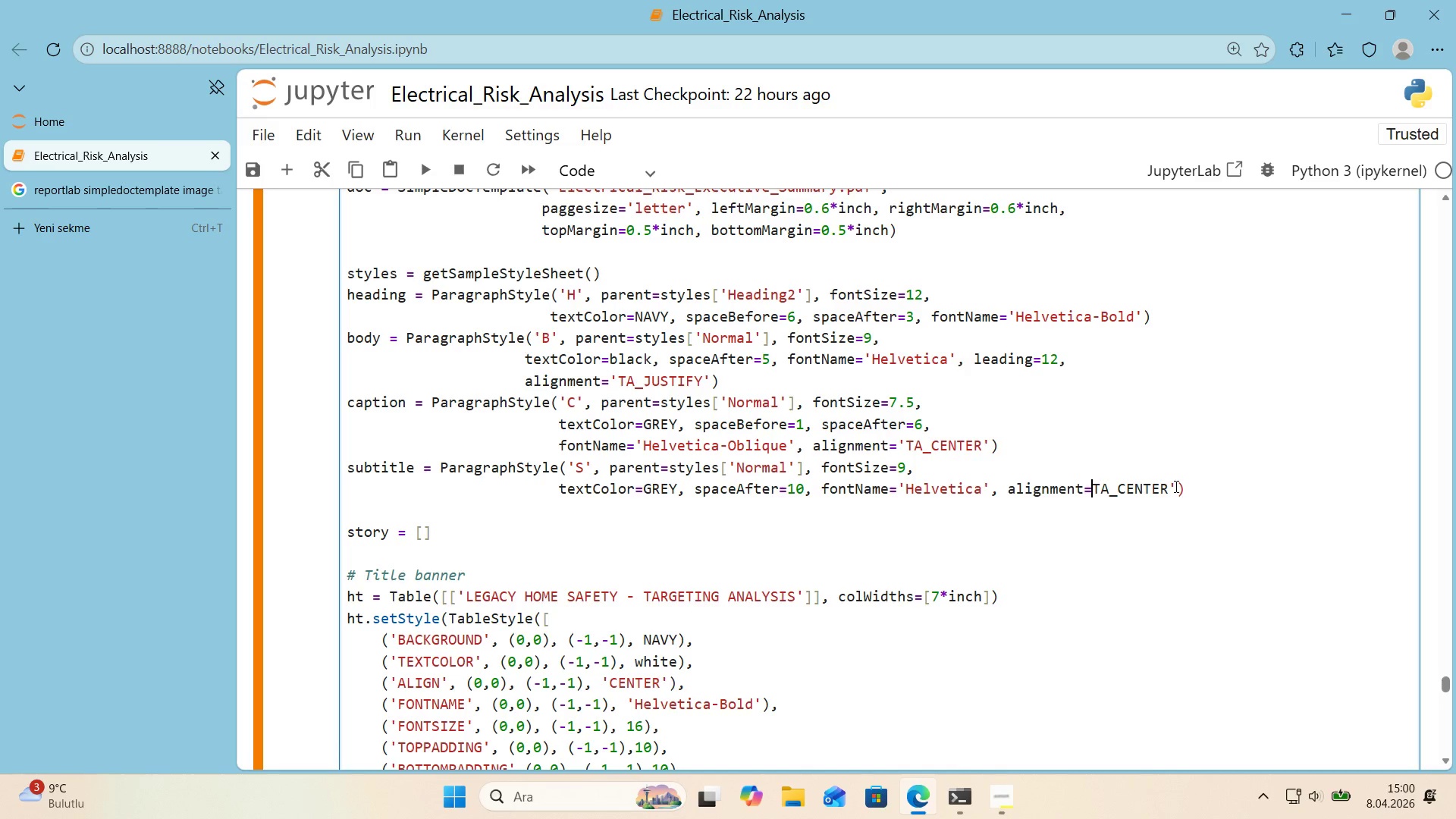 
left_click([1176, 486])
 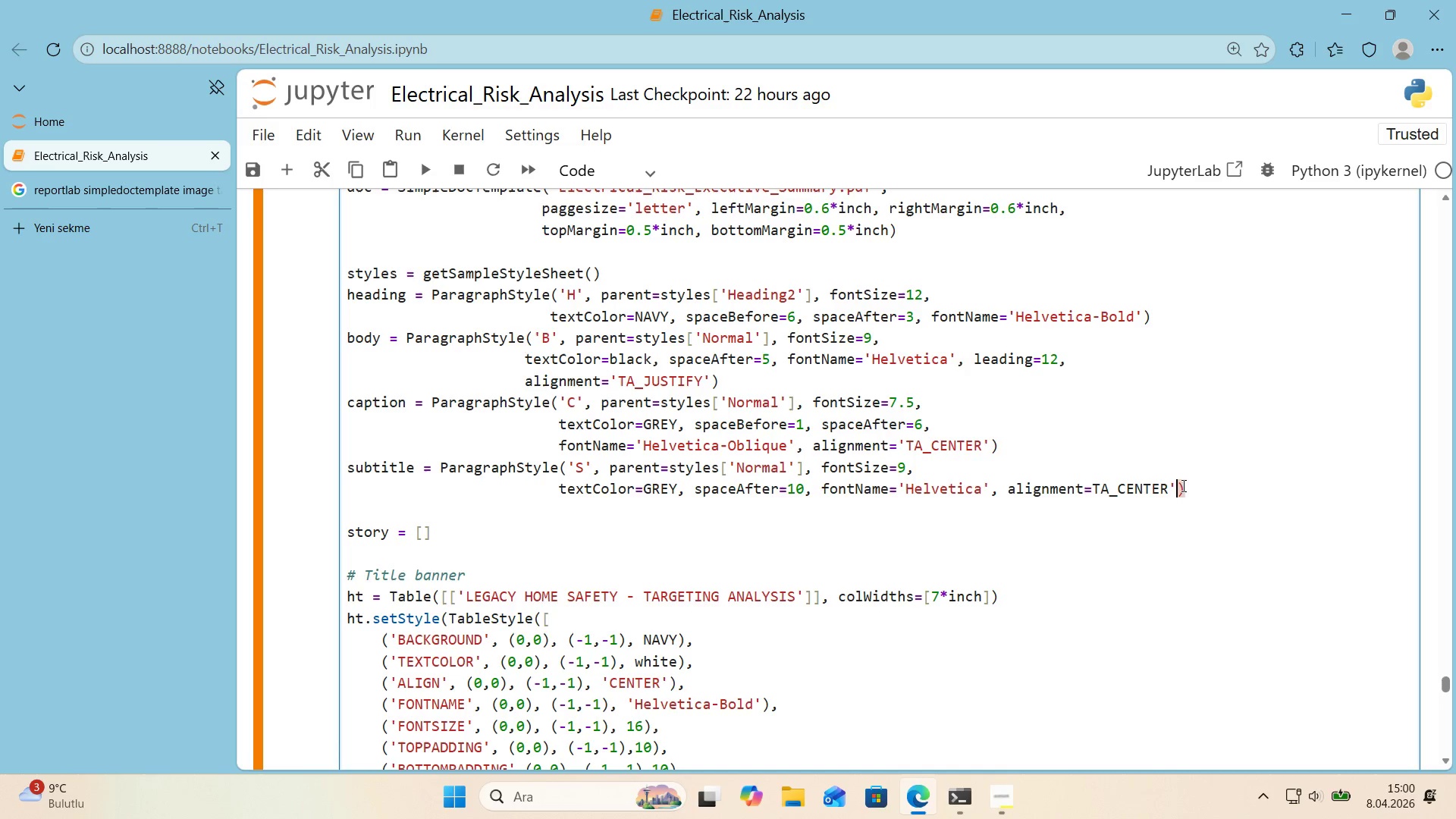 
key(Backspace)
 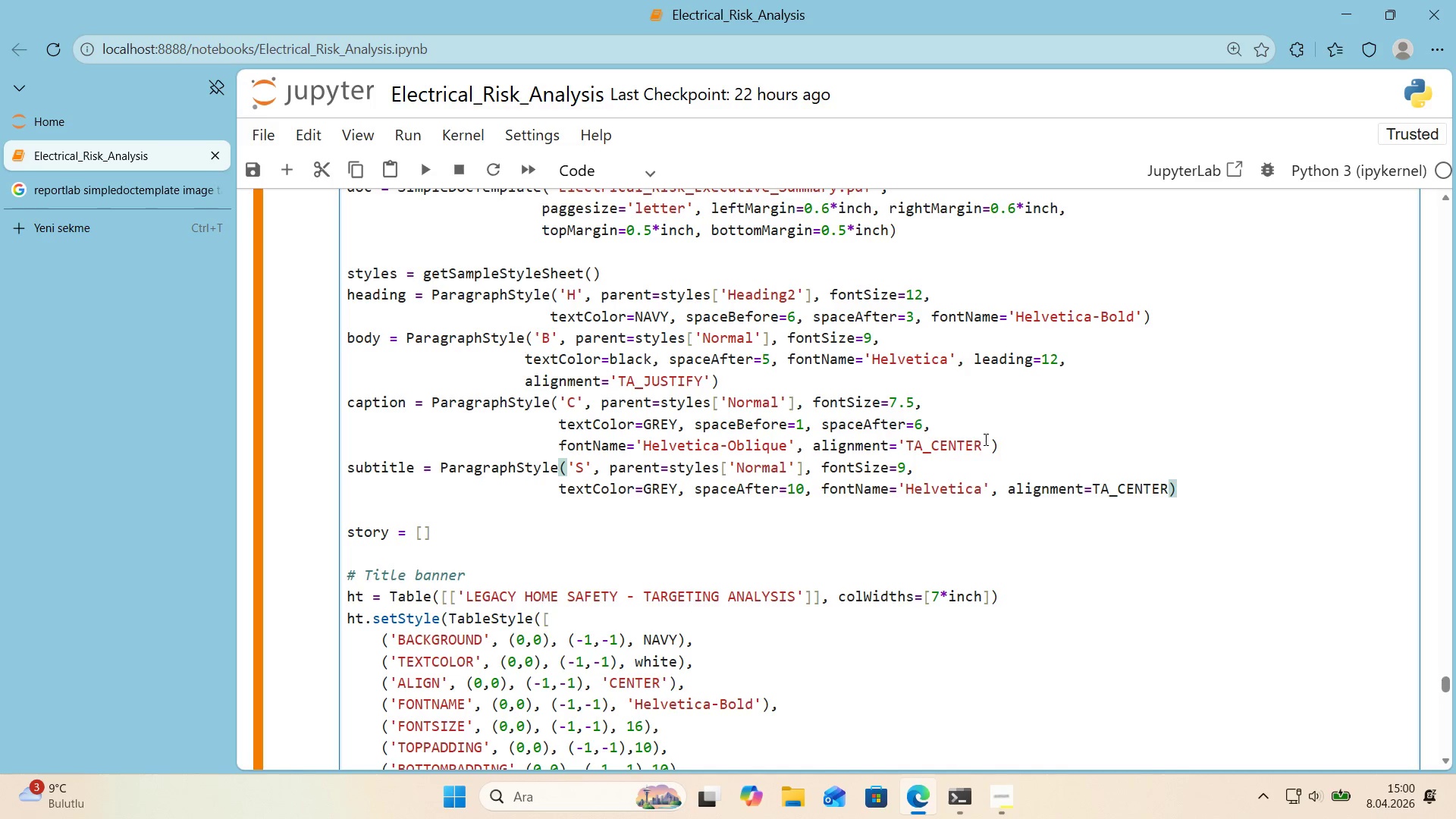 
left_click([990, 443])
 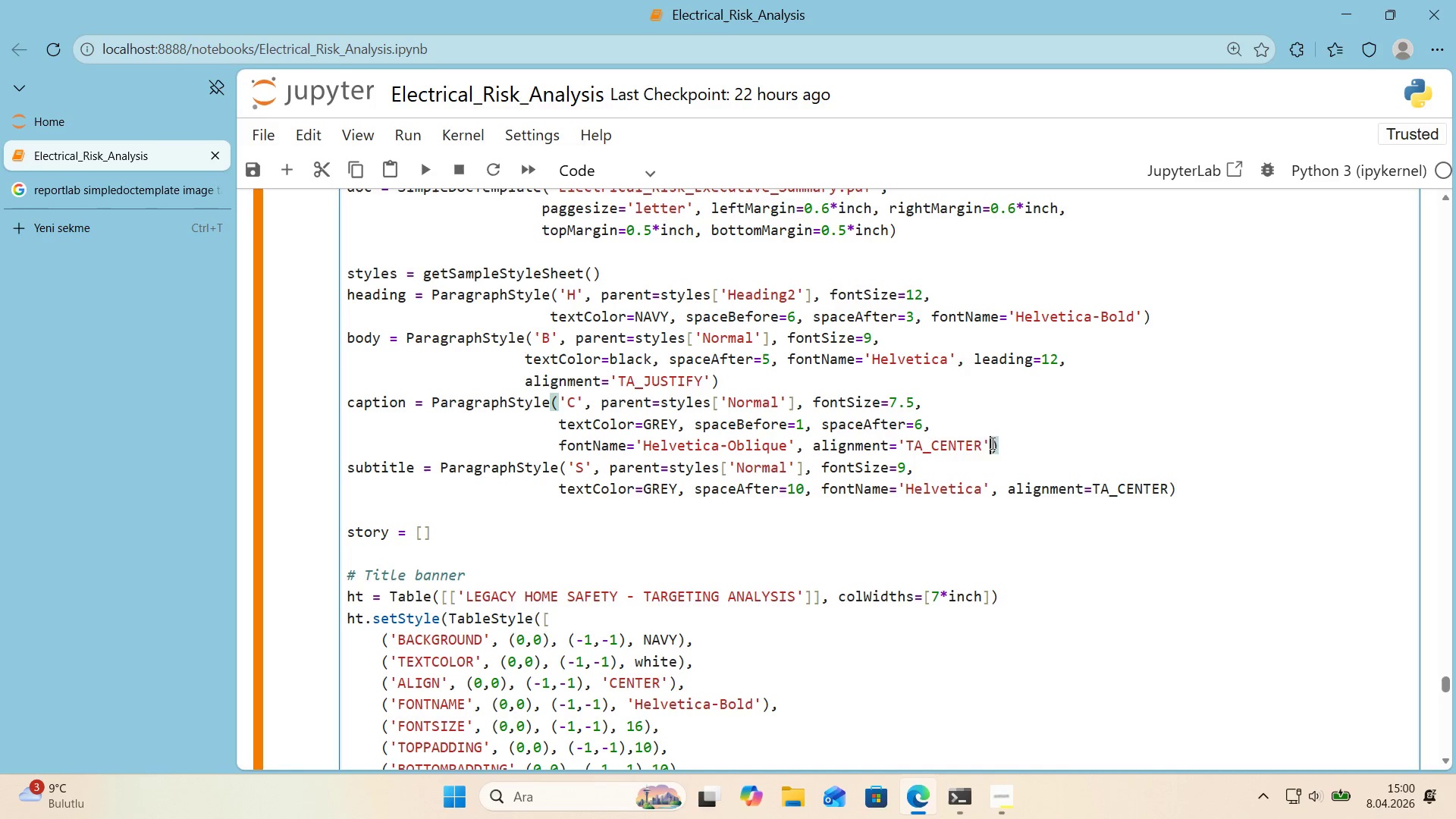 
key(Backspace)
 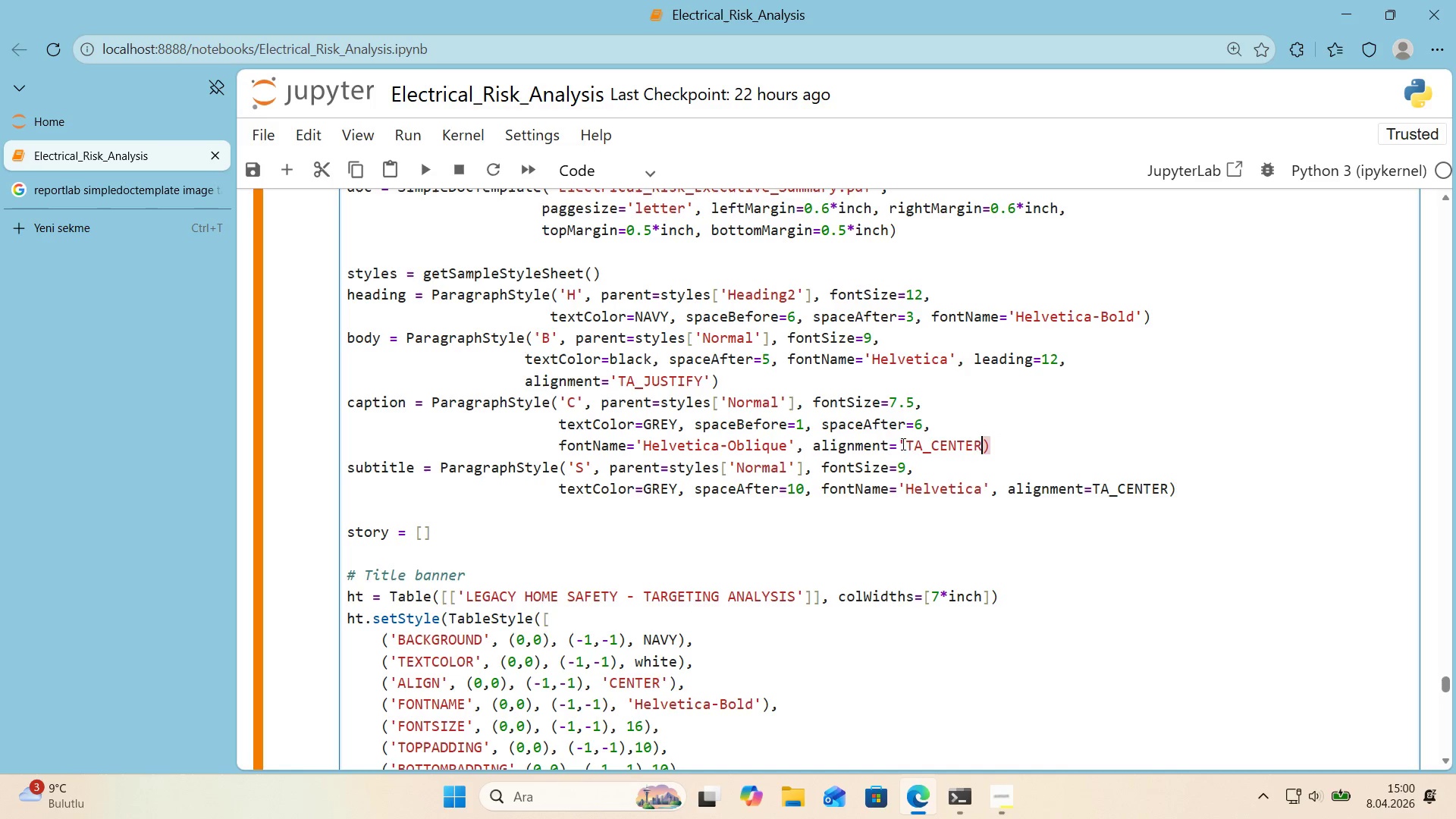 
left_click([905, 445])
 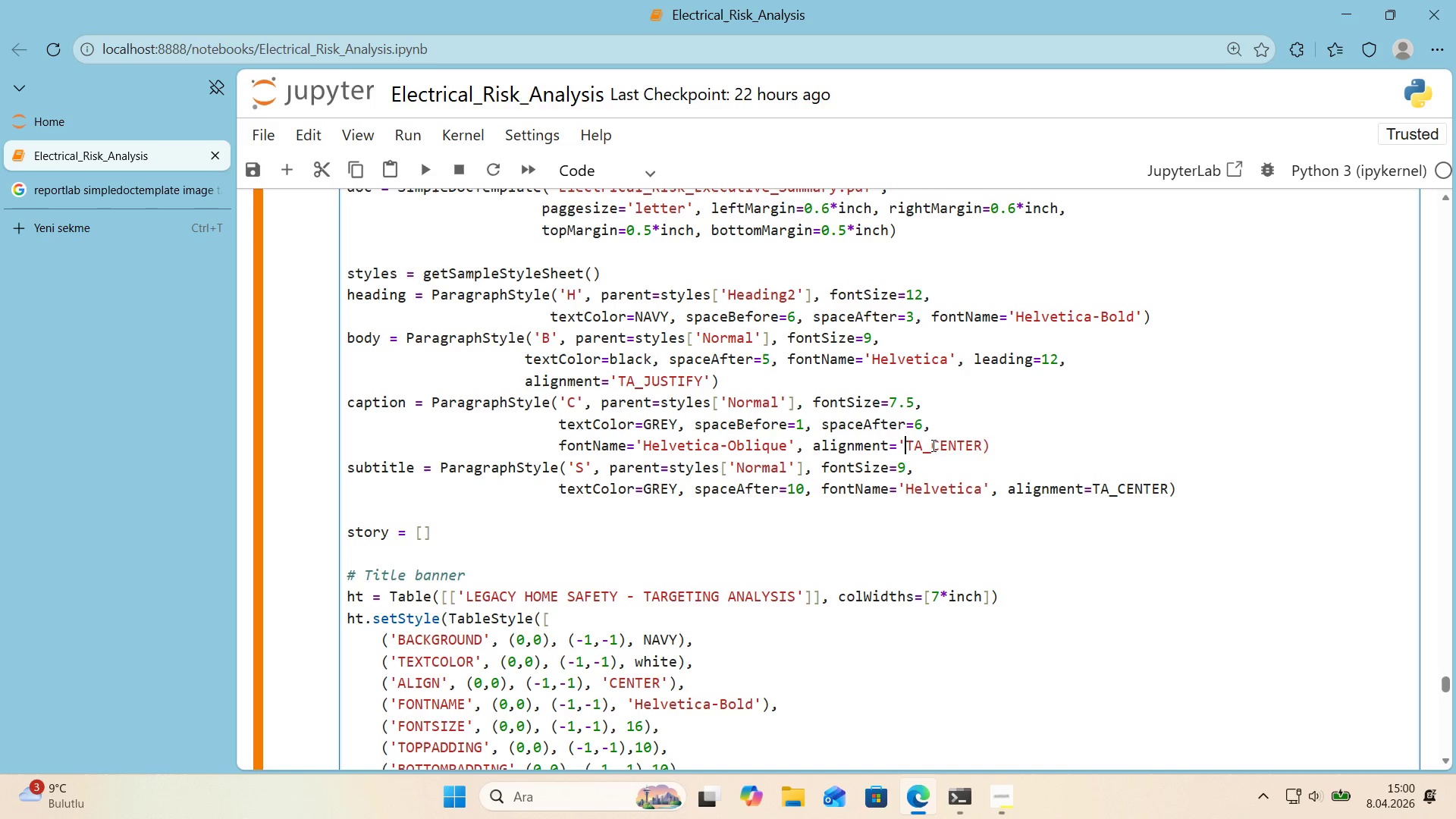 
key(Backspace)
 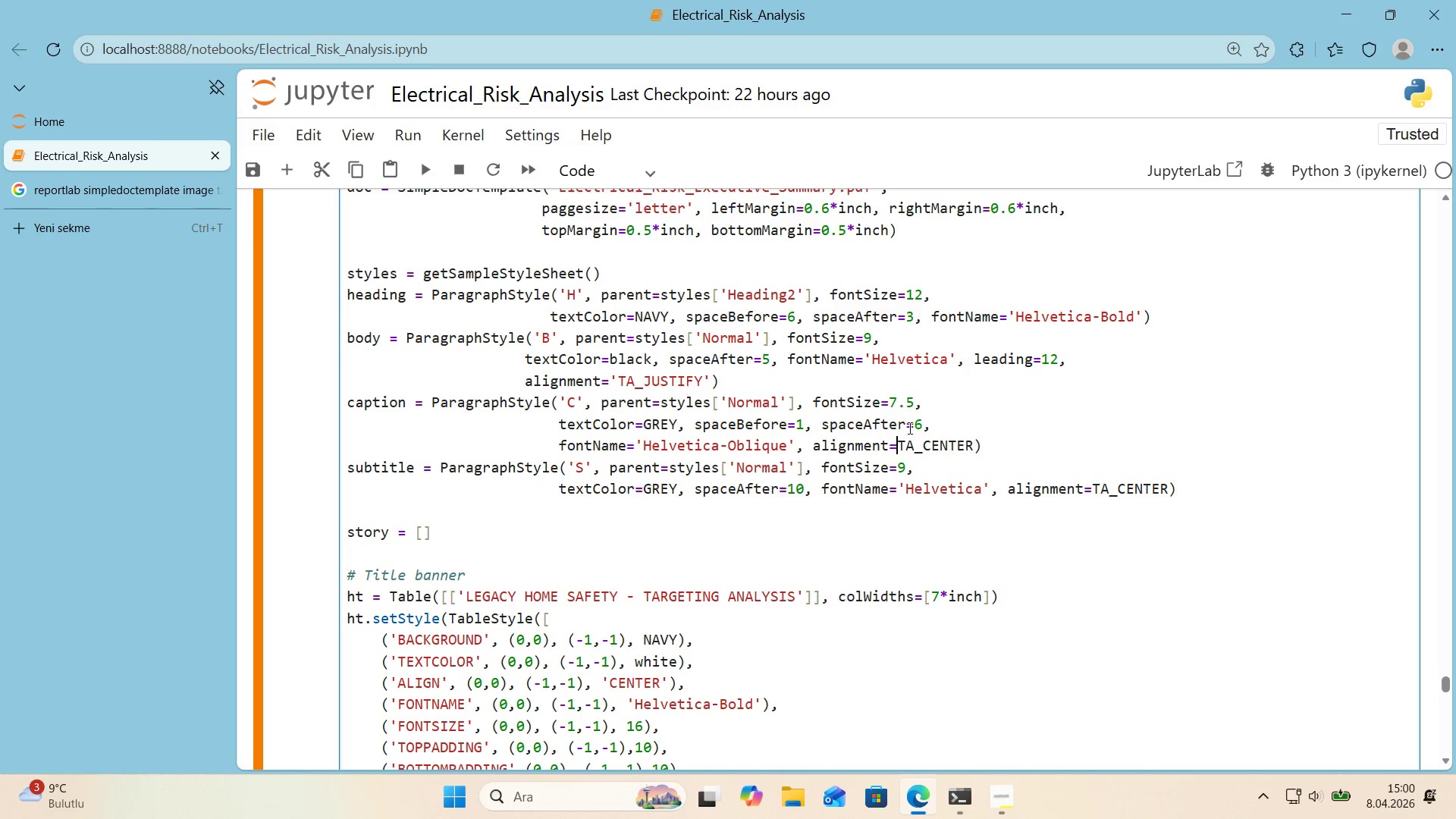 
left_click([708, 381])
 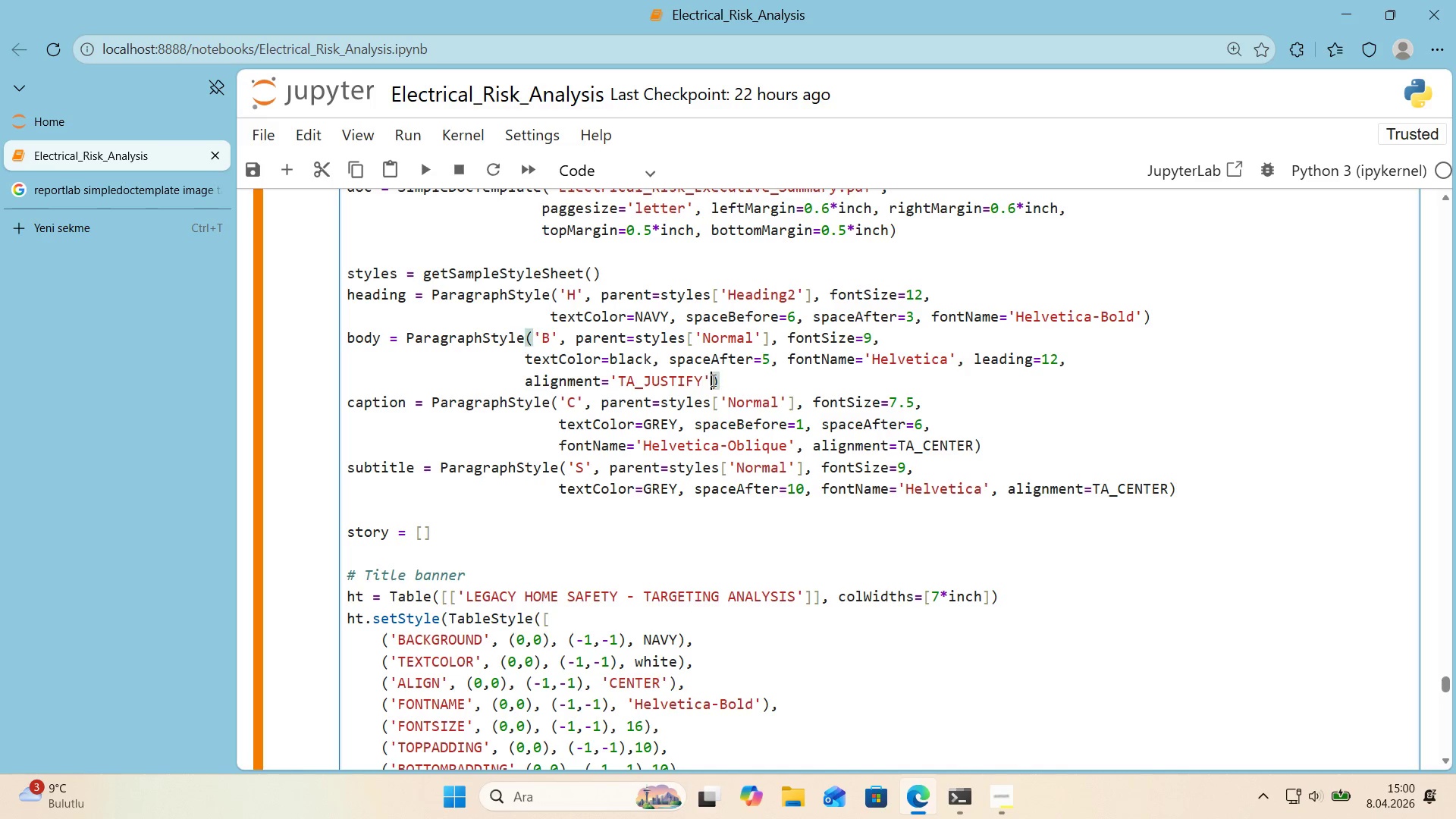 
left_click_drag(start_coordinate=[712, 380], to_coordinate=[706, 380])
 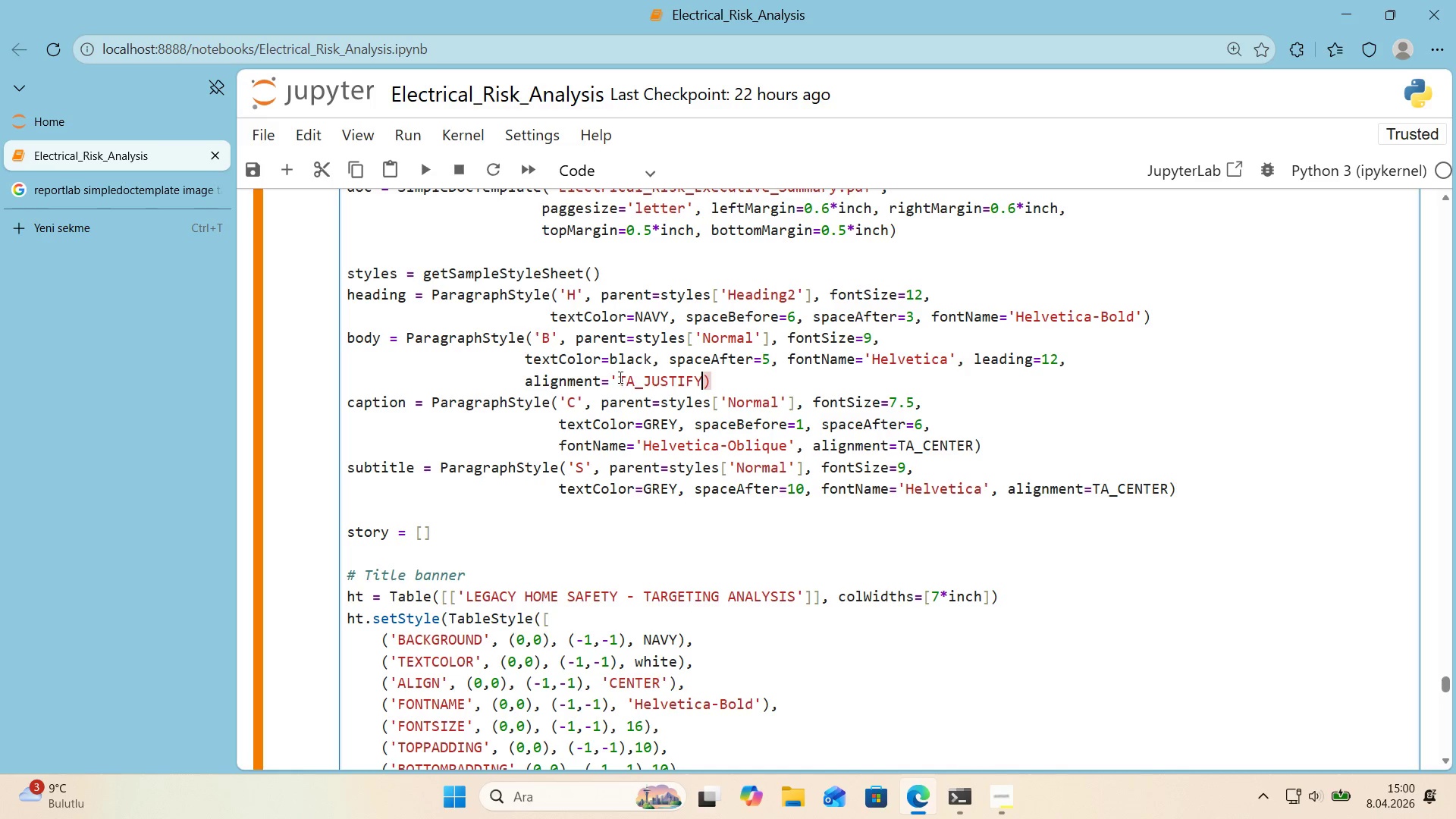 
key(Backspace)
 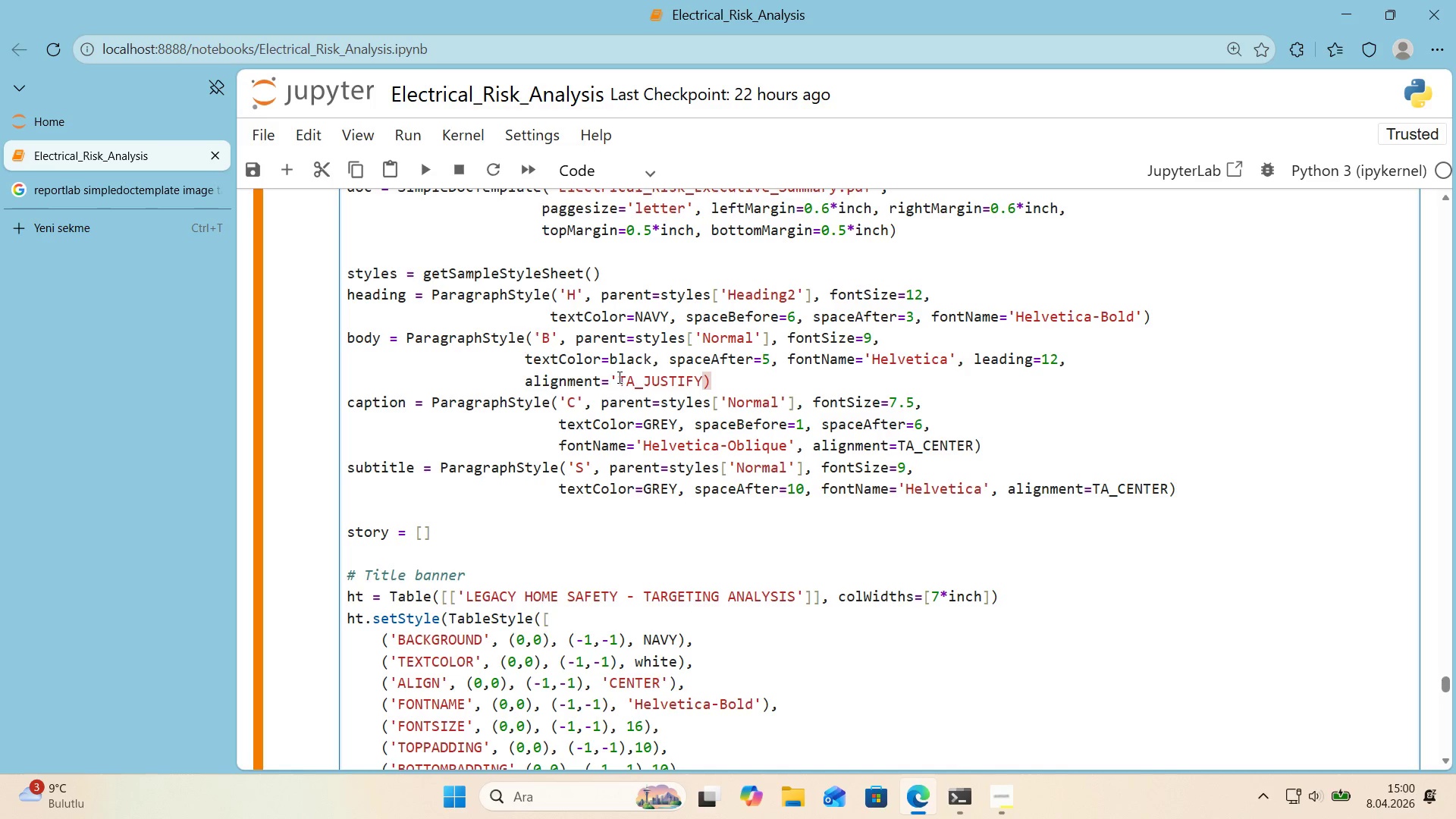 
left_click_drag(start_coordinate=[618, 377], to_coordinate=[614, 378])
 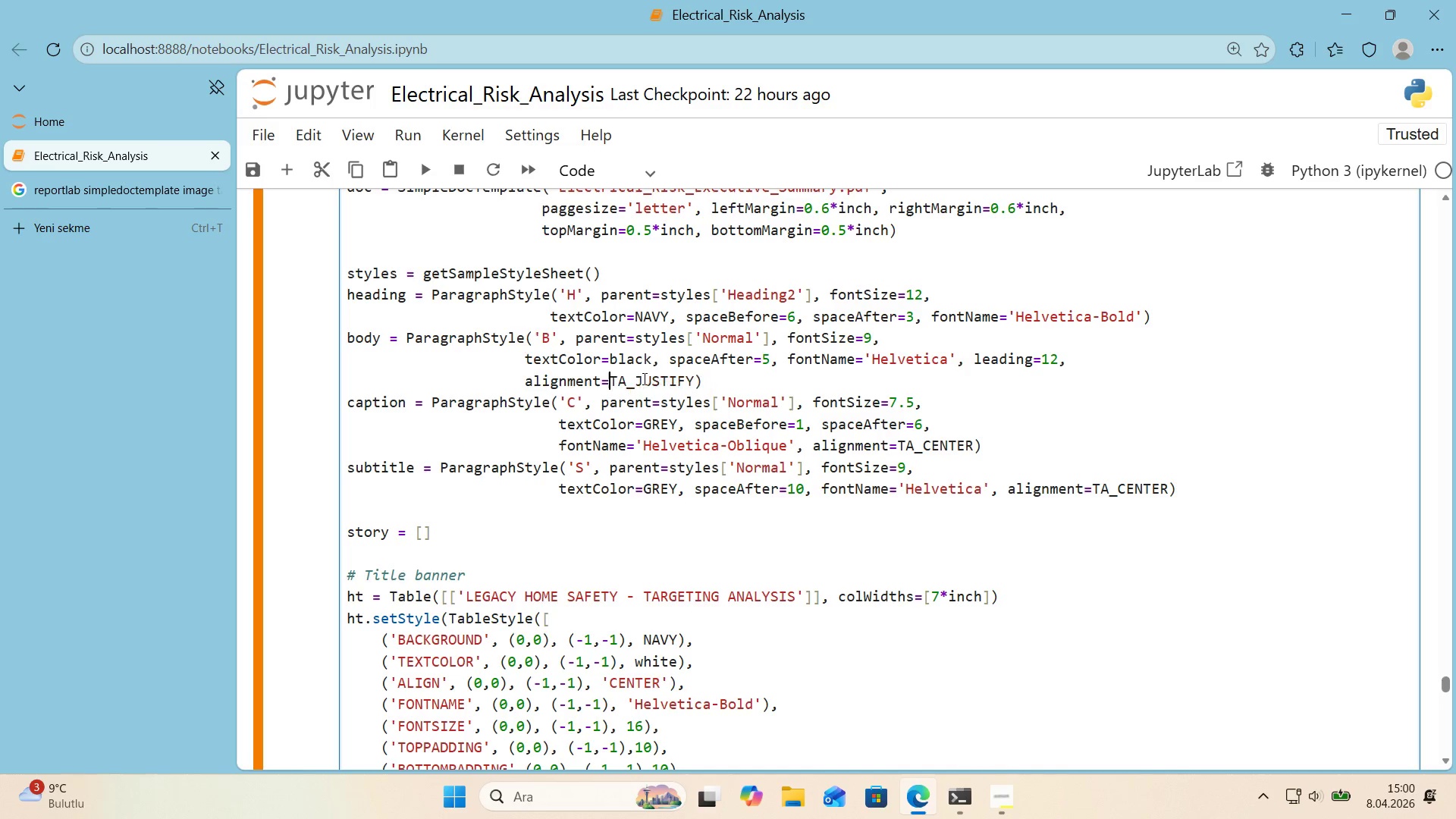 
key(Backspace)
 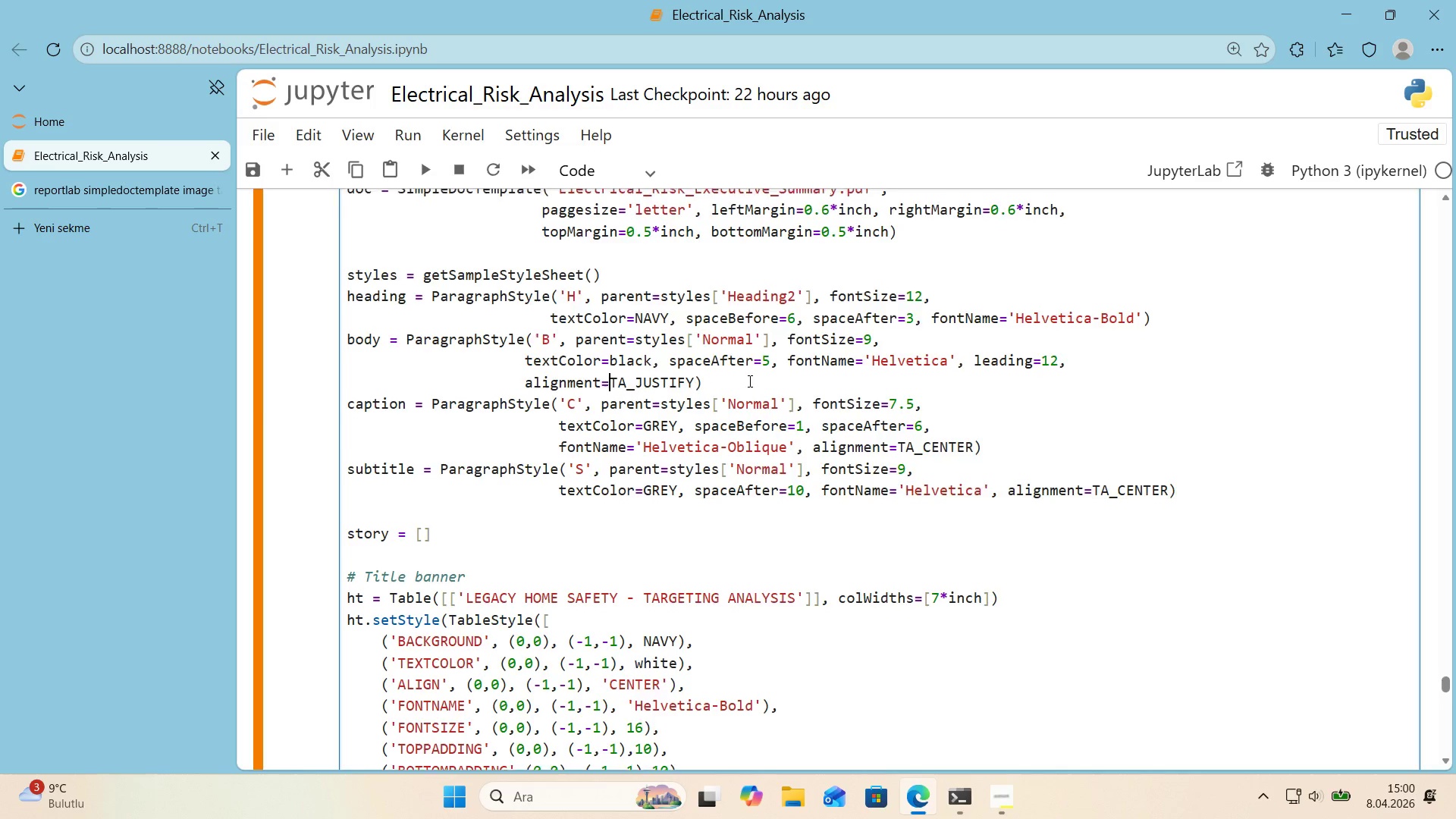 
scroll: coordinate [748, 381], scroll_direction: up, amount: 1.0
 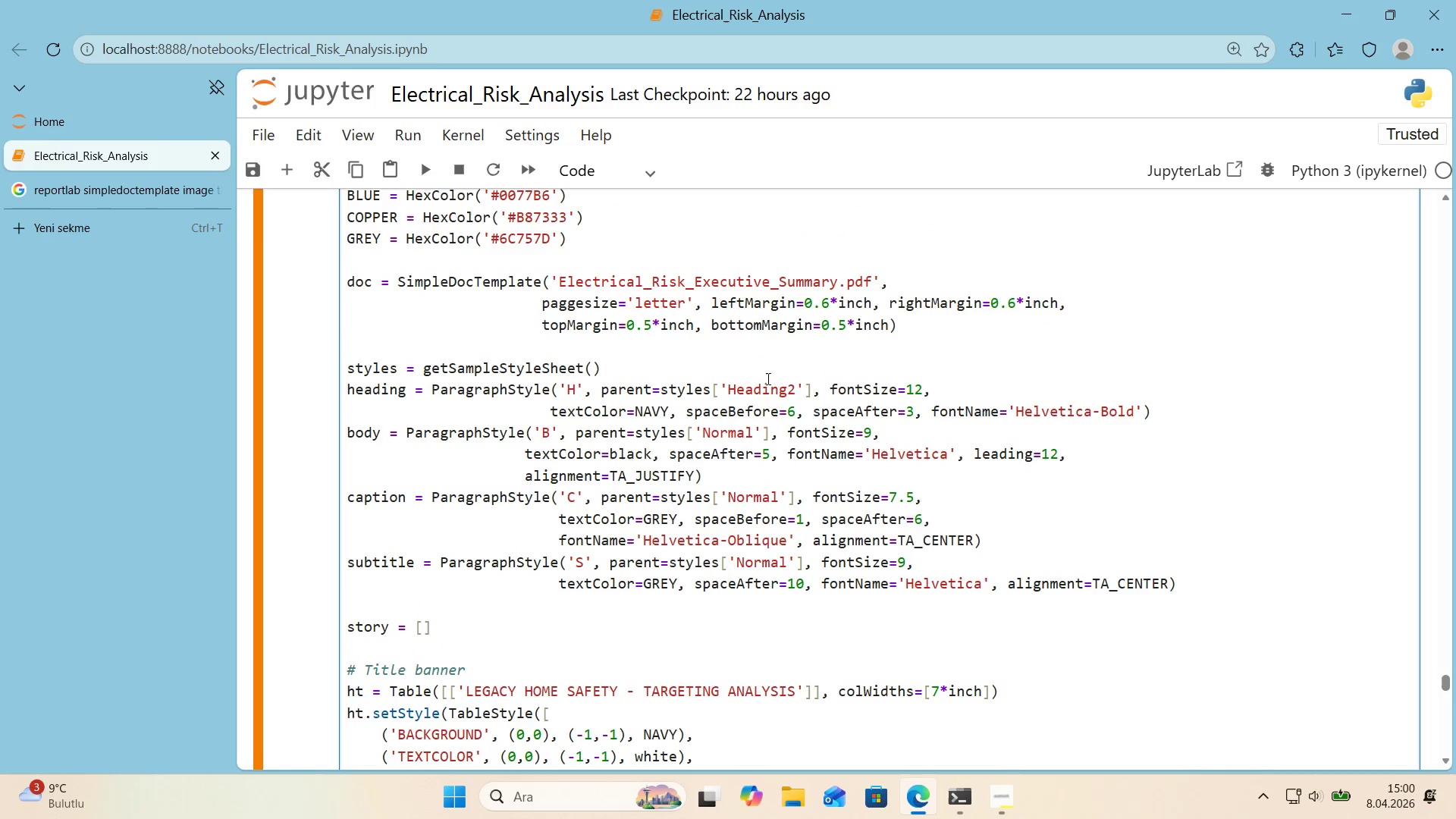 
key(Shift+Enter)
 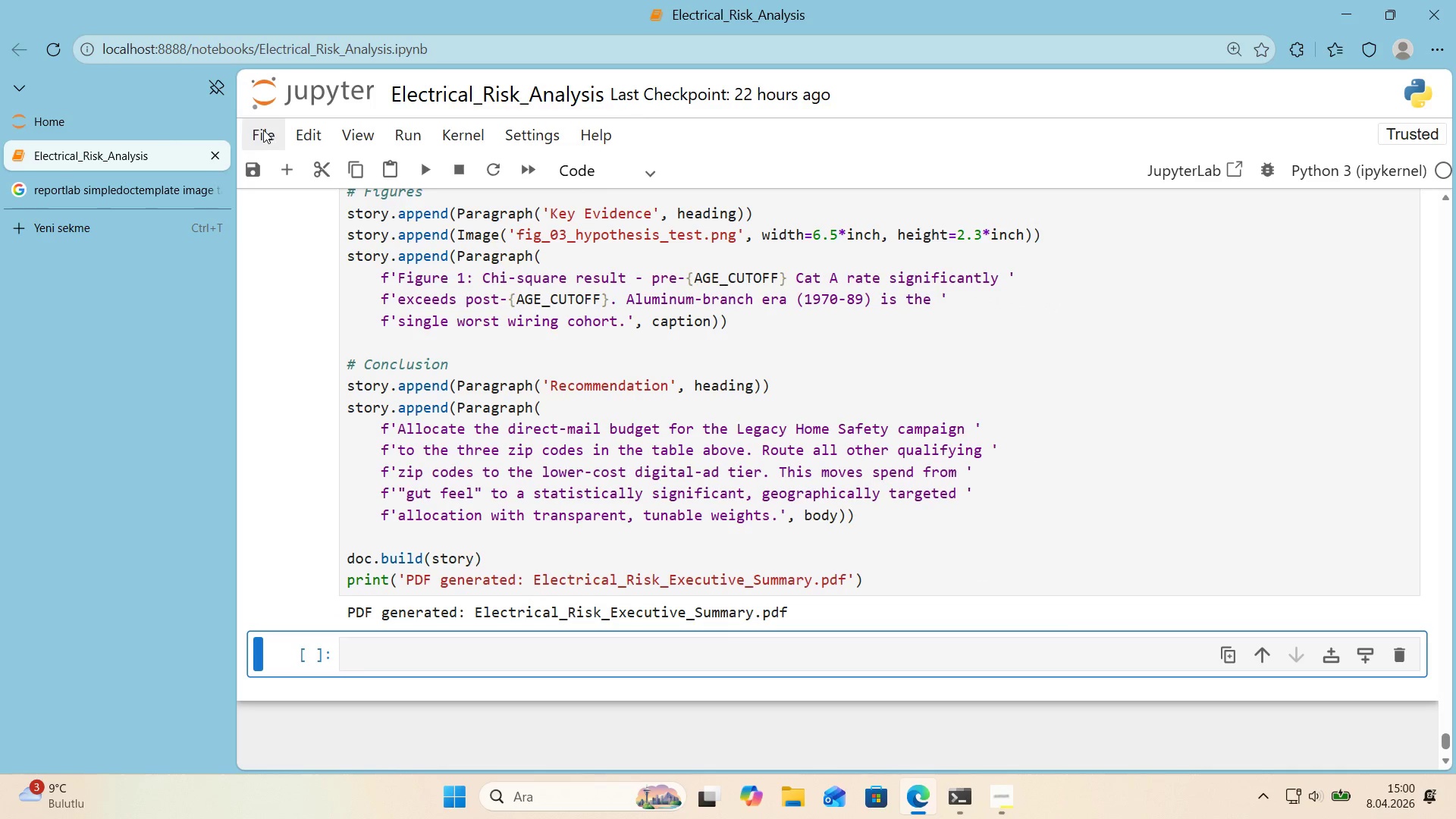 
left_click([129, 125])
 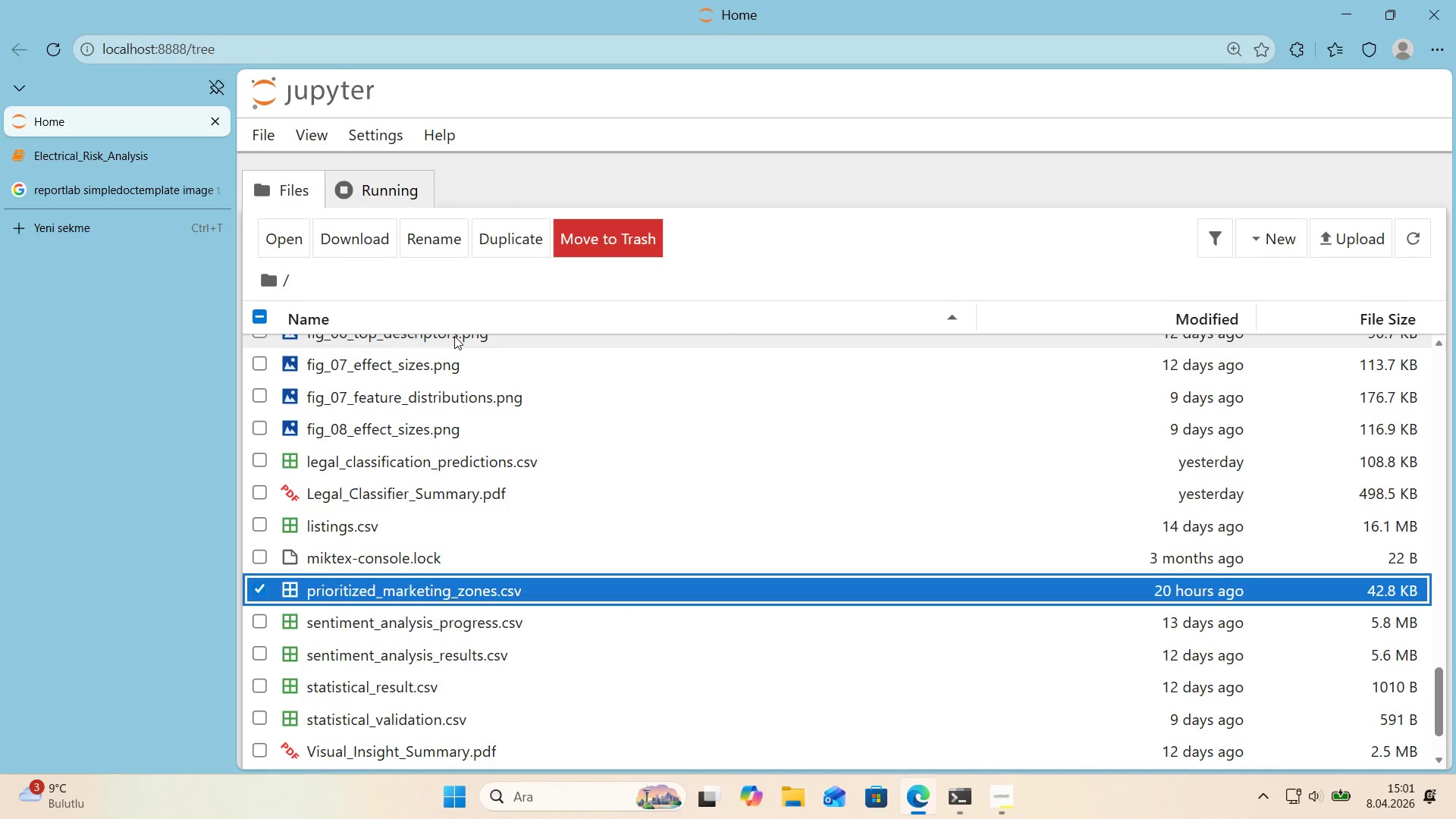 
scroll: coordinate [515, 384], scroll_direction: up, amount: 13.0
 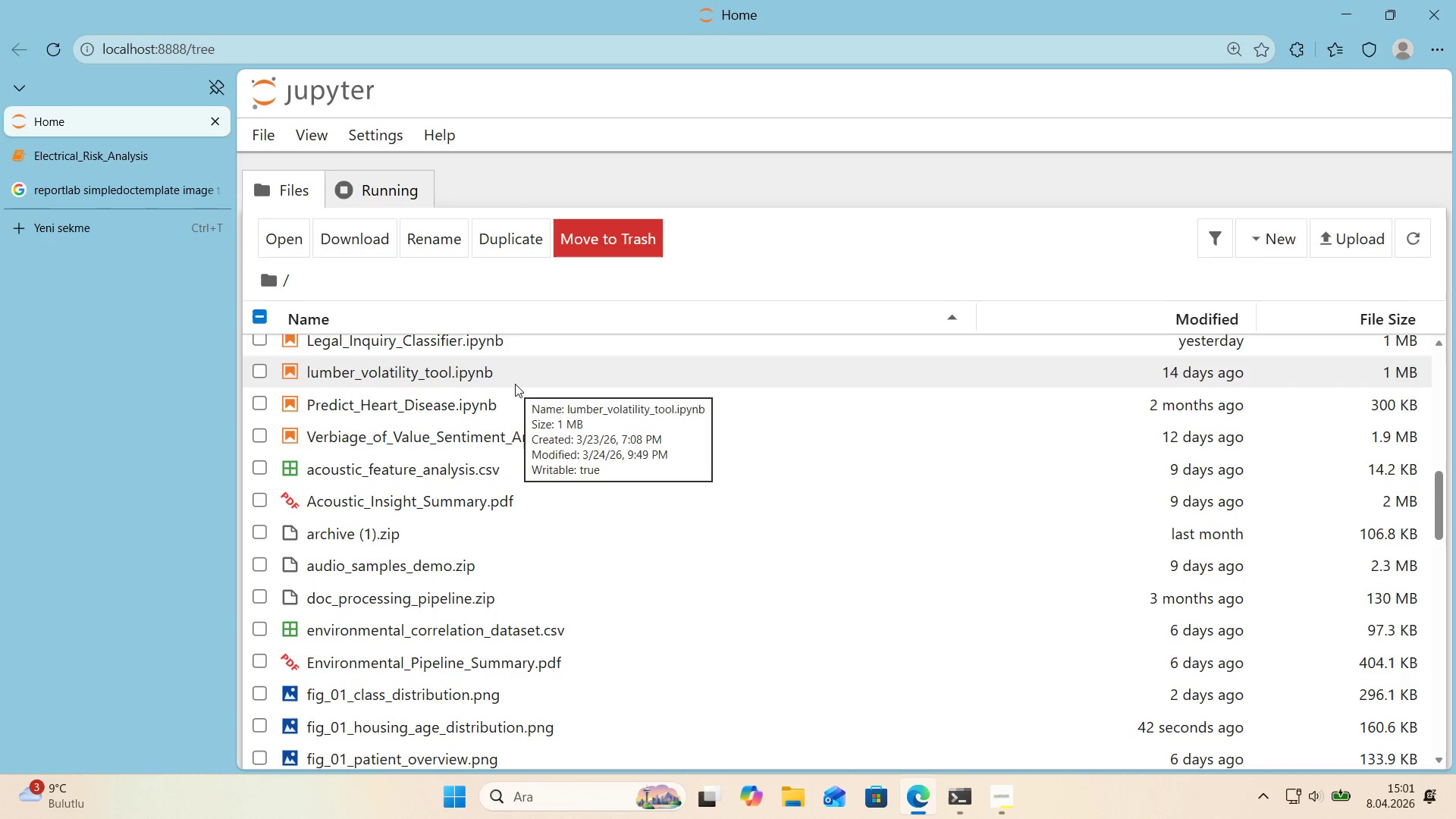 
scroll: coordinate [513, 384], scroll_direction: down, amount: 14.0
 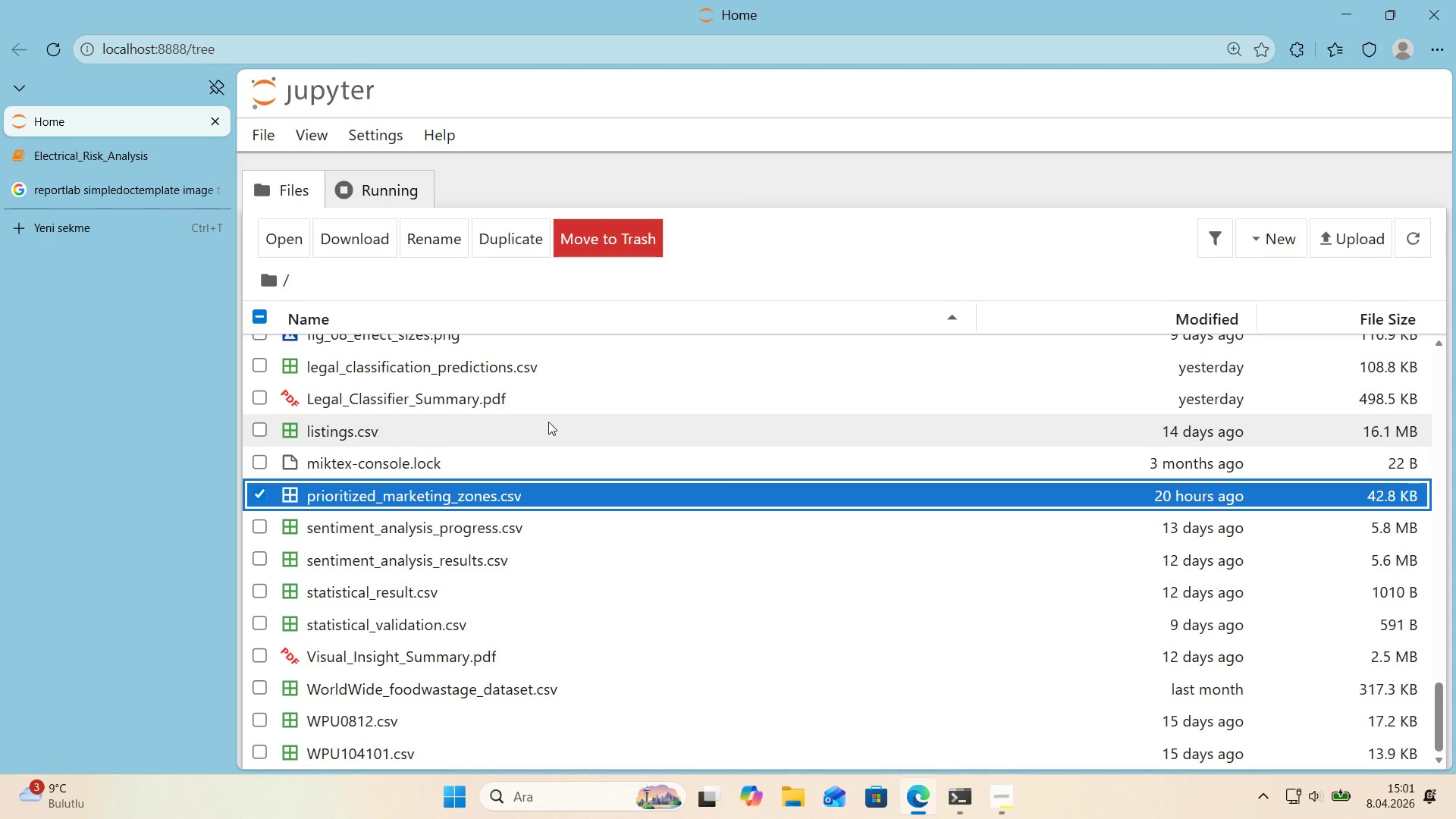 
scroll: coordinate [543, 433], scroll_direction: up, amount: 12.0
 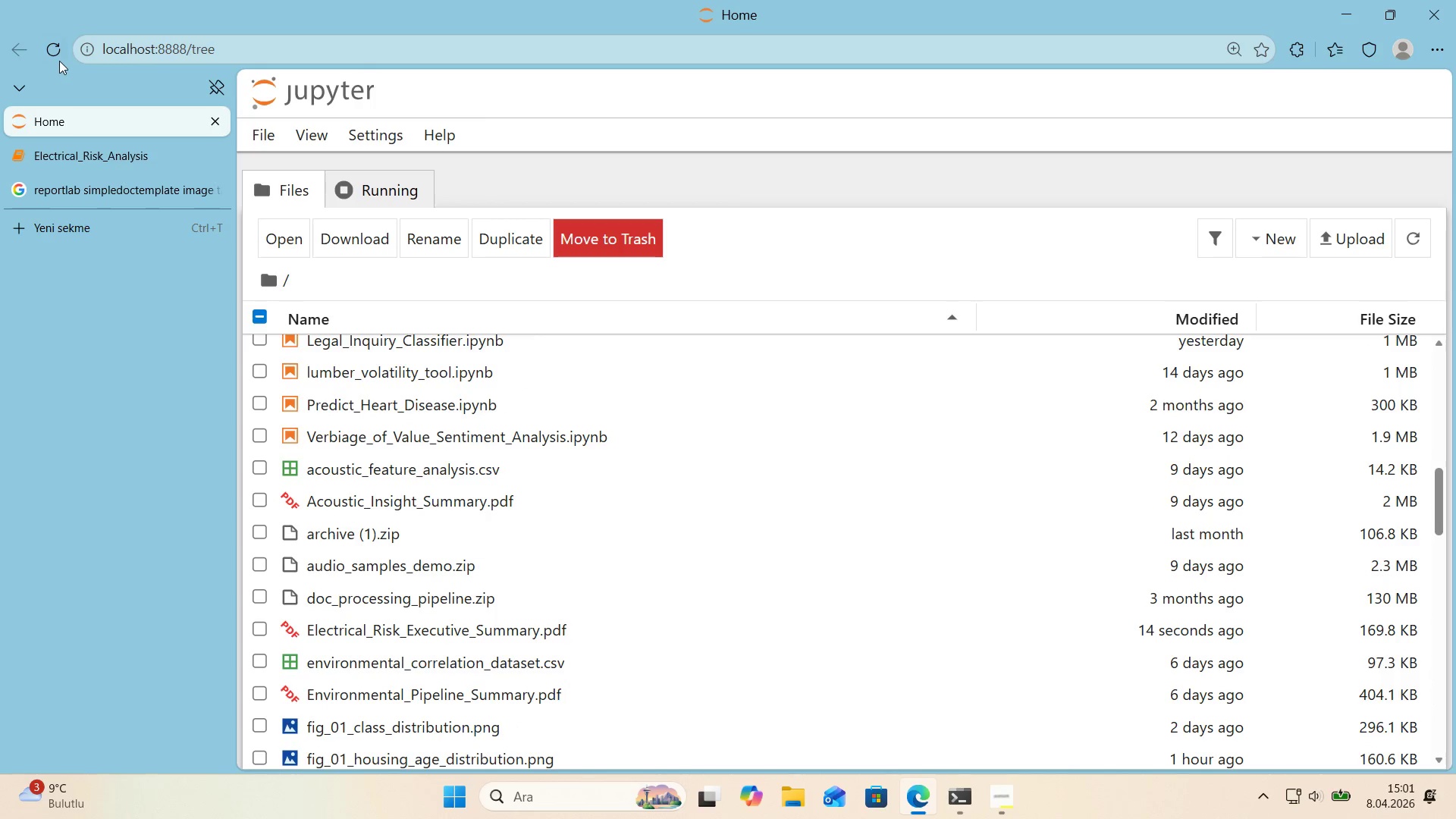 
double_click([107, 170])
 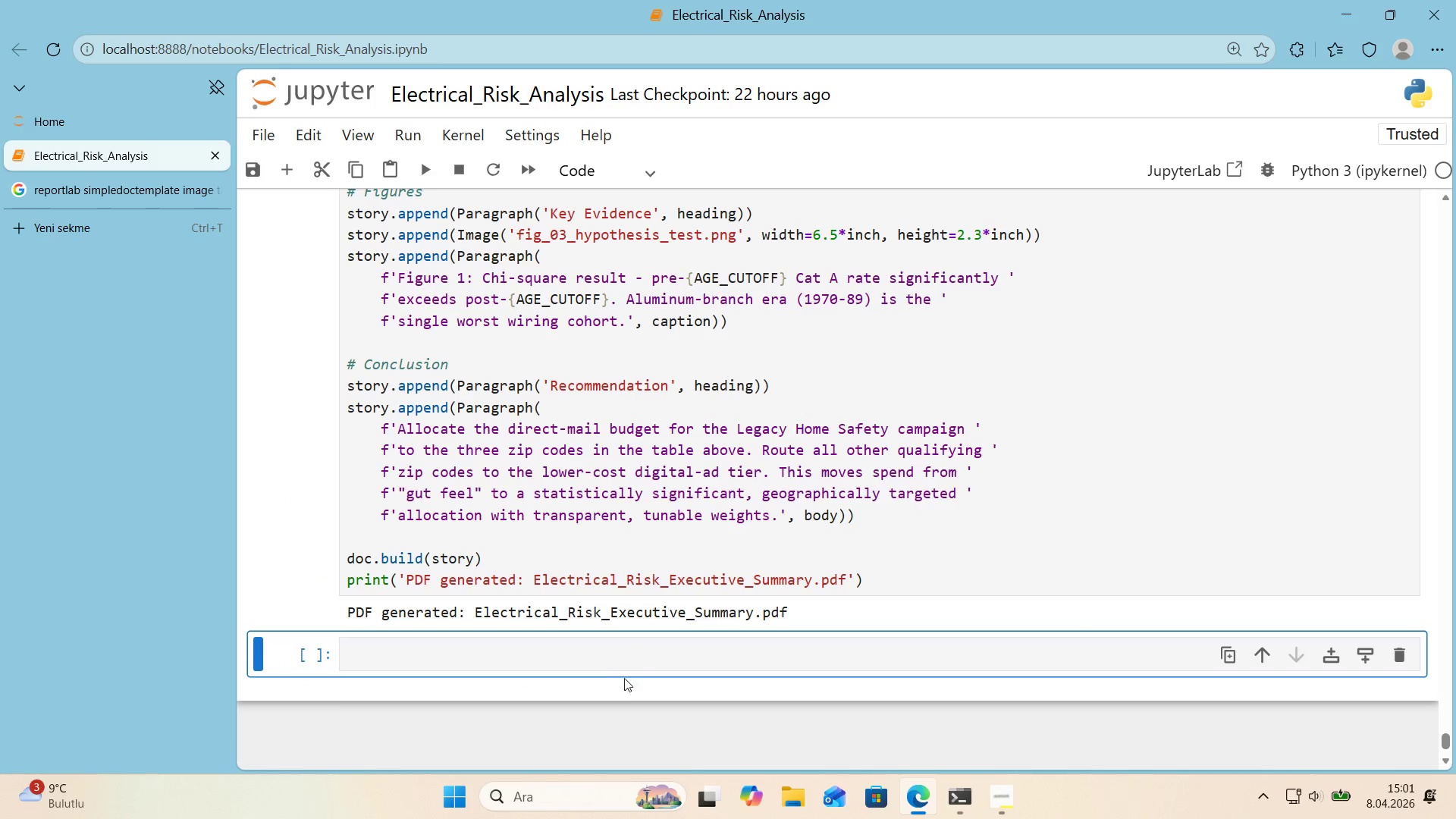 
left_click([585, 651])
 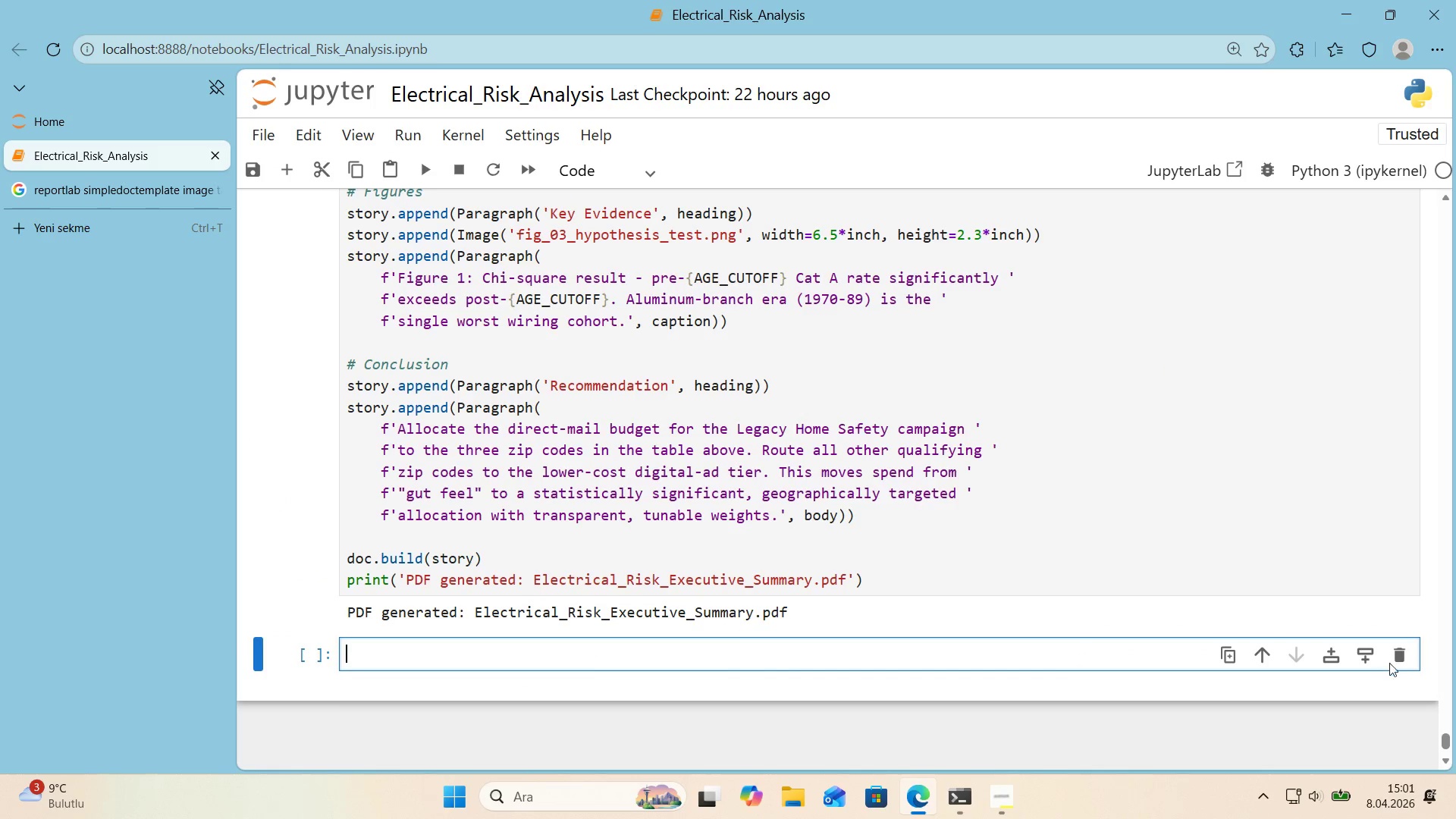 
left_click([1398, 654])
 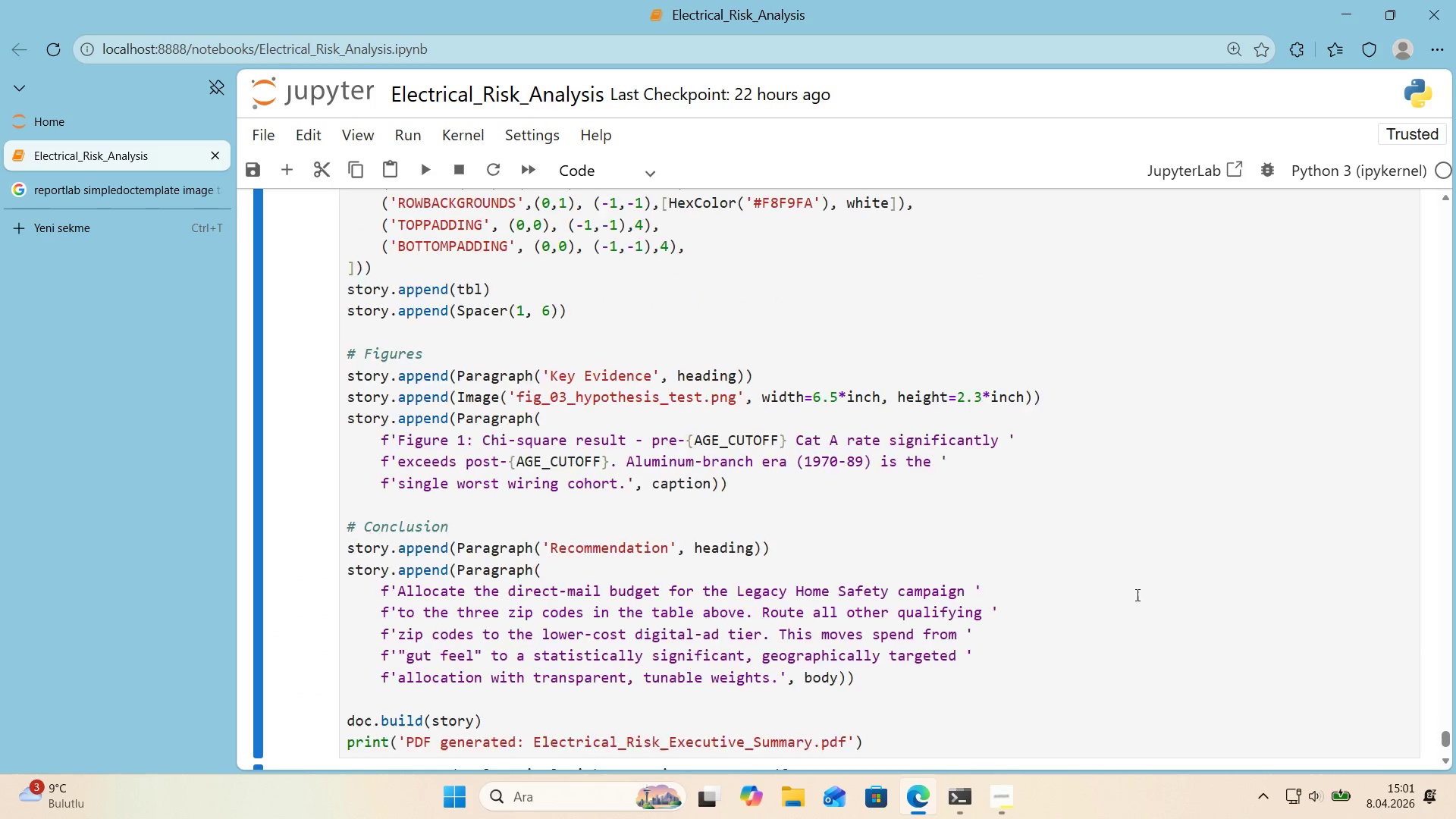 
scroll: coordinate [1026, 585], scroll_direction: down, amount: 6.0
 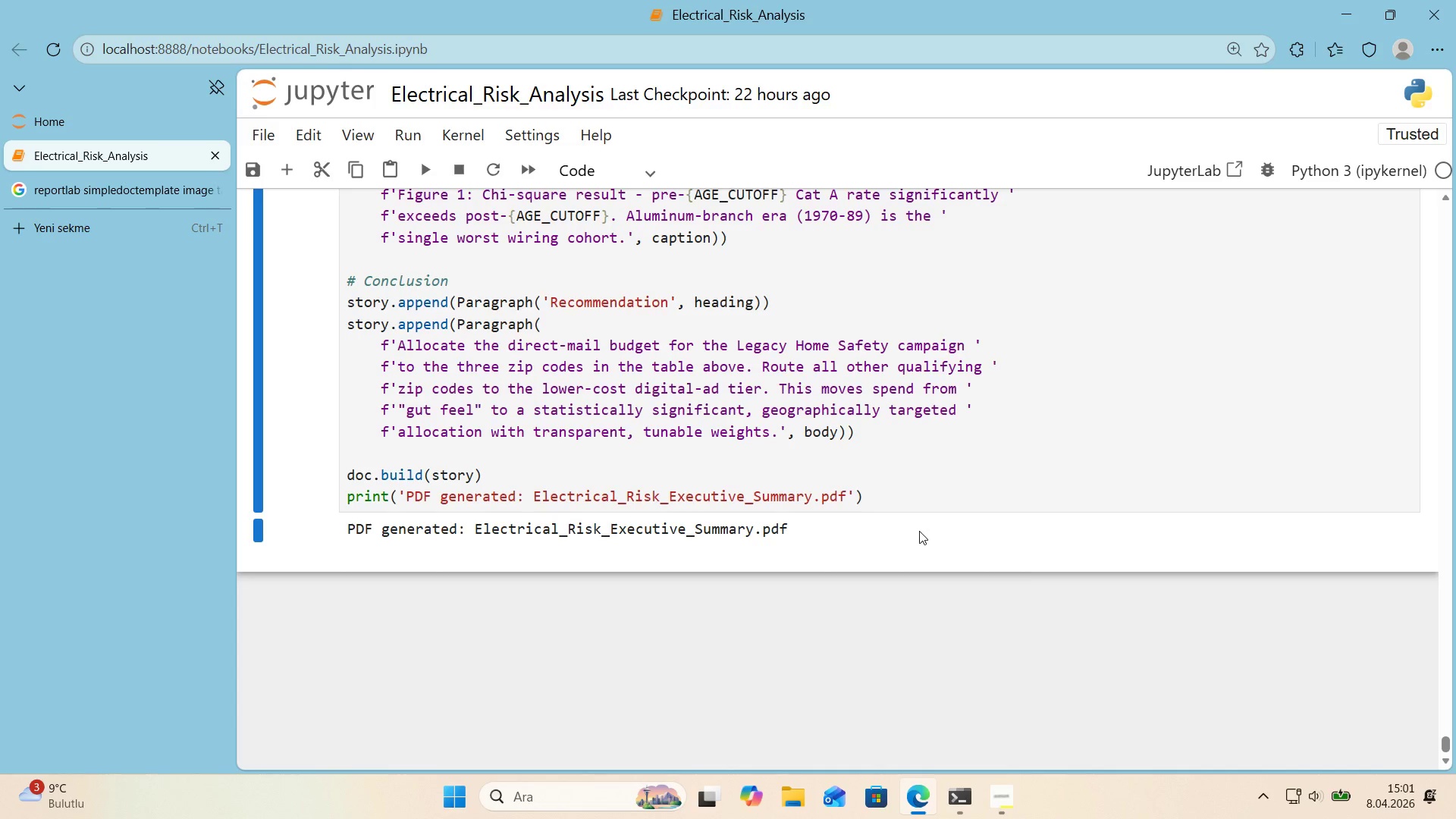 
key(Control+S)
 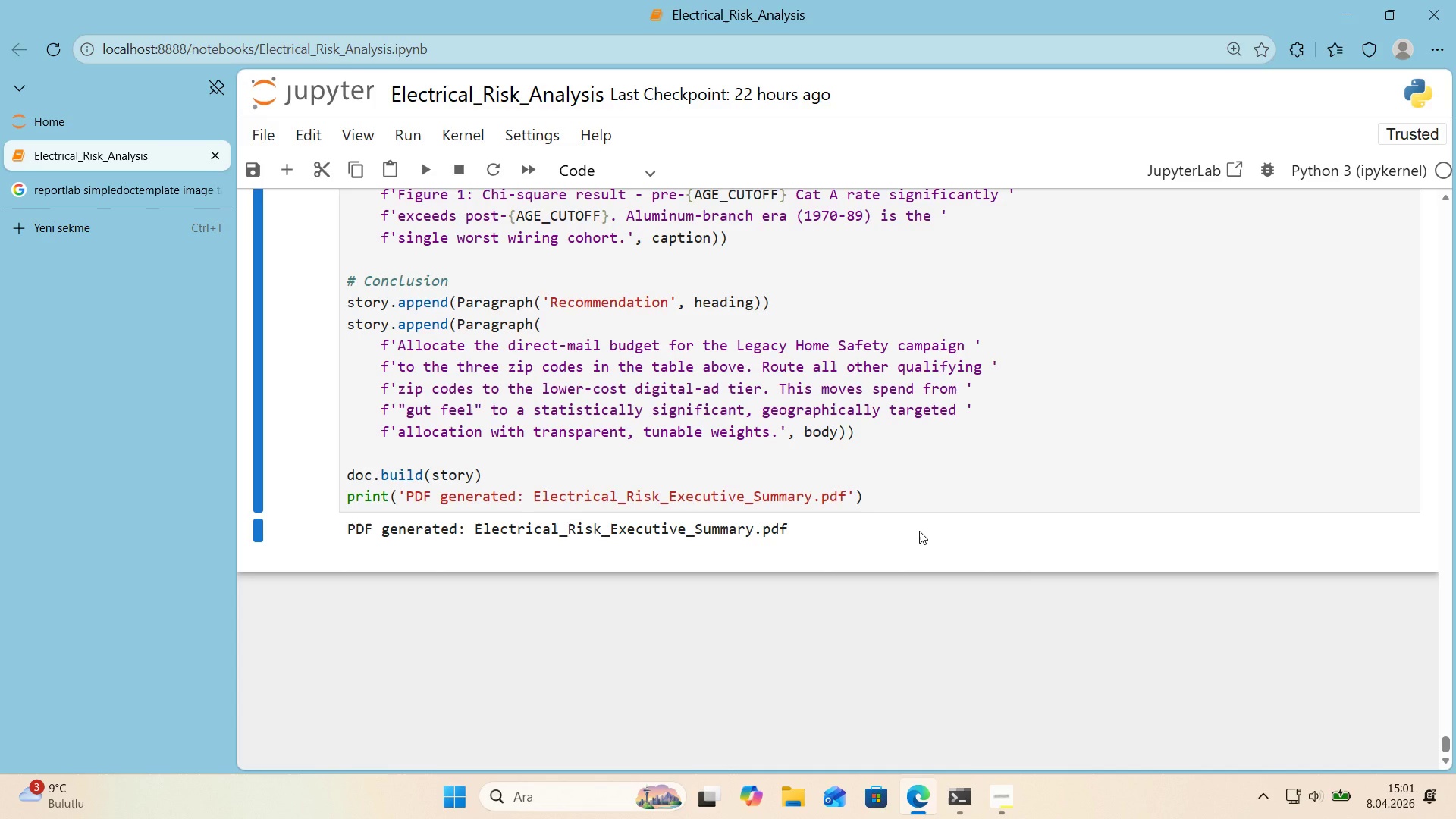 
wait(9.12)
 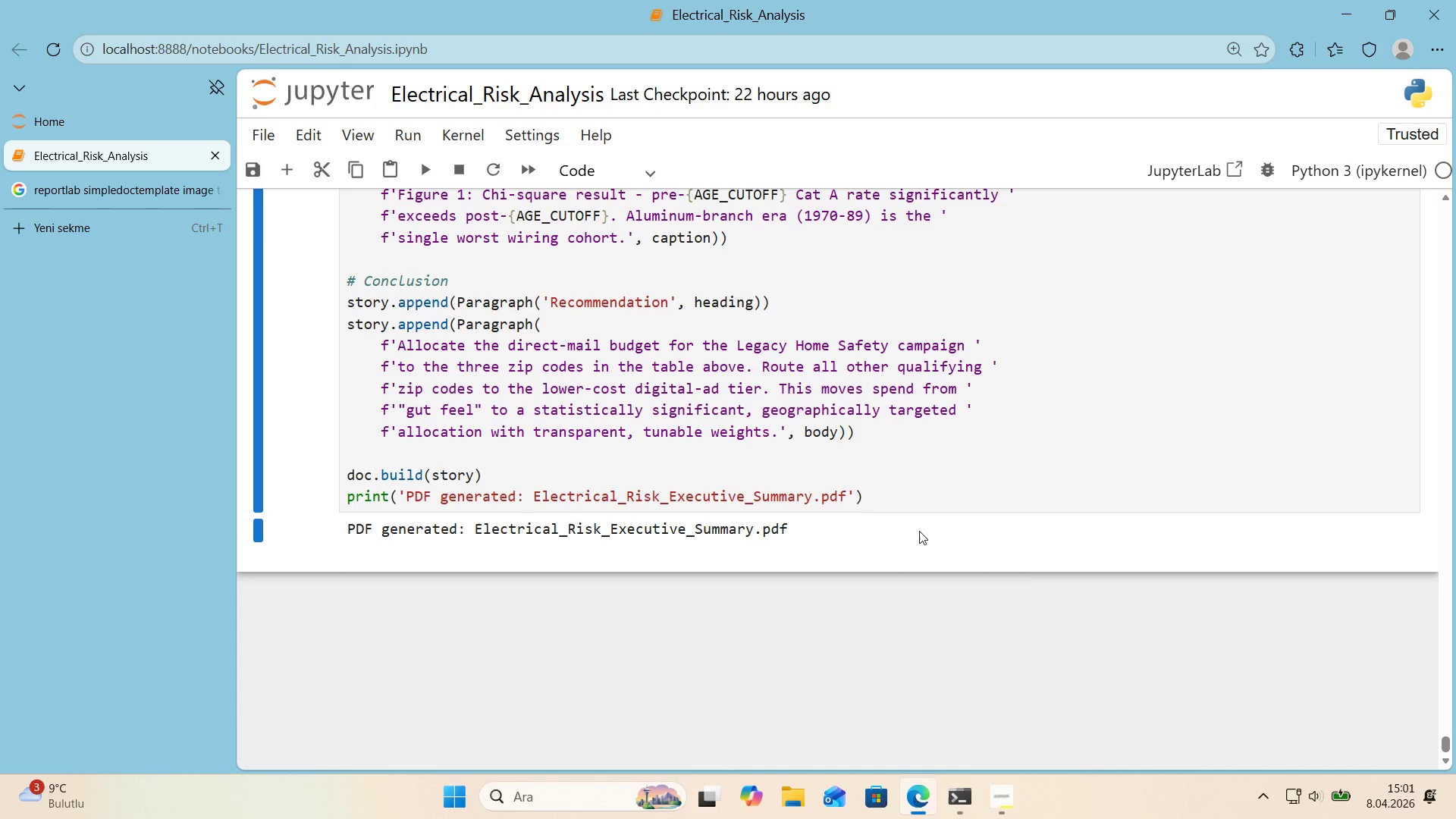 
left_click([133, 123])
 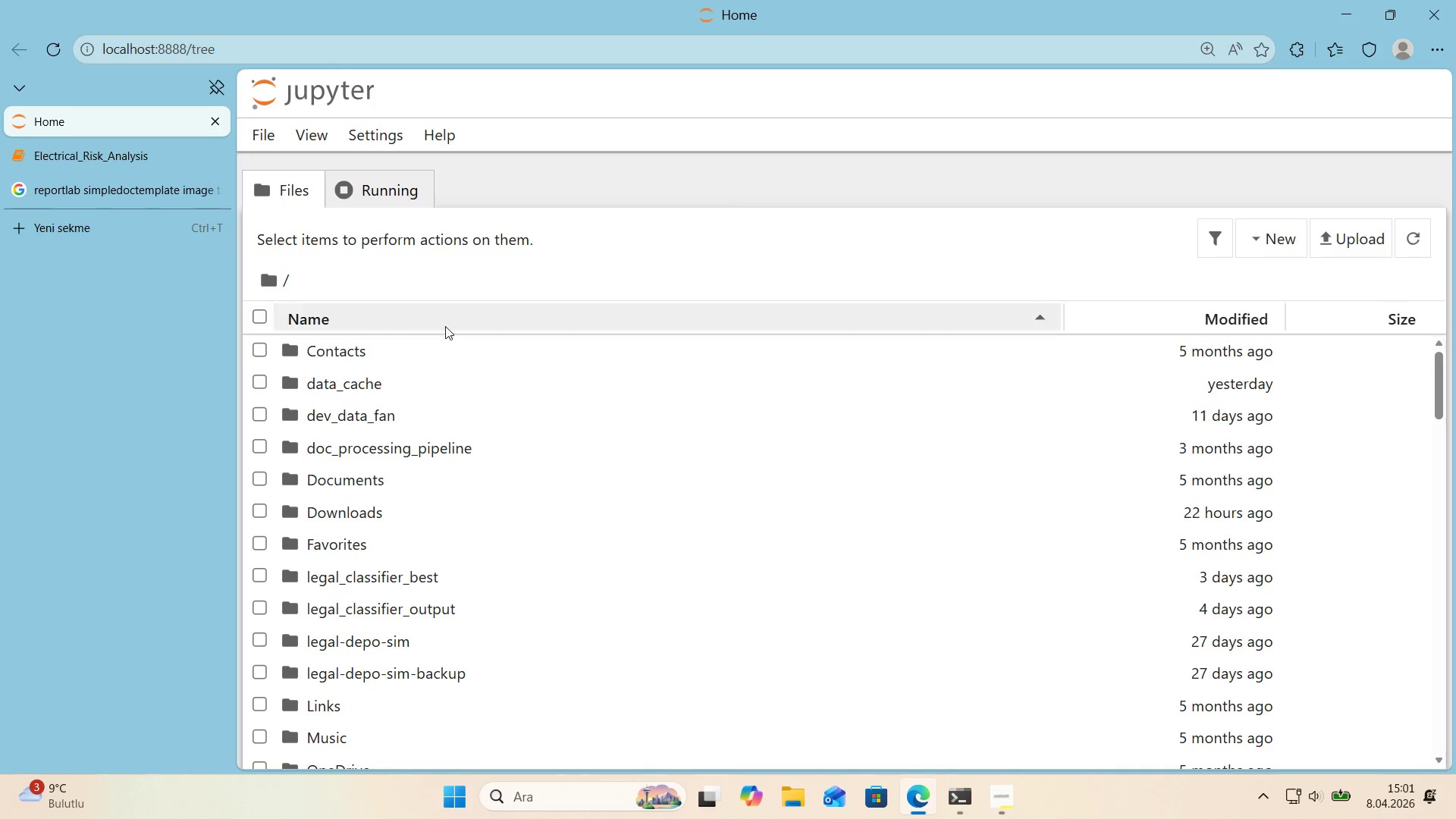 
scroll: coordinate [434, 484], scroll_direction: down, amount: 8.0
 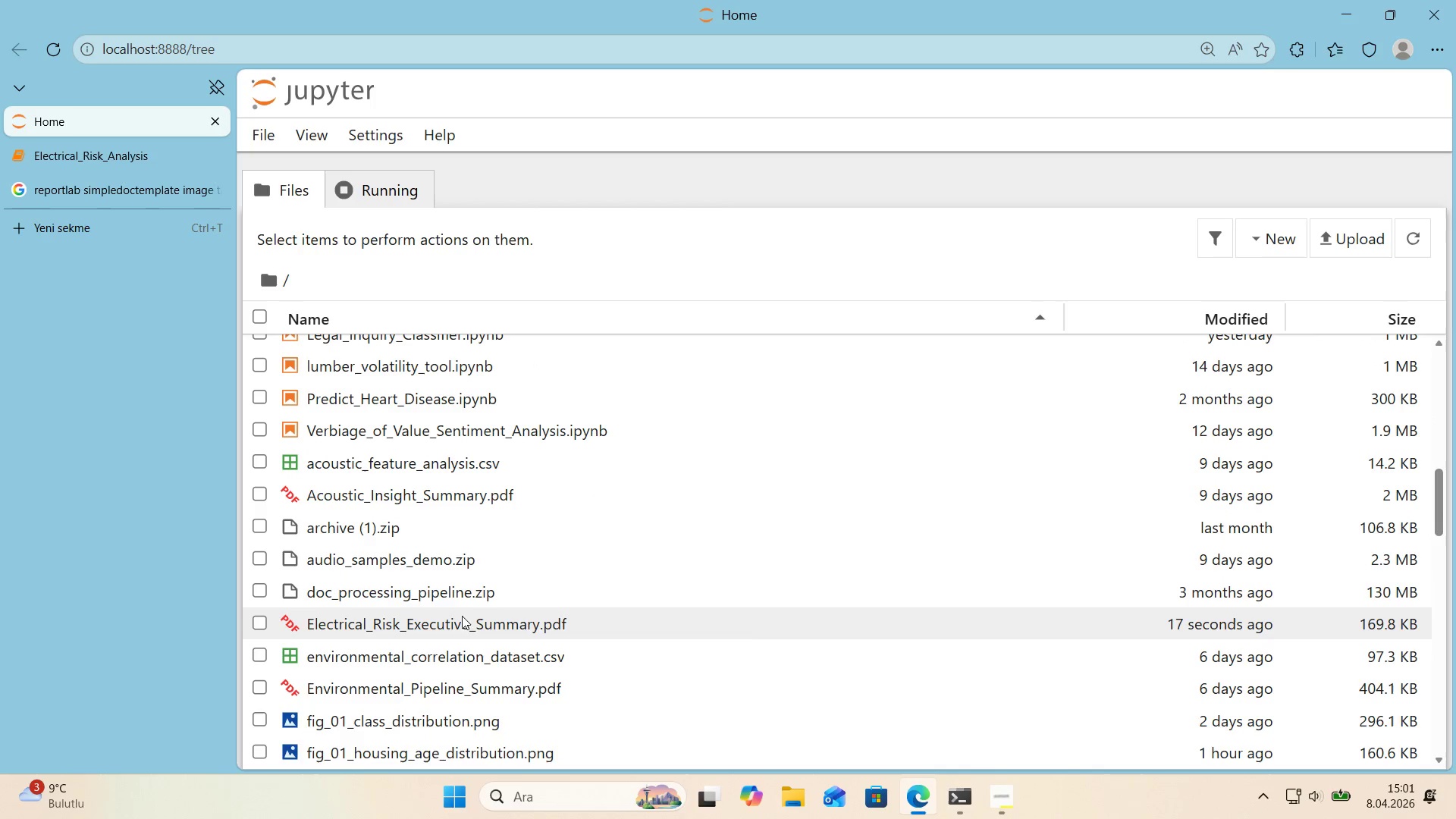 
left_click([462, 623])
 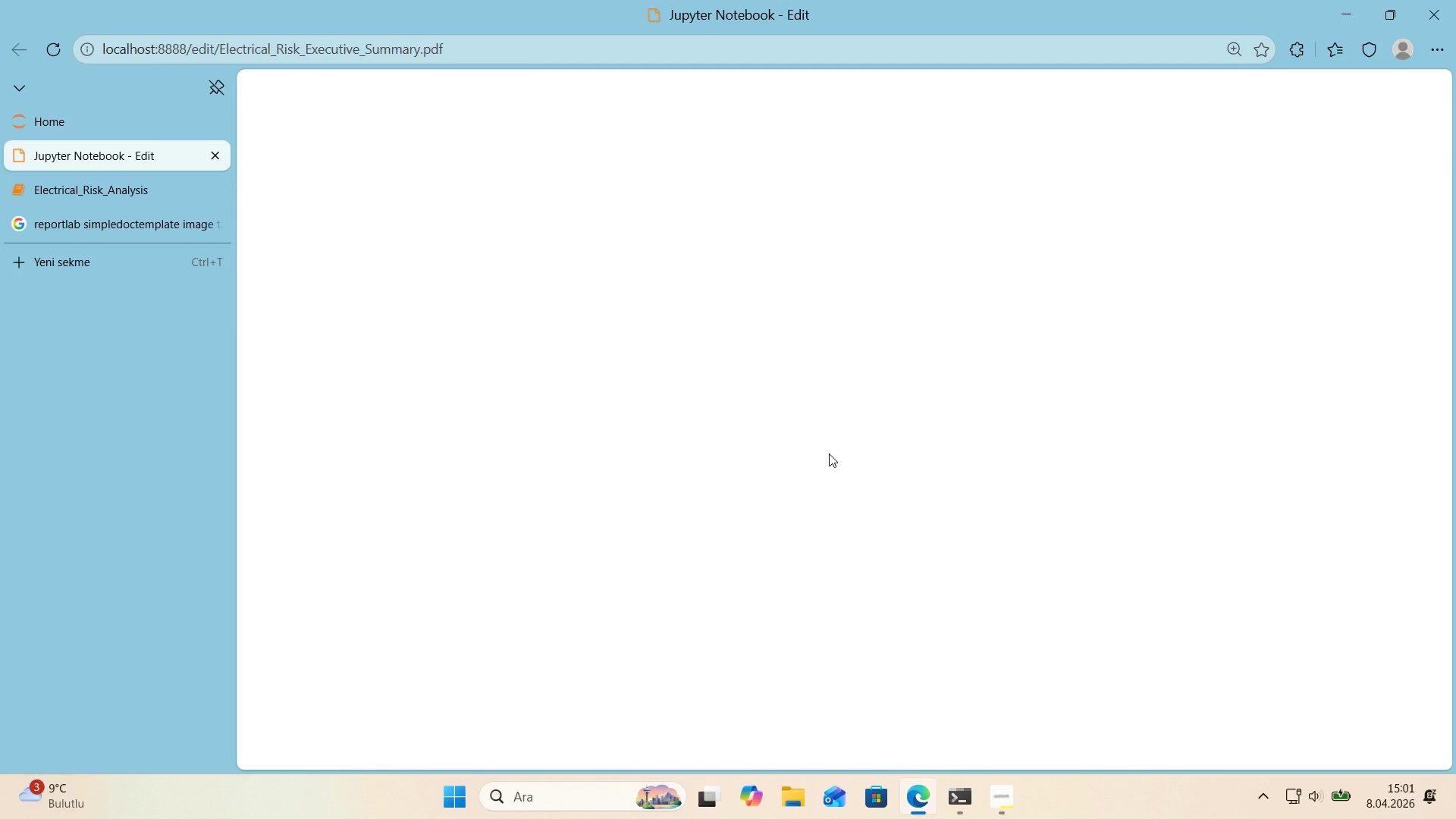 
wait(11.84)
 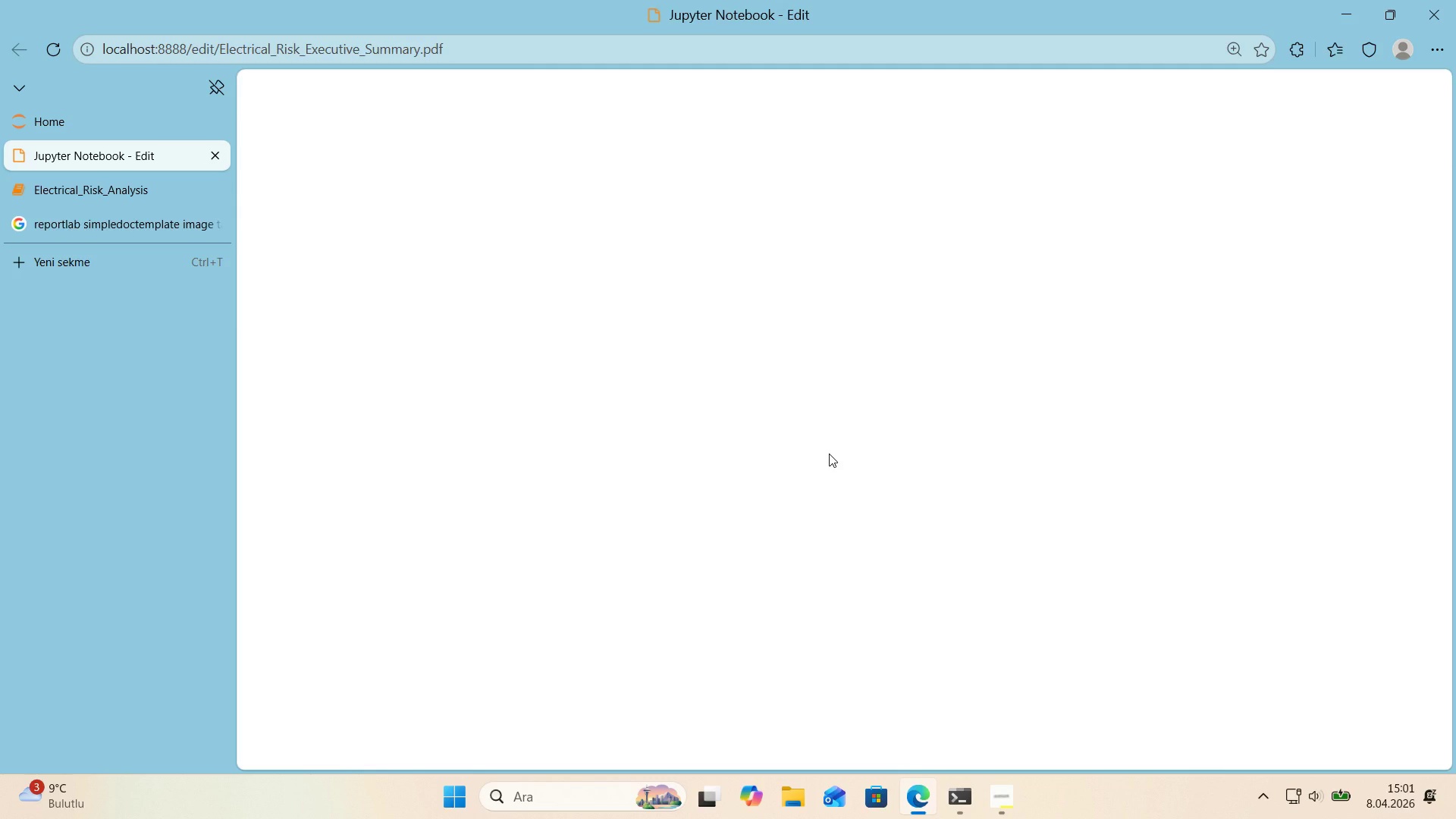 
left_click([149, 186])
 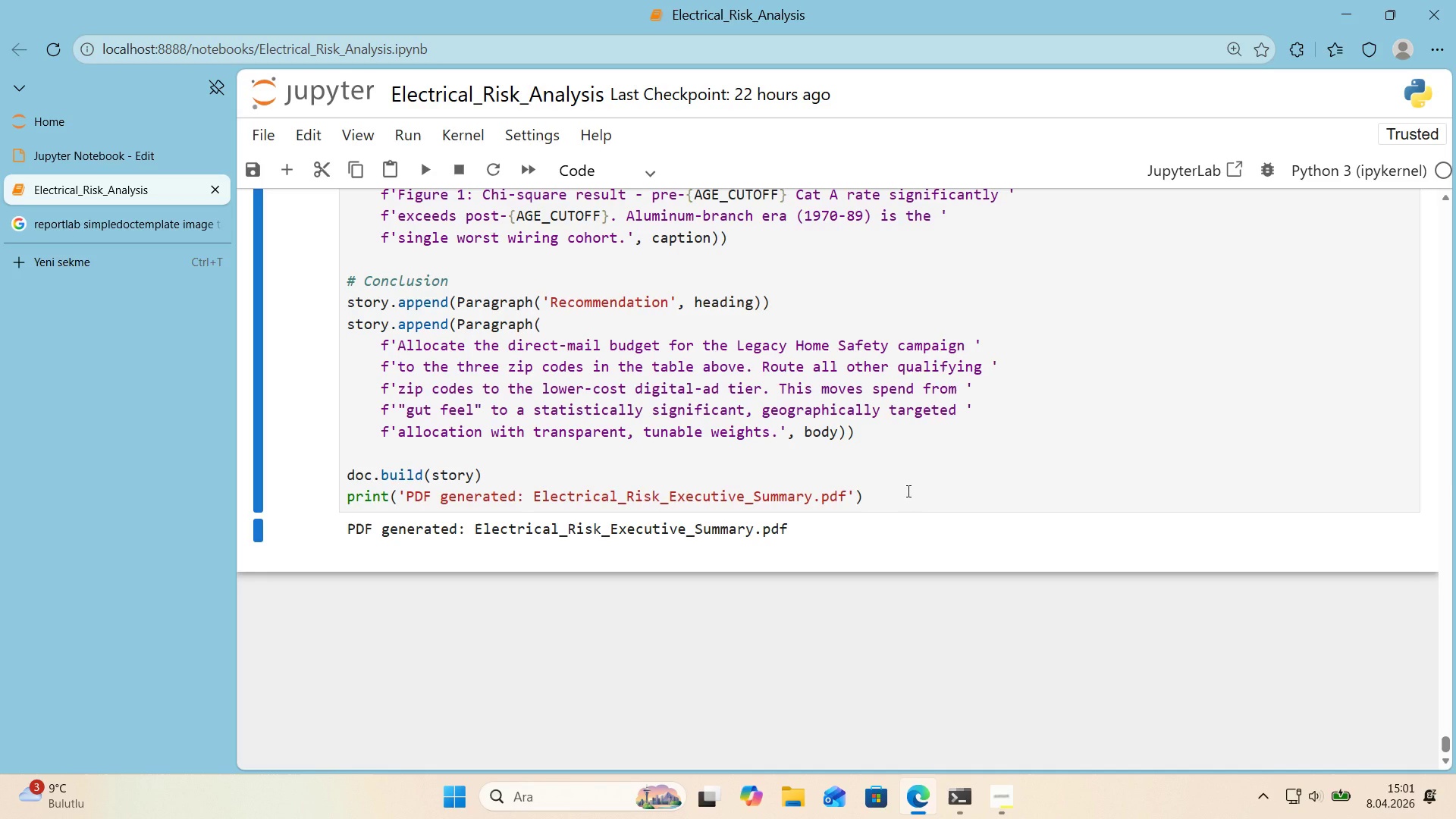 
left_click([907, 491])
 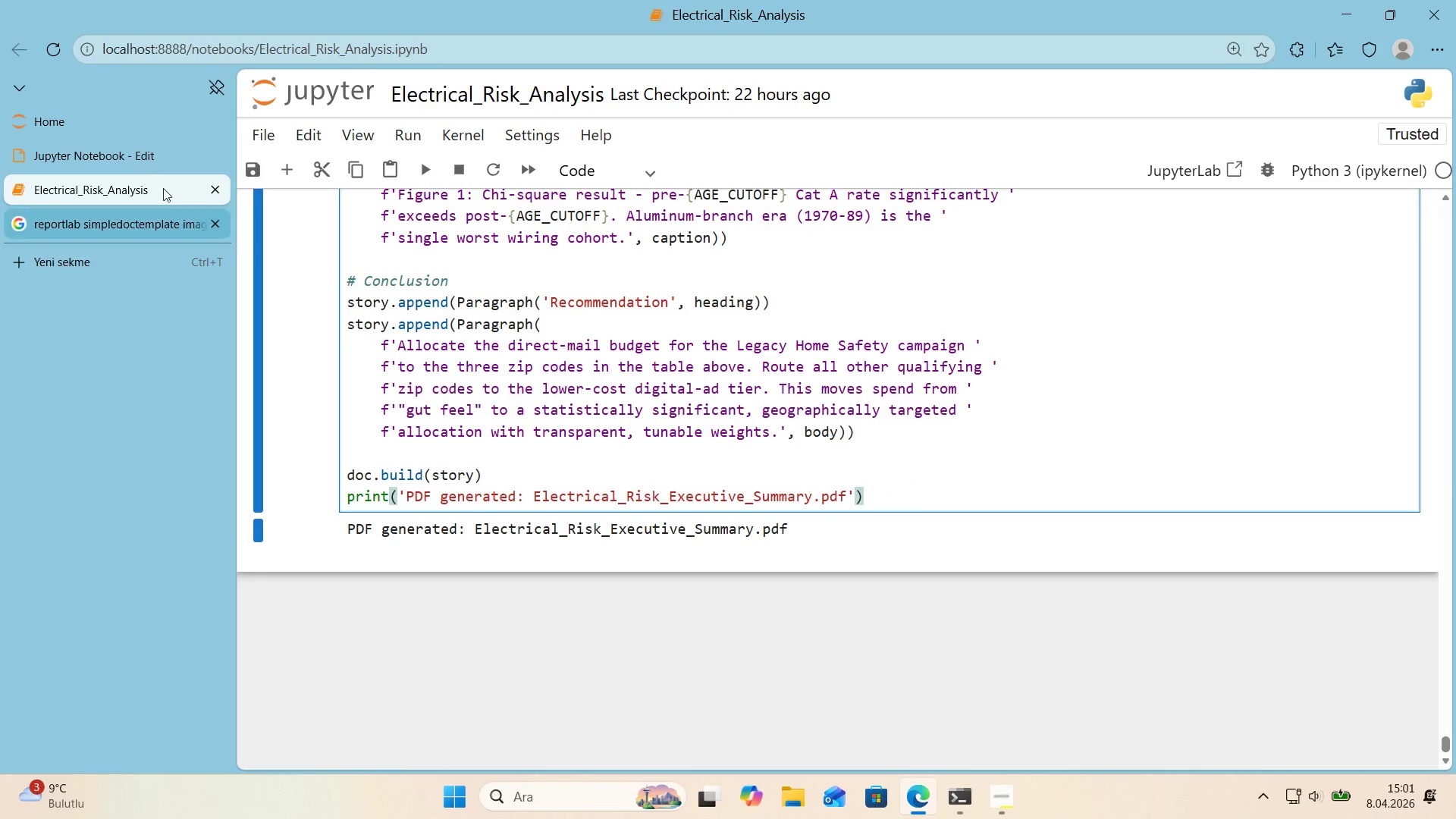 
left_click([140, 165])
 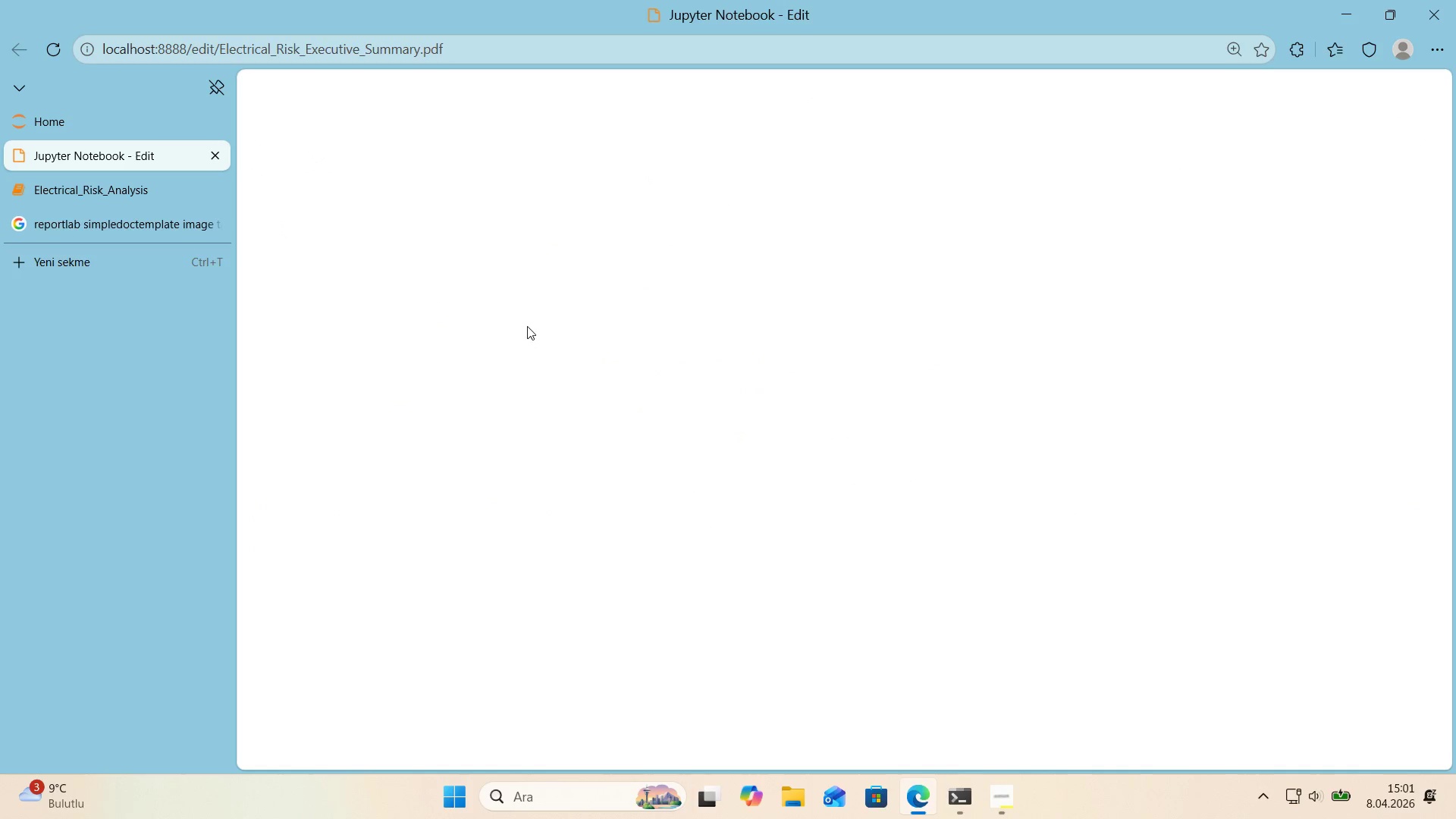 
scroll: coordinate [527, 326], scroll_direction: up, amount: 1.0
 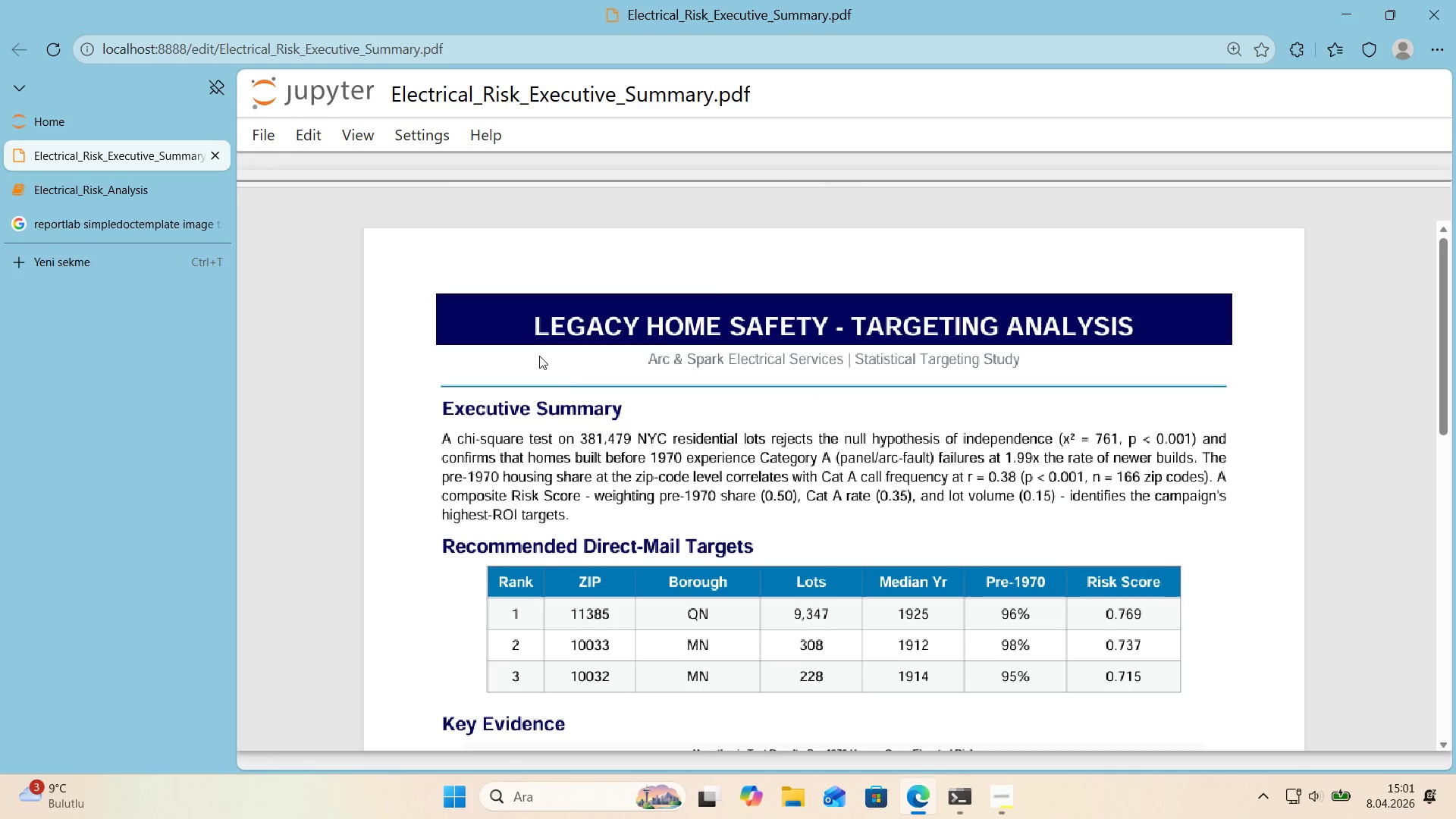 
scroll: coordinate [579, 377], scroll_direction: down, amount: 1.0
 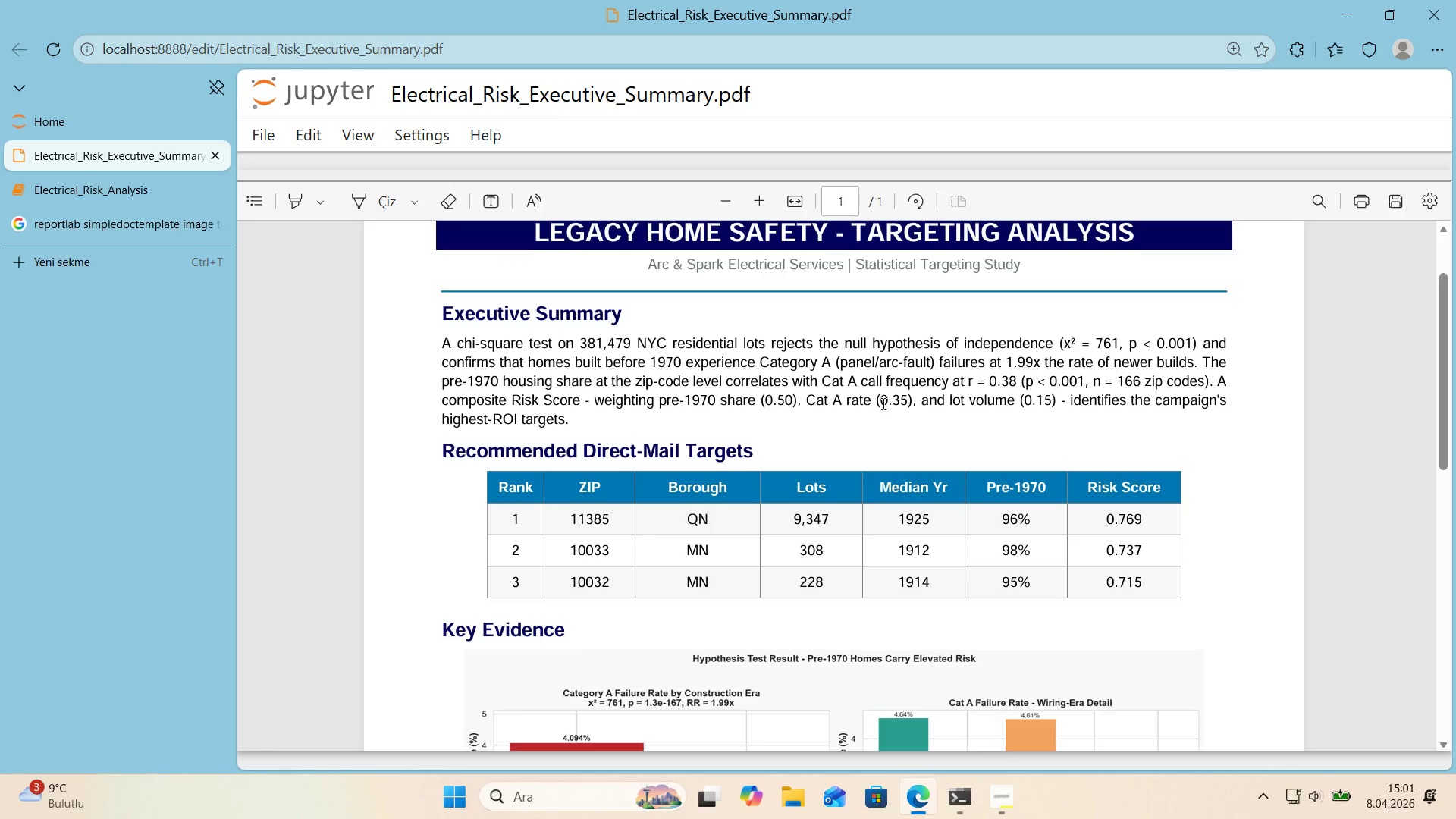 
scroll: coordinate [905, 406], scroll_direction: up, amount: 1.0
 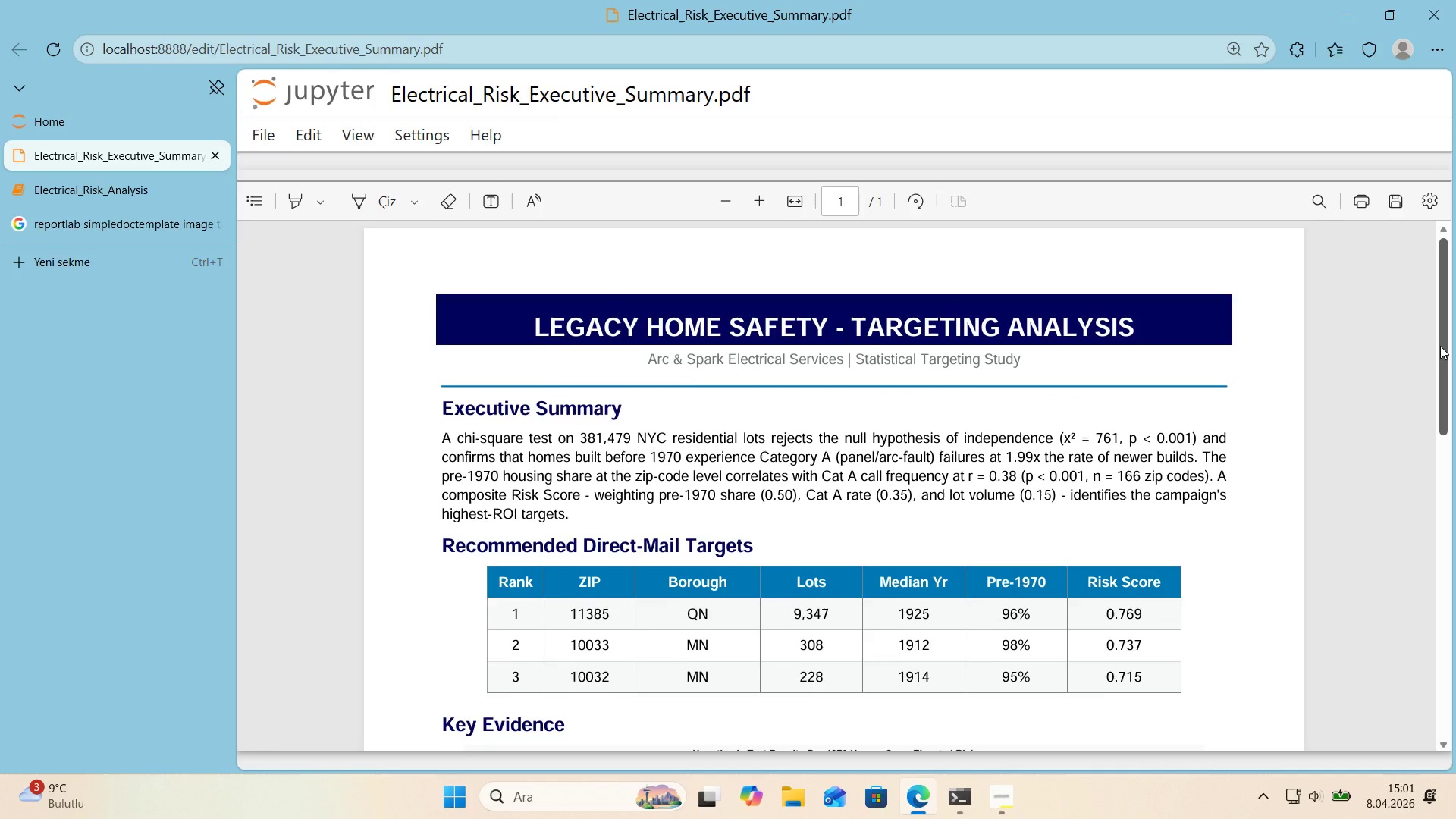 
left_click_drag(start_coordinate=[1440, 346], to_coordinate=[1442, 367])
 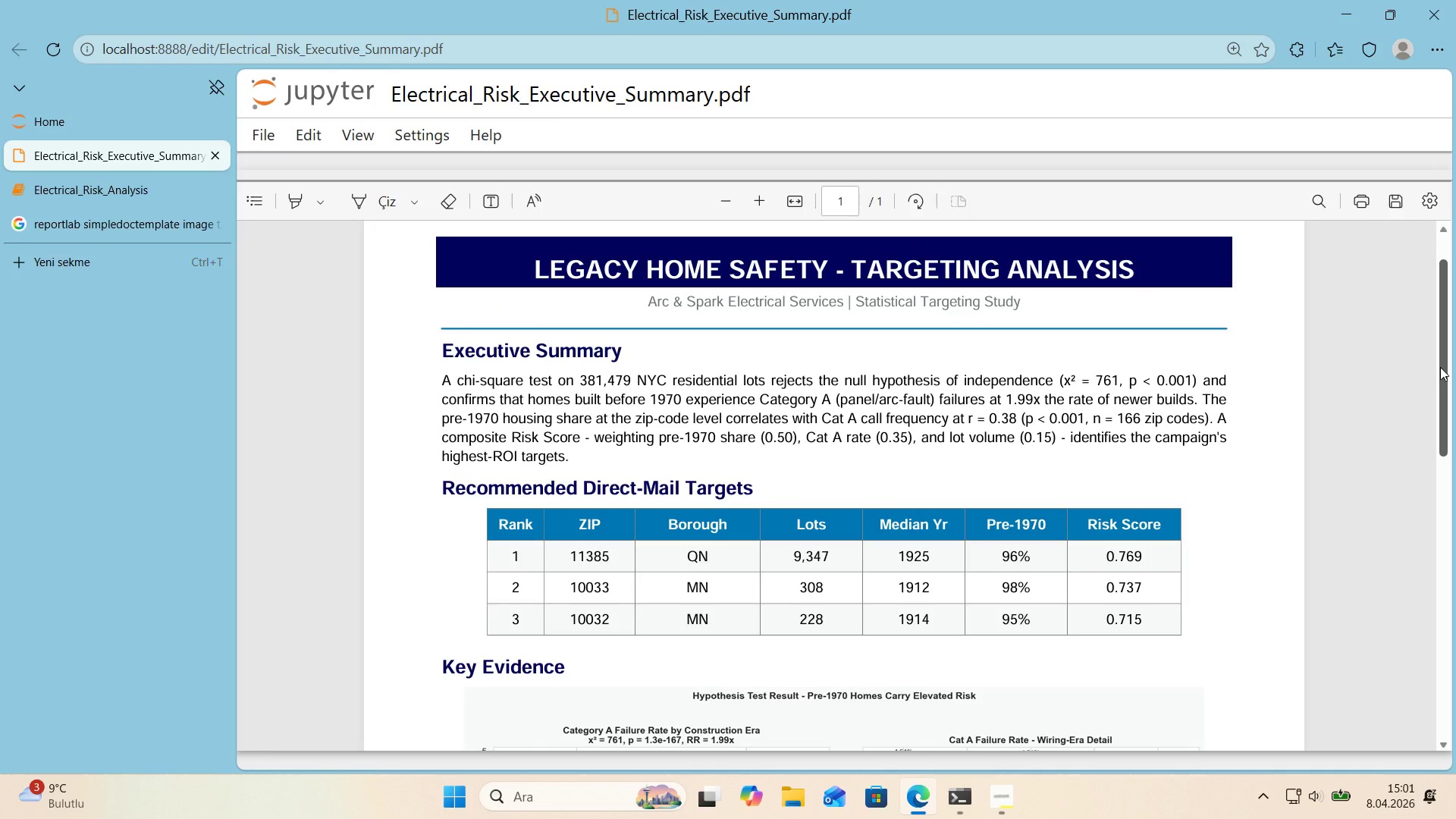 
wait(5.66)
 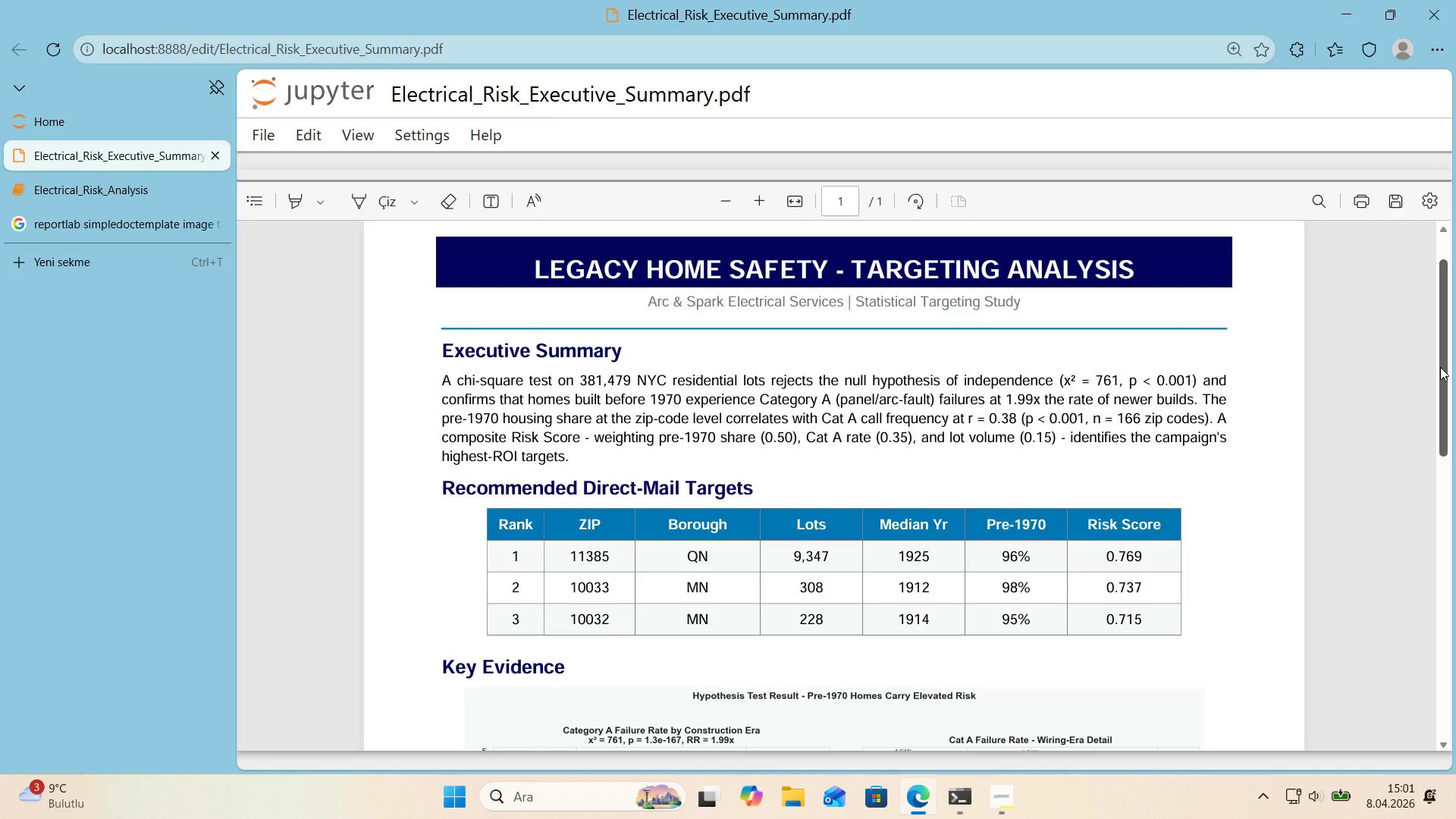 
scroll: coordinate [1410, 376], scroll_direction: down, amount: 4.0
 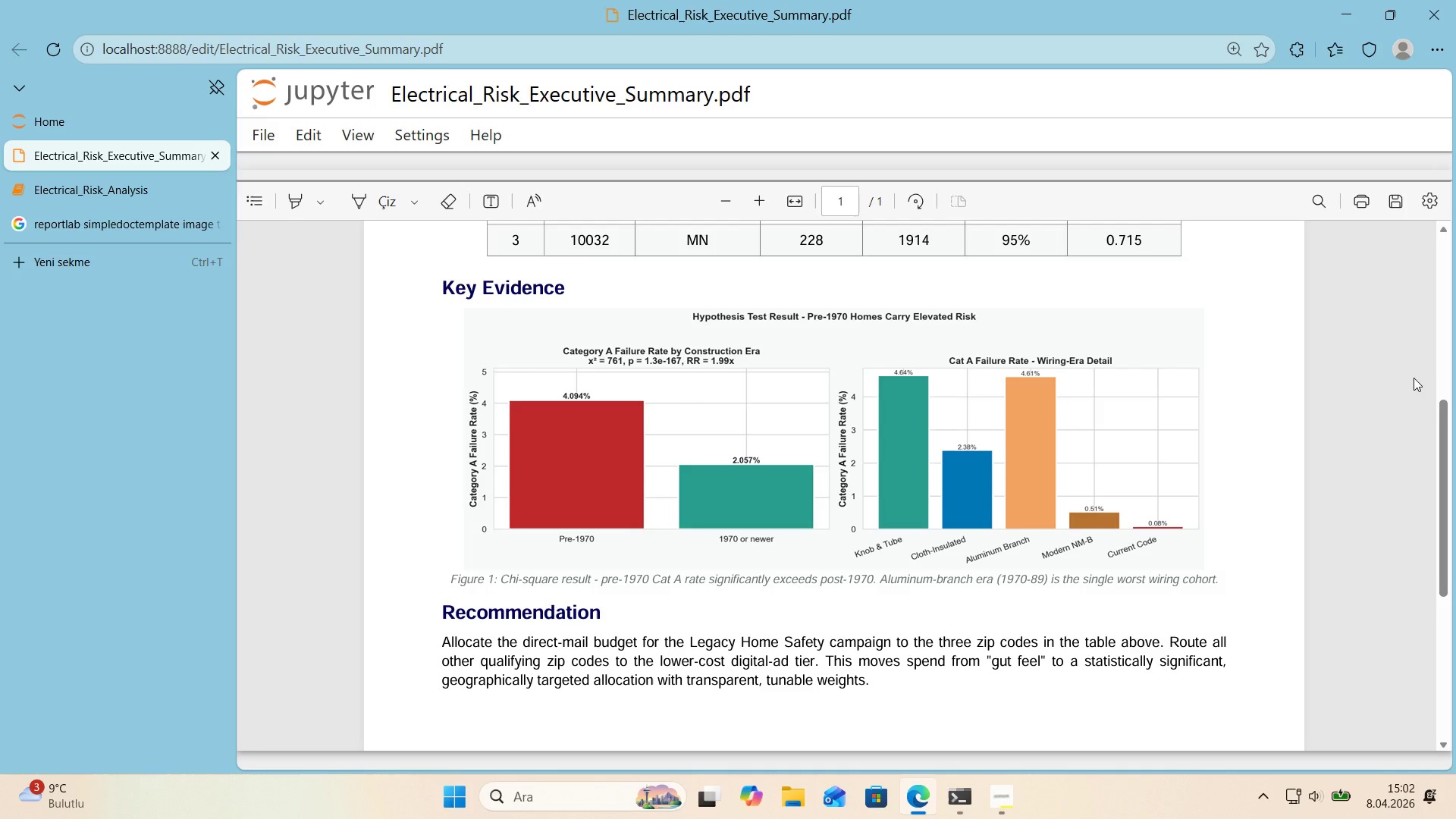 
wait(6.3)
 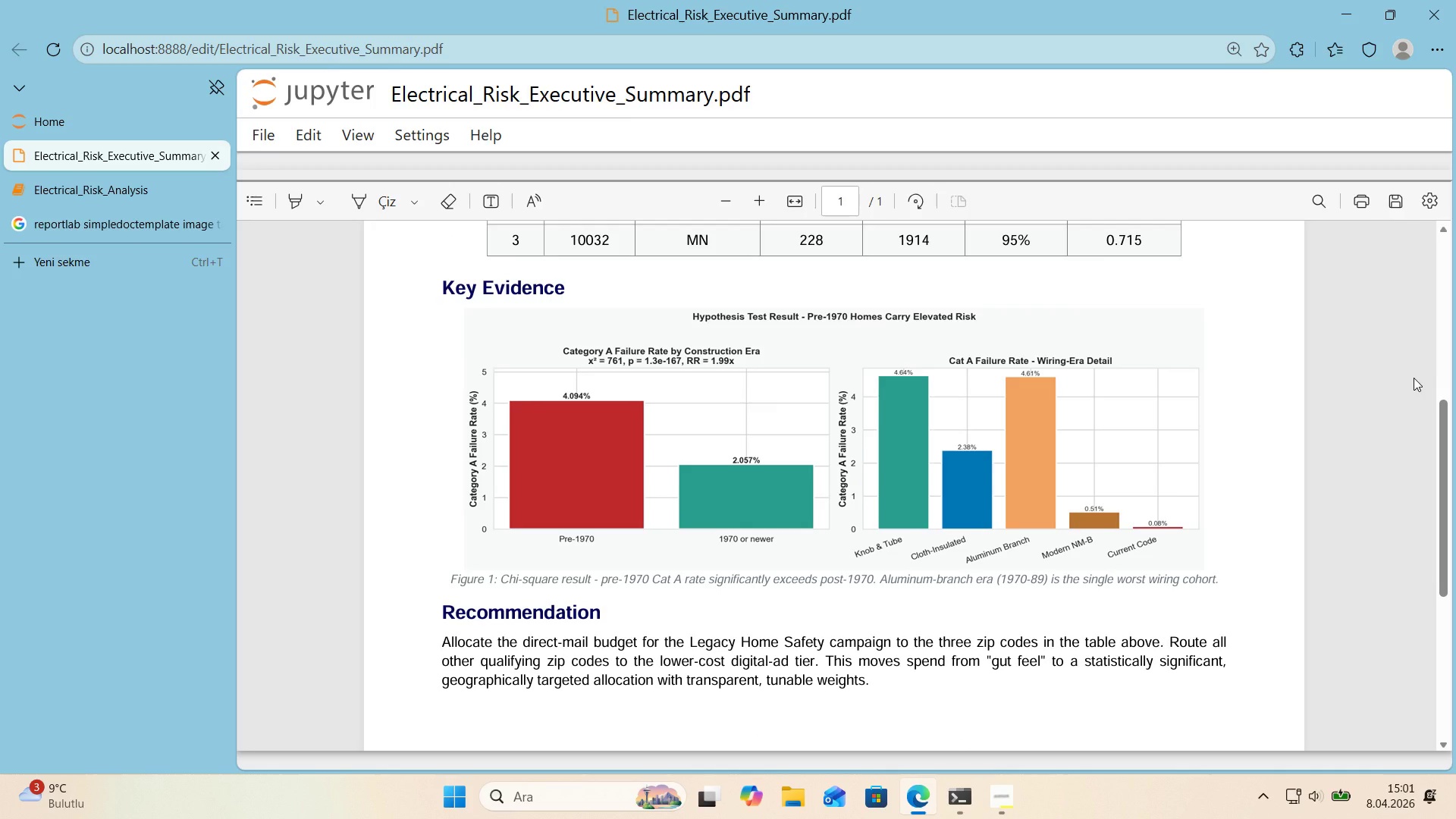 
scroll: coordinate [1410, 379], scroll_direction: down, amount: 4.0
 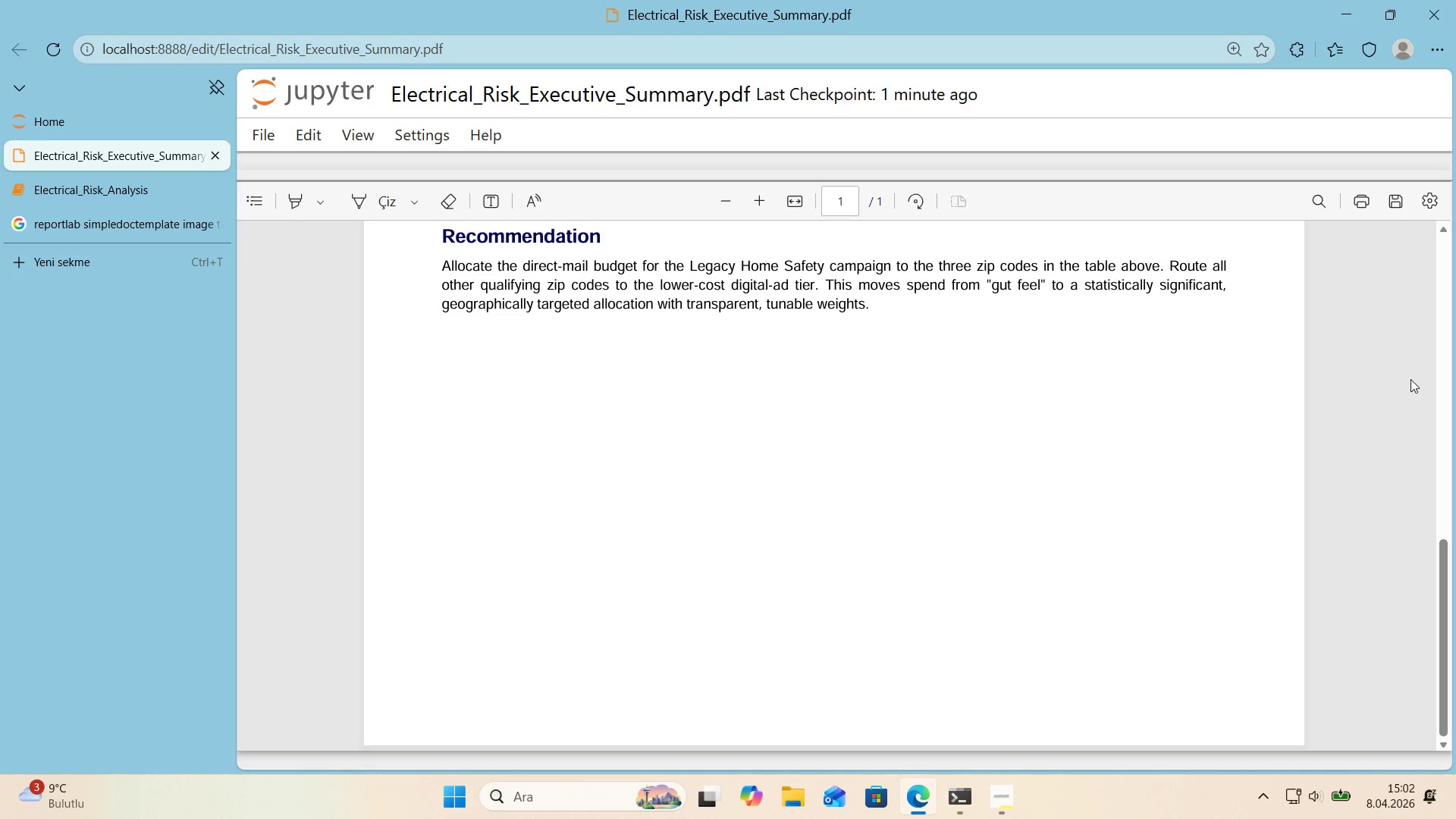 
wait(16.35)
 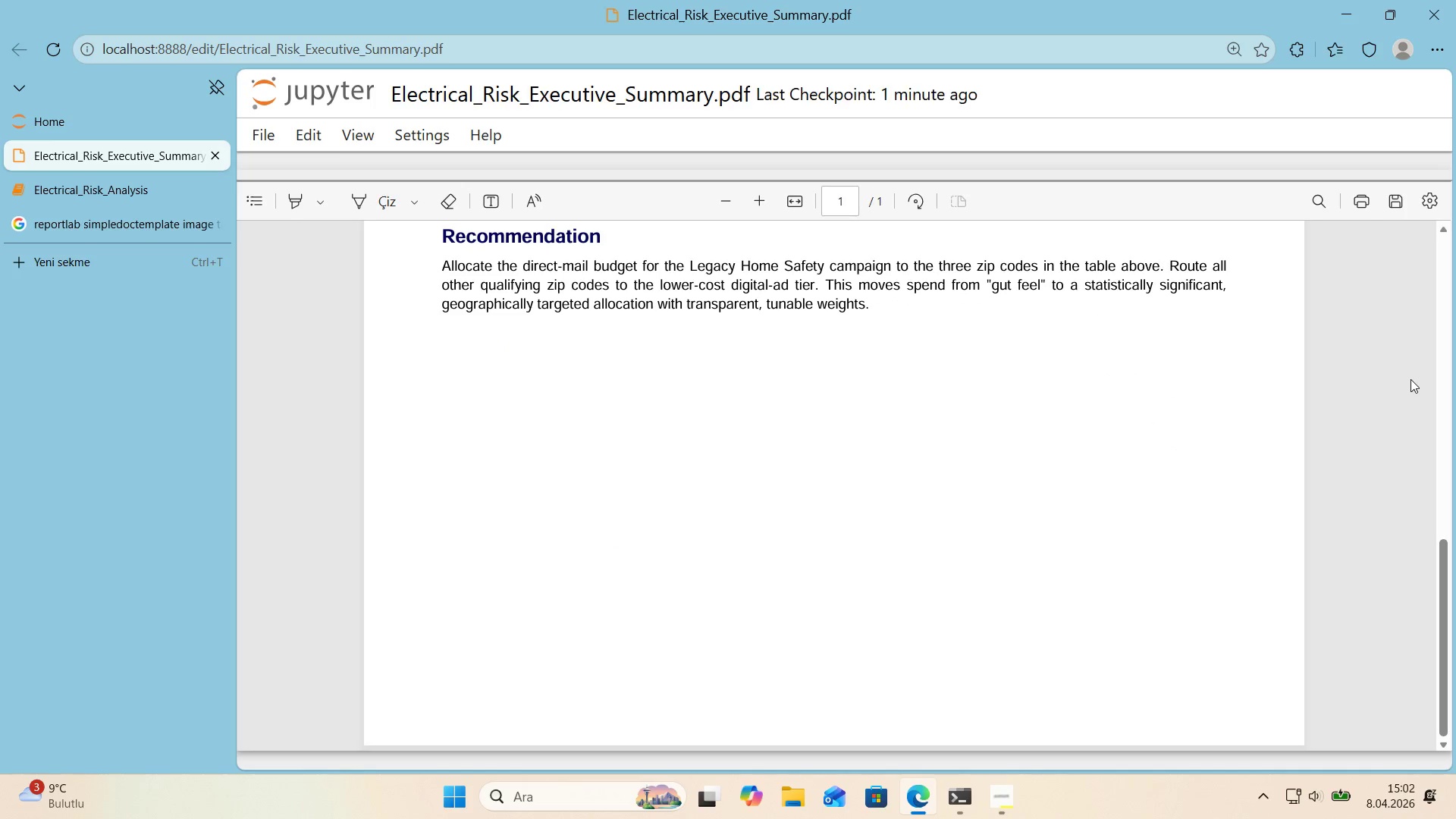 
scroll: coordinate [1189, 412], scroll_direction: up, amount: 8.0
 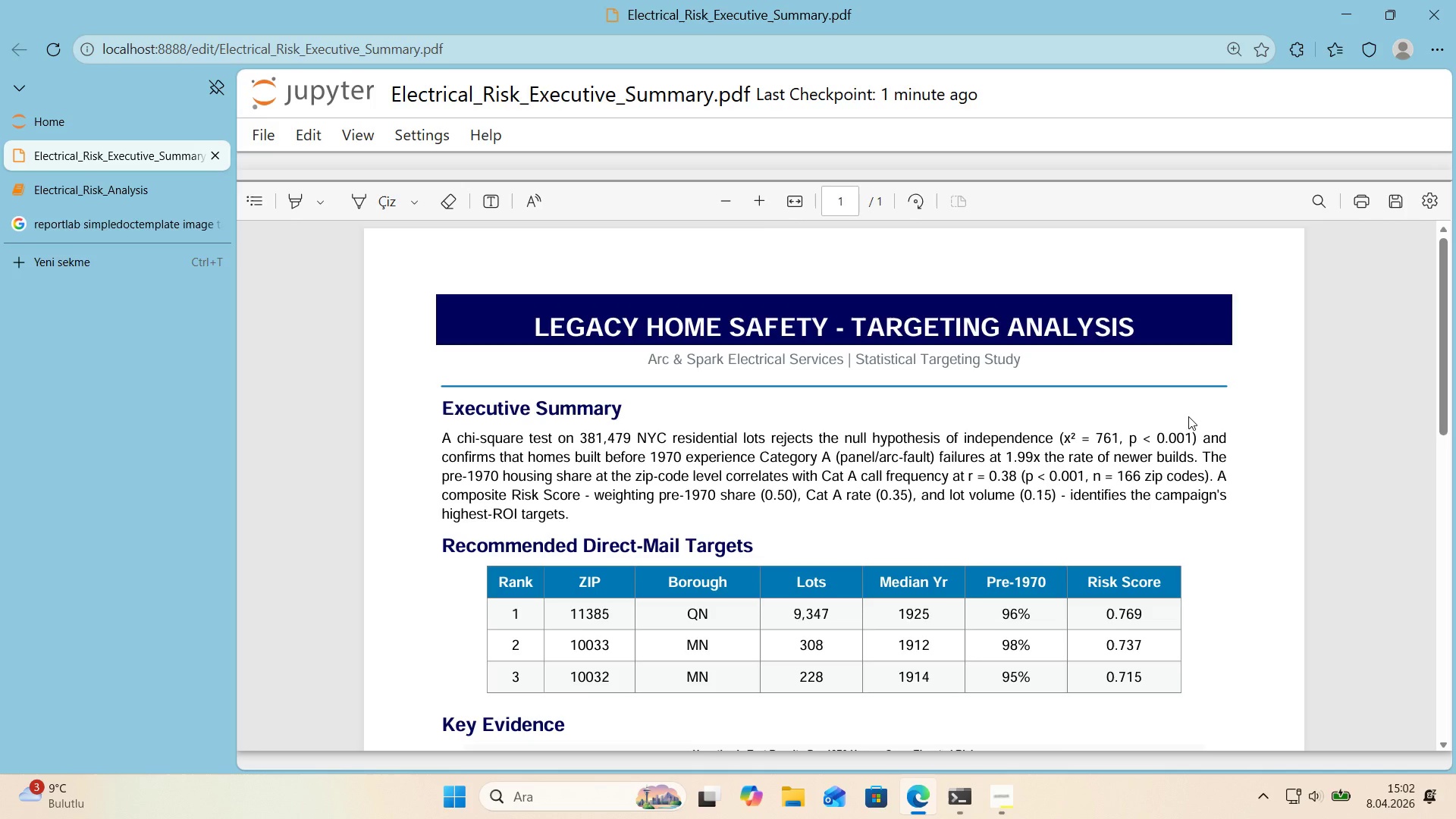 
wait(6.01)
 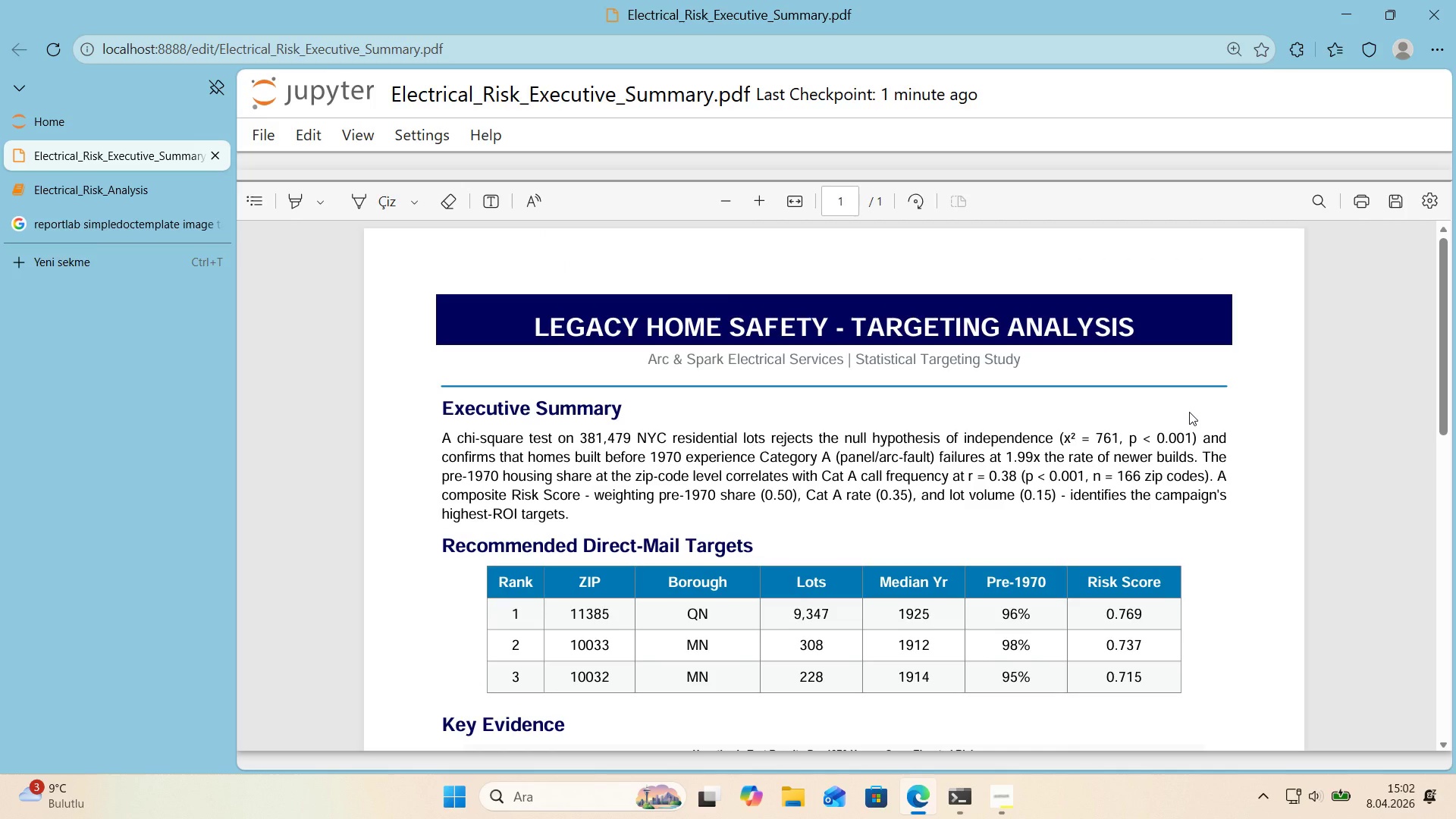 
scroll: coordinate [1184, 423], scroll_direction: down, amount: 7.0
 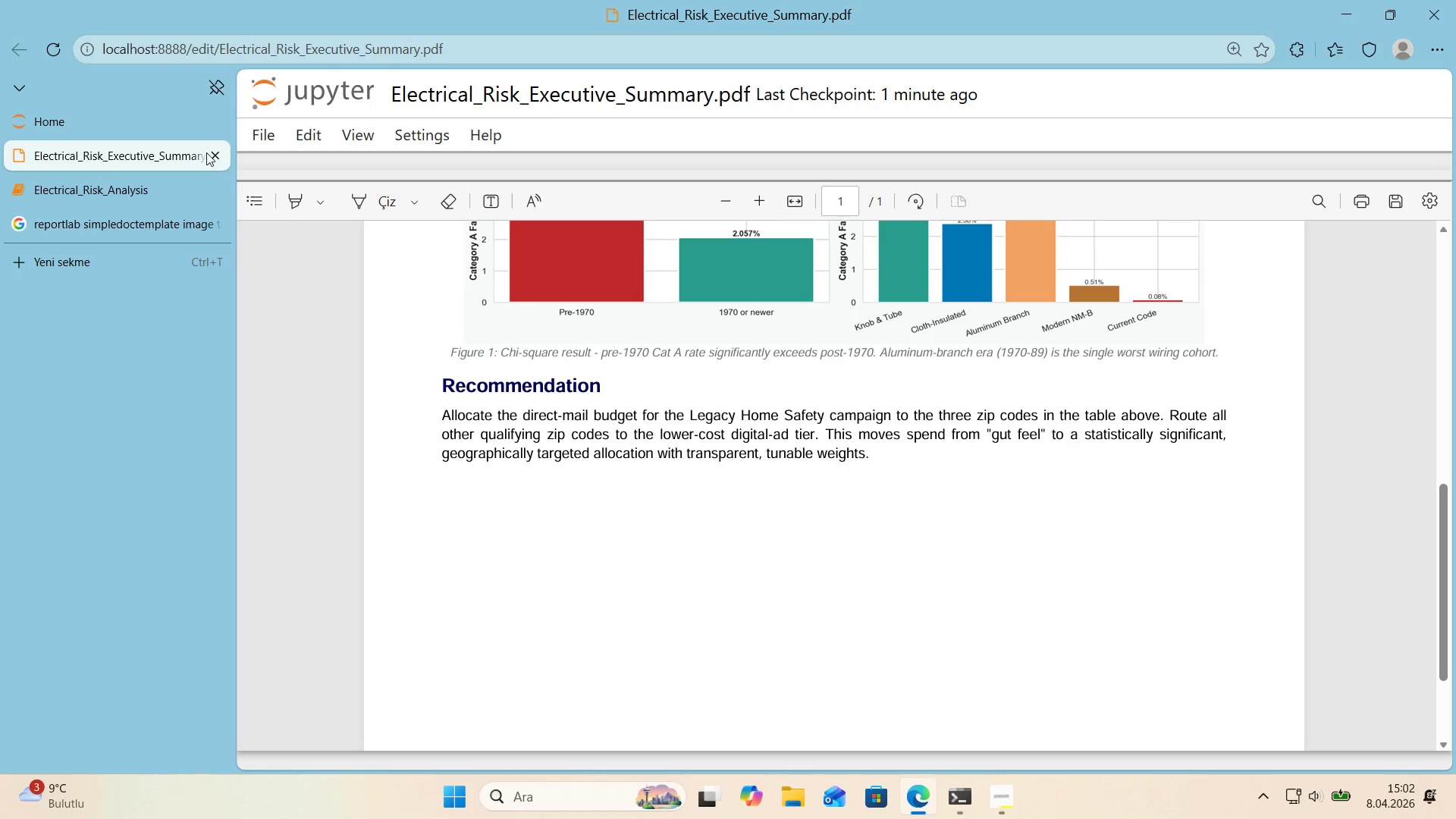 
left_click([218, 153])
 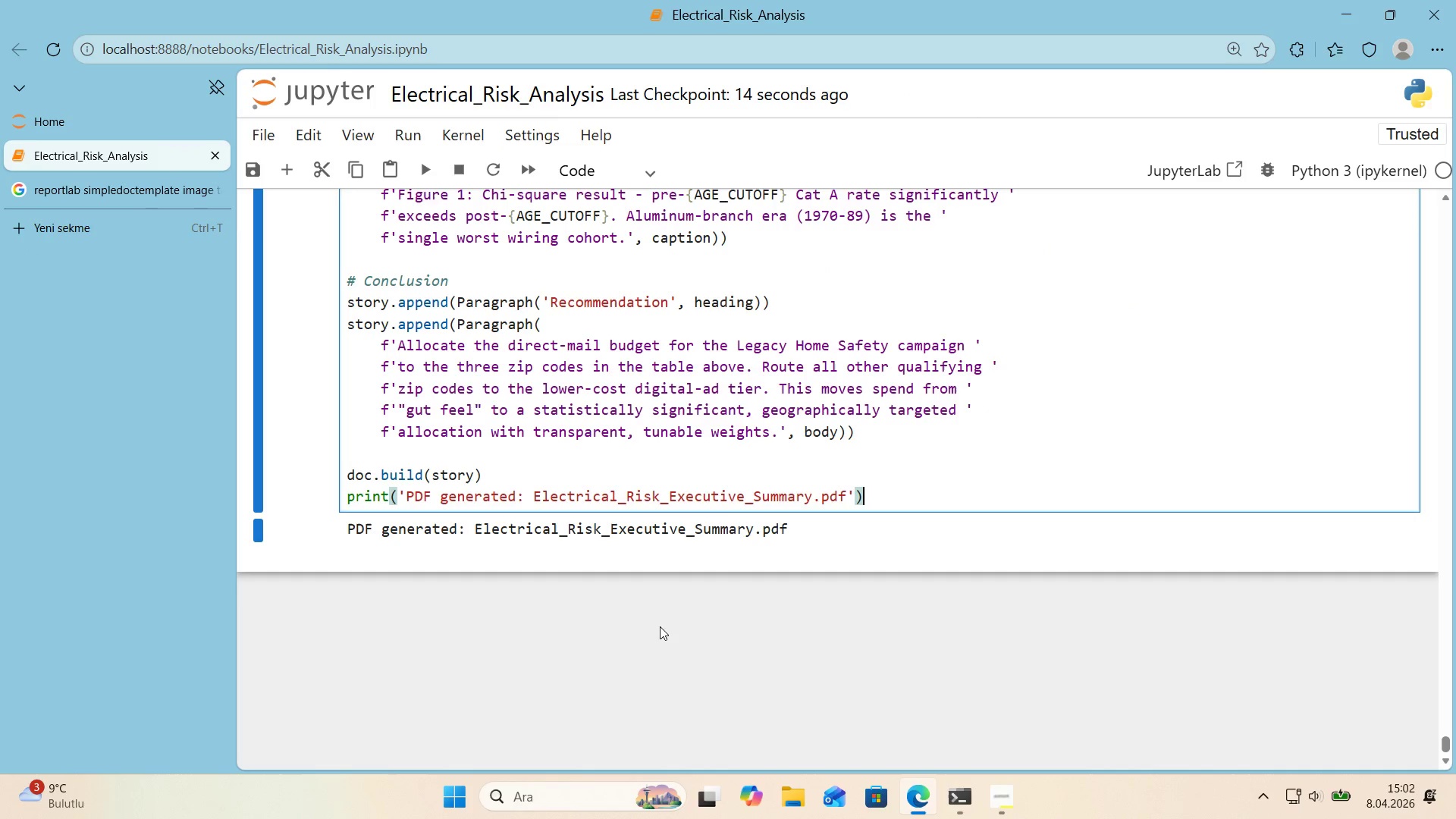 
left_click([665, 626])
 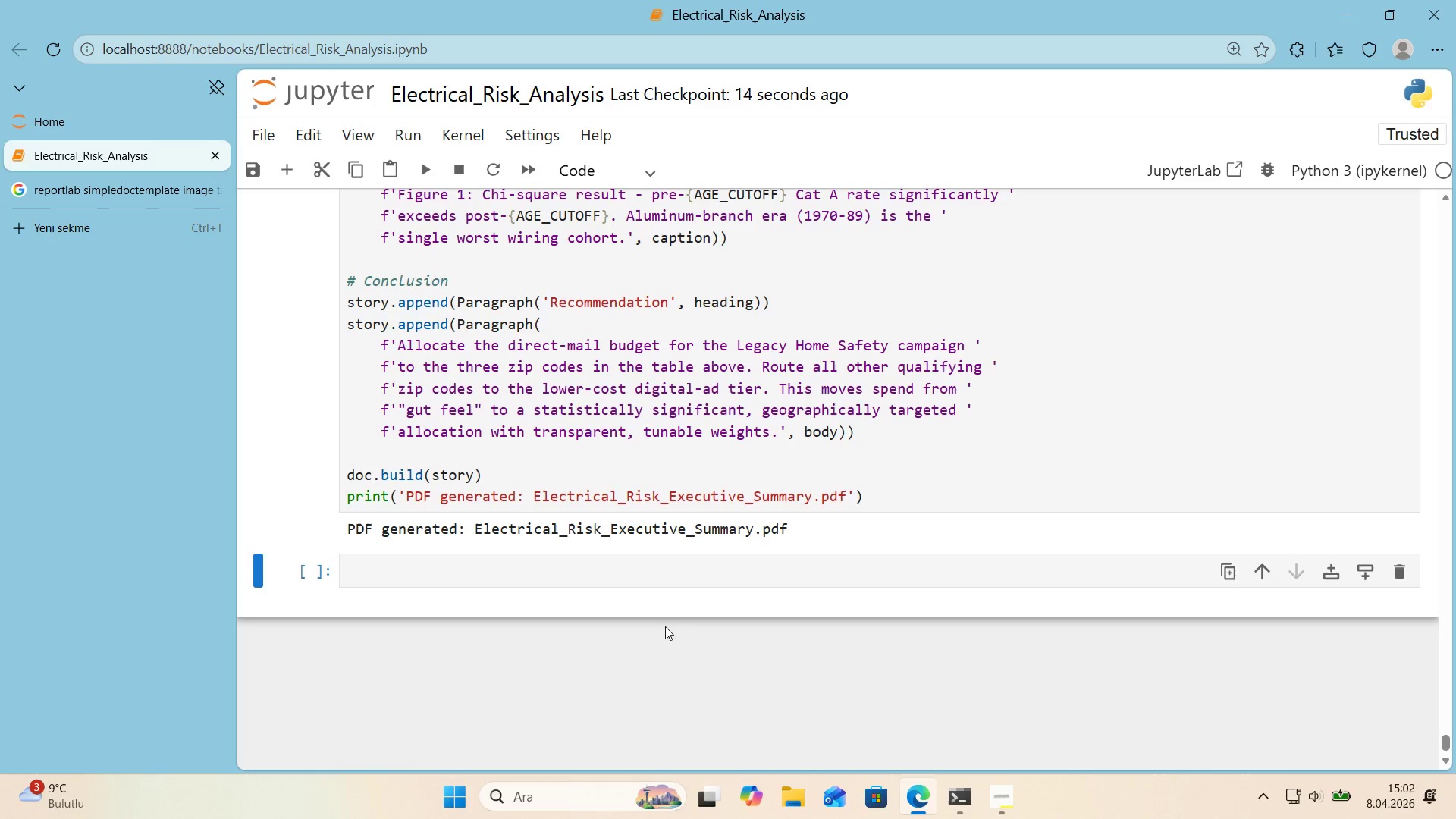 
left_click([659, 575])
 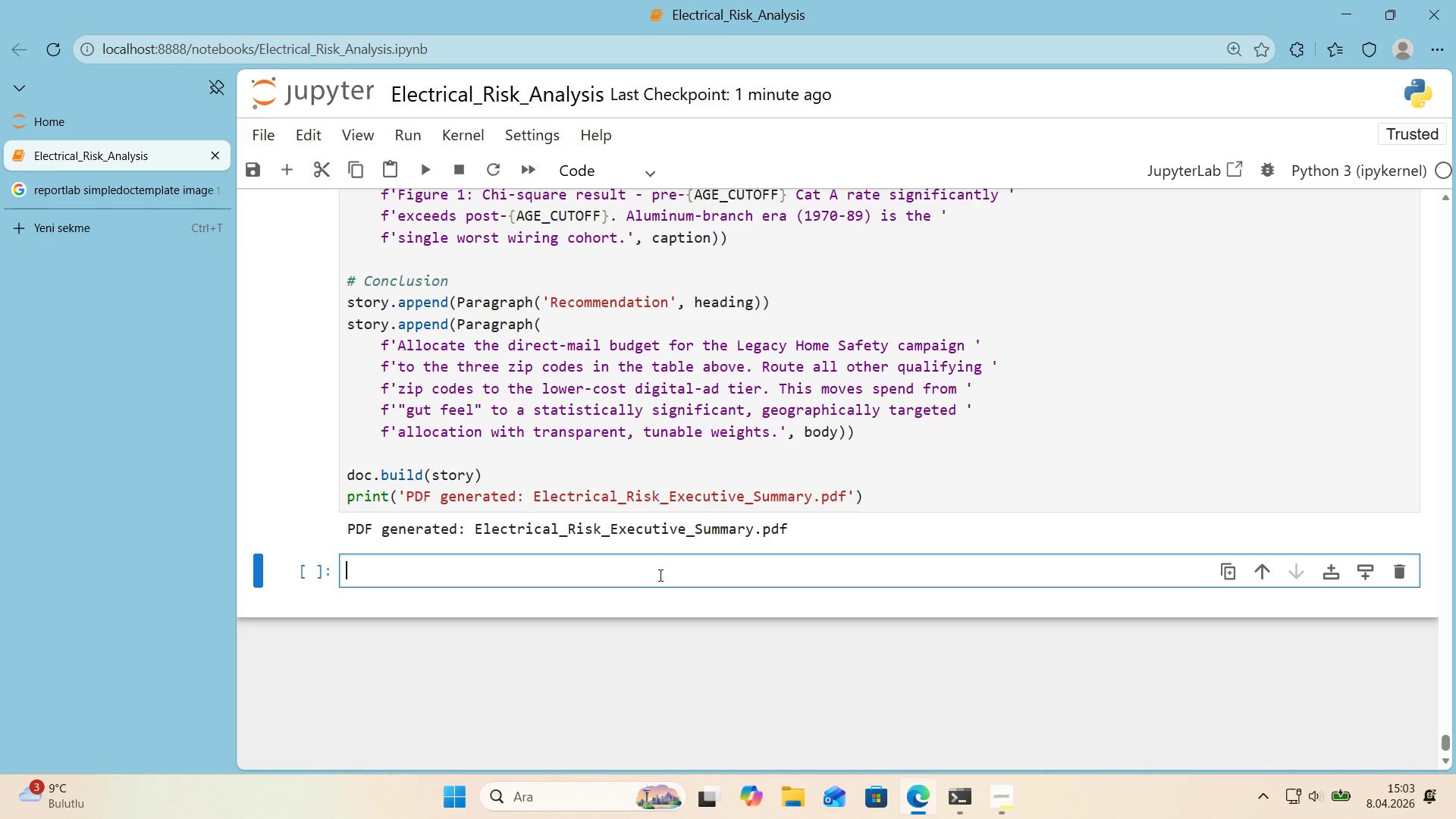 
wait(25.61)
 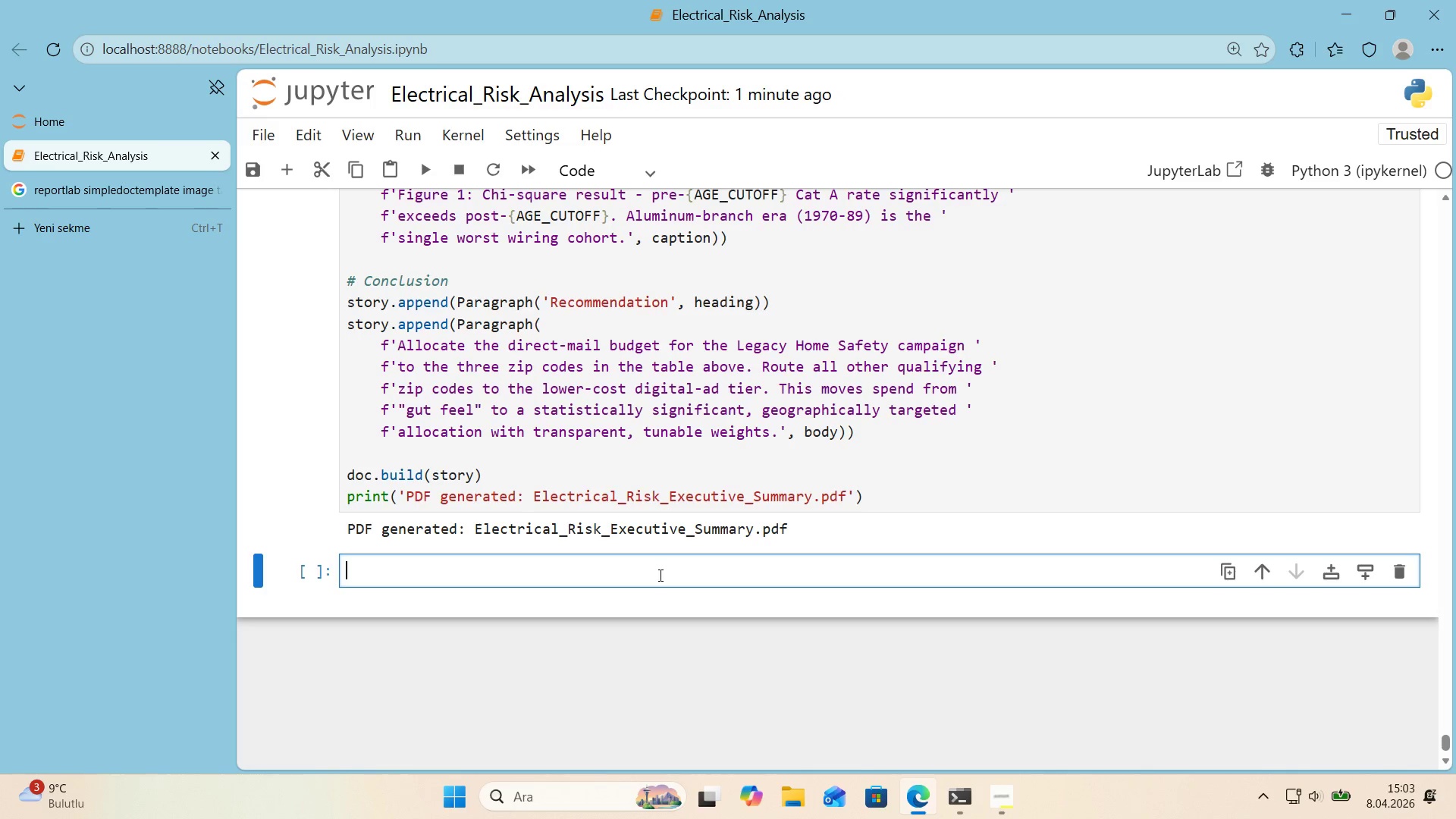 
scroll: coordinate [496, 445], scroll_direction: up, amount: 2.0
 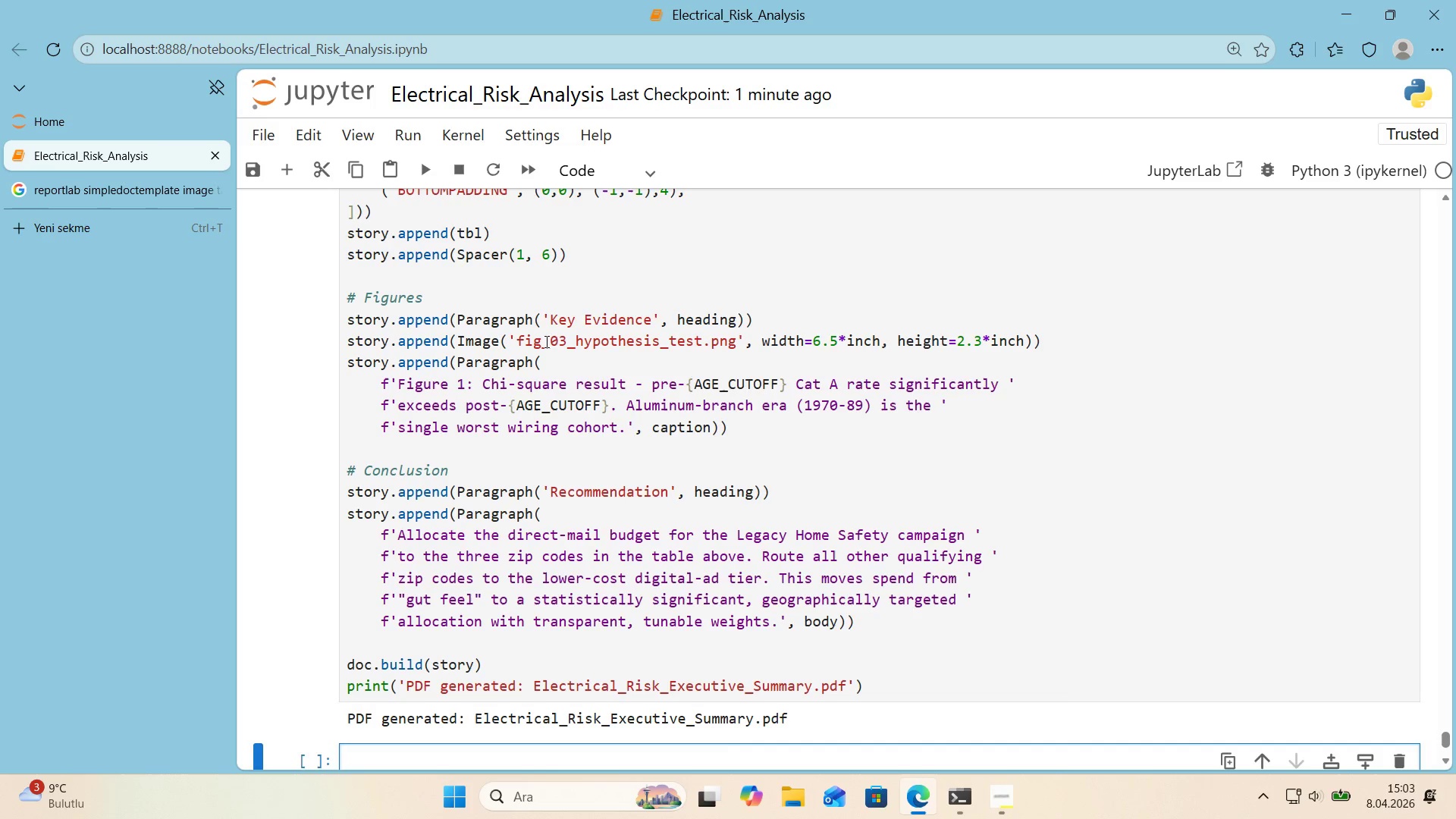 
wait(11.63)
 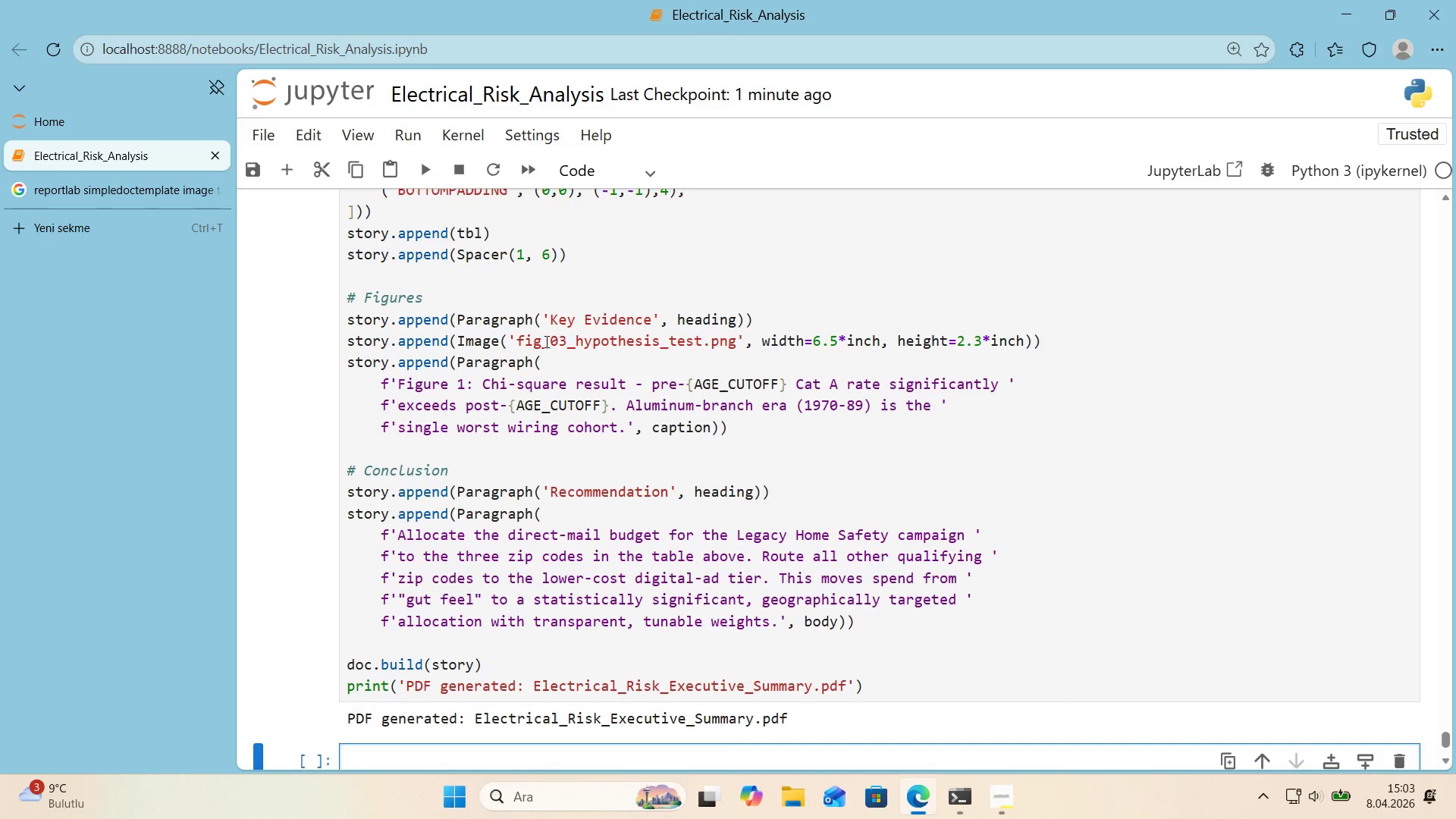 
left_click([752, 425])
 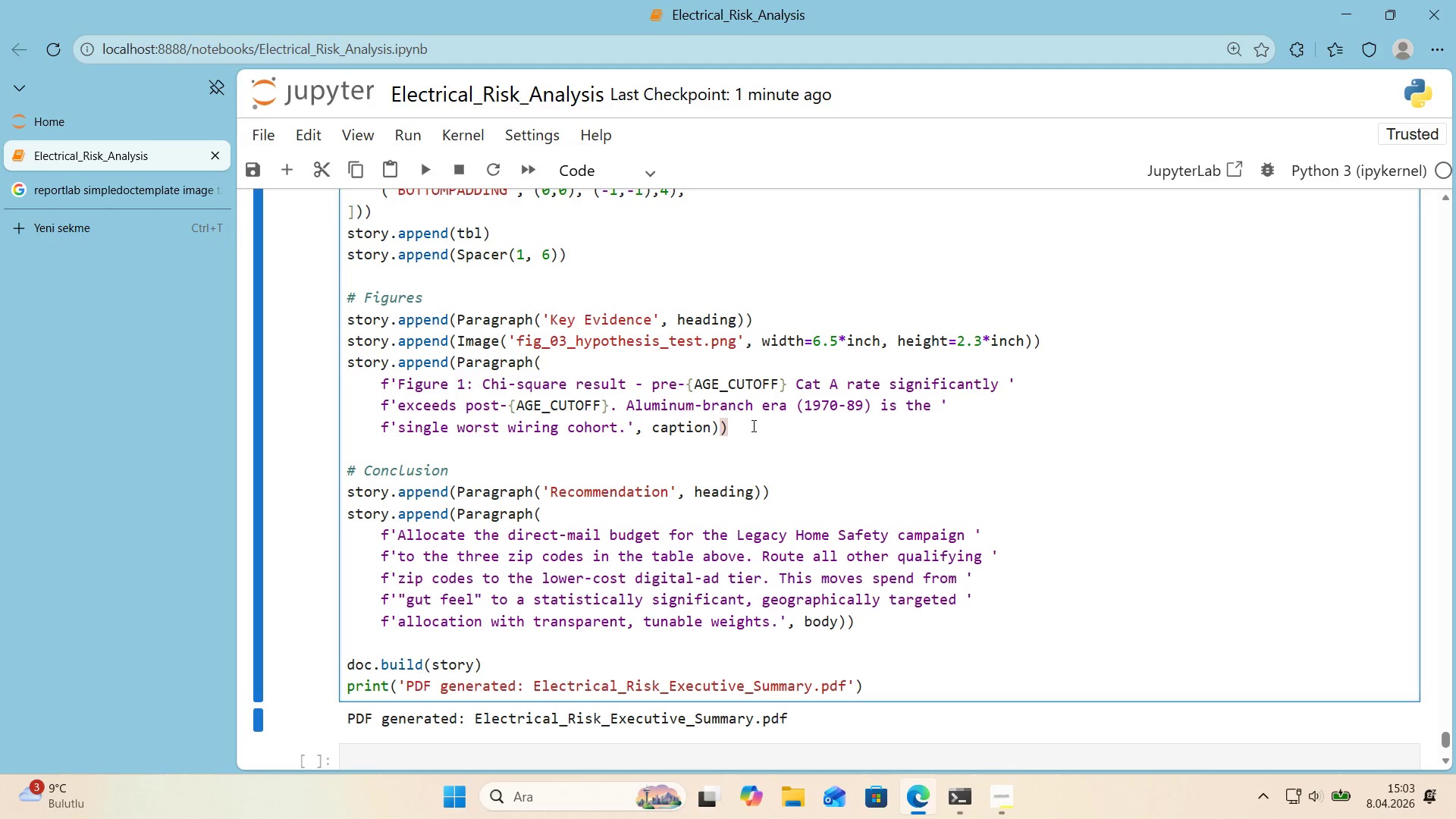 
key(Enter)
 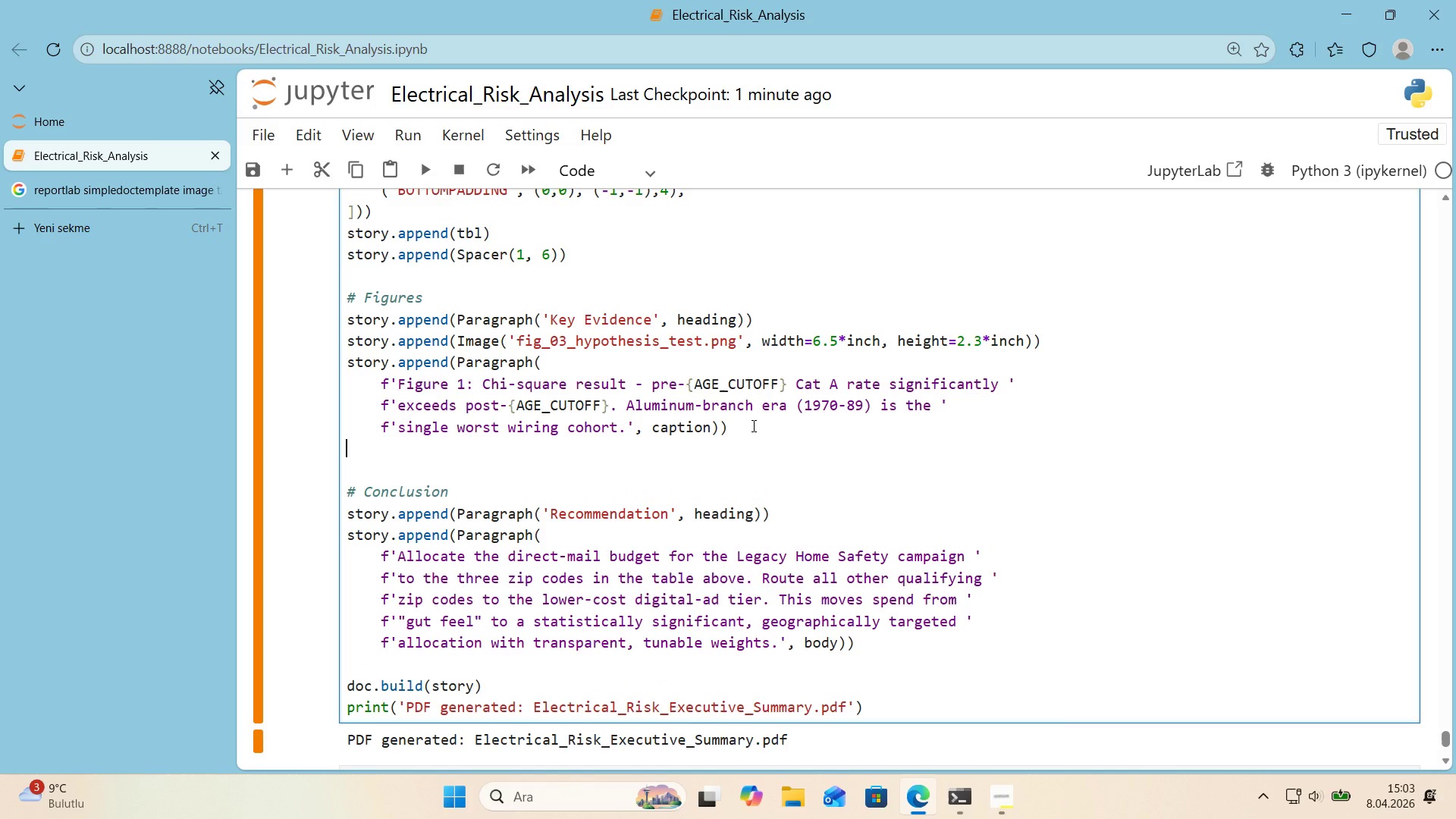 
type(sstor)
key(Backspace)
key(Backspace)
key(Backspace)
key(Backspace)
type(tory.append)
 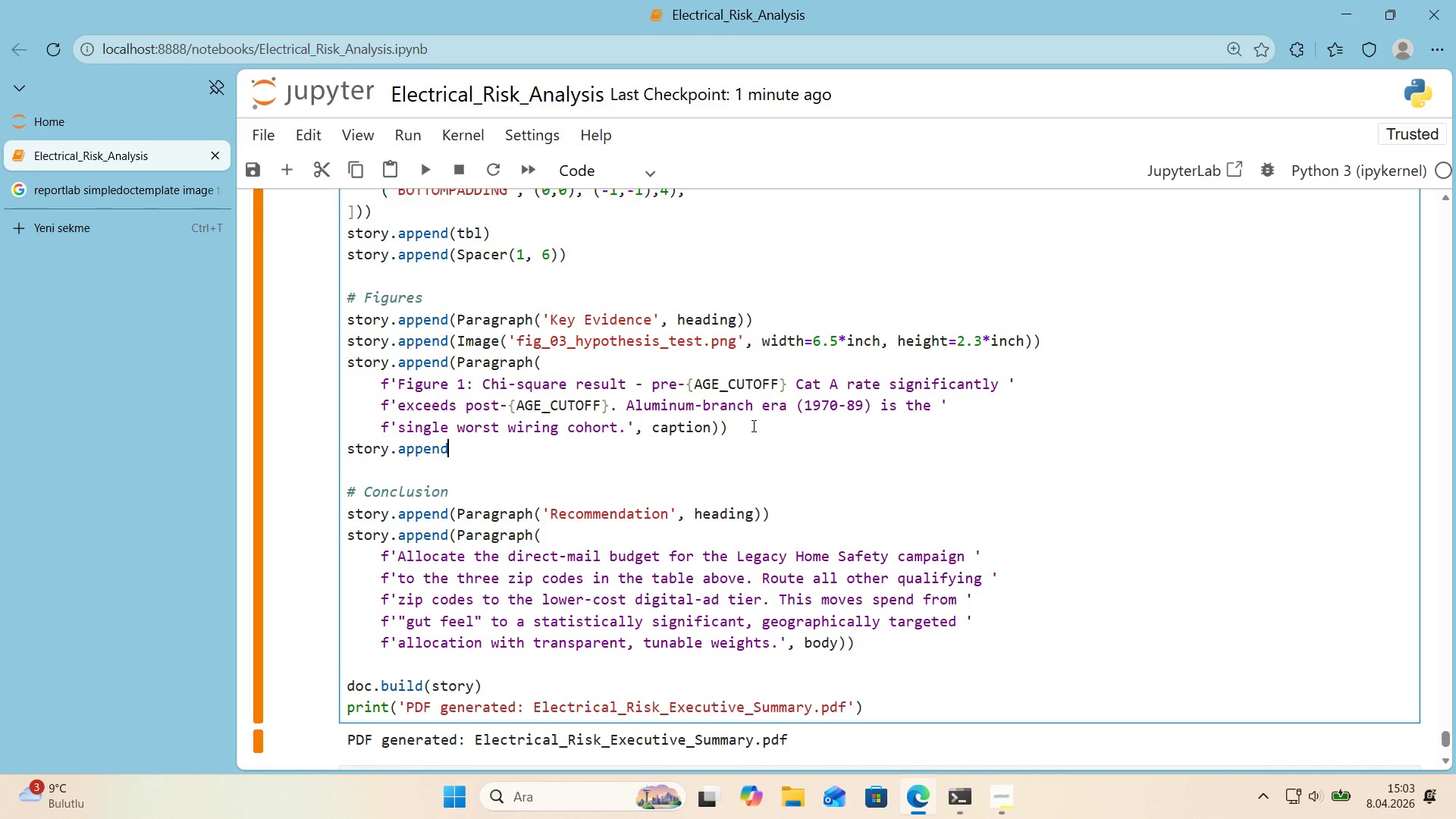 
type(*()
 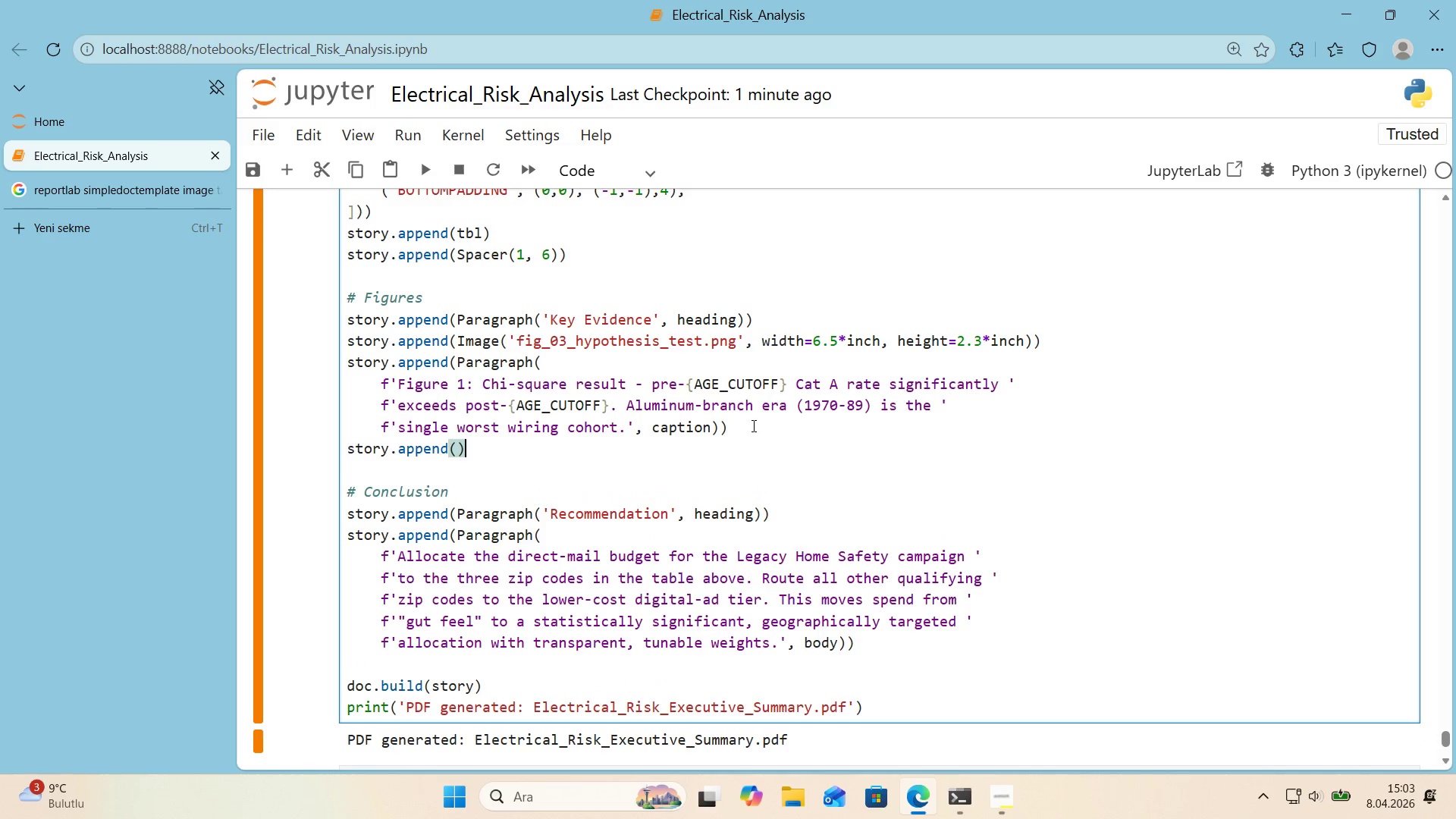 
key(ArrowLeft)
 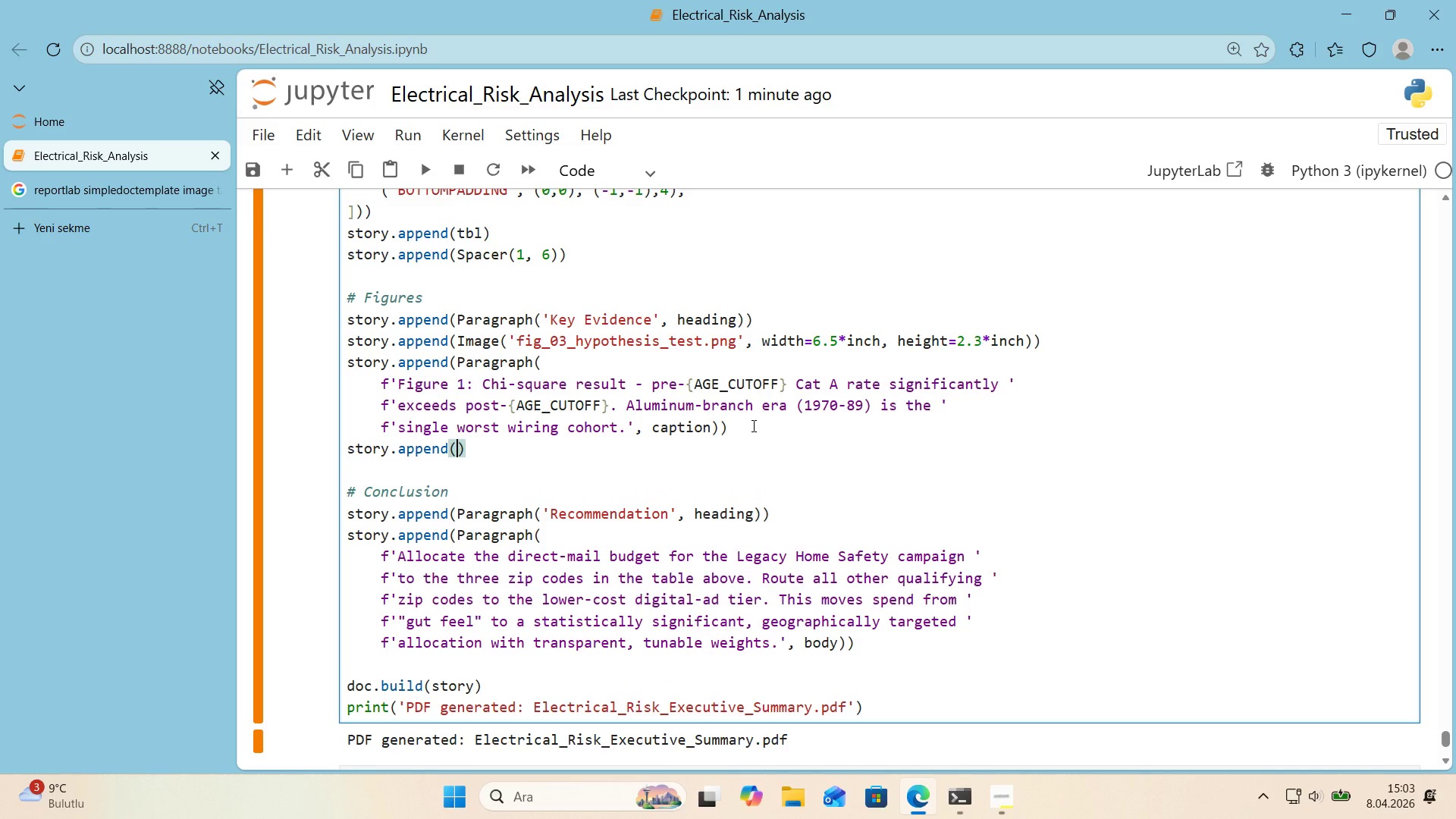 
type(Image*()
 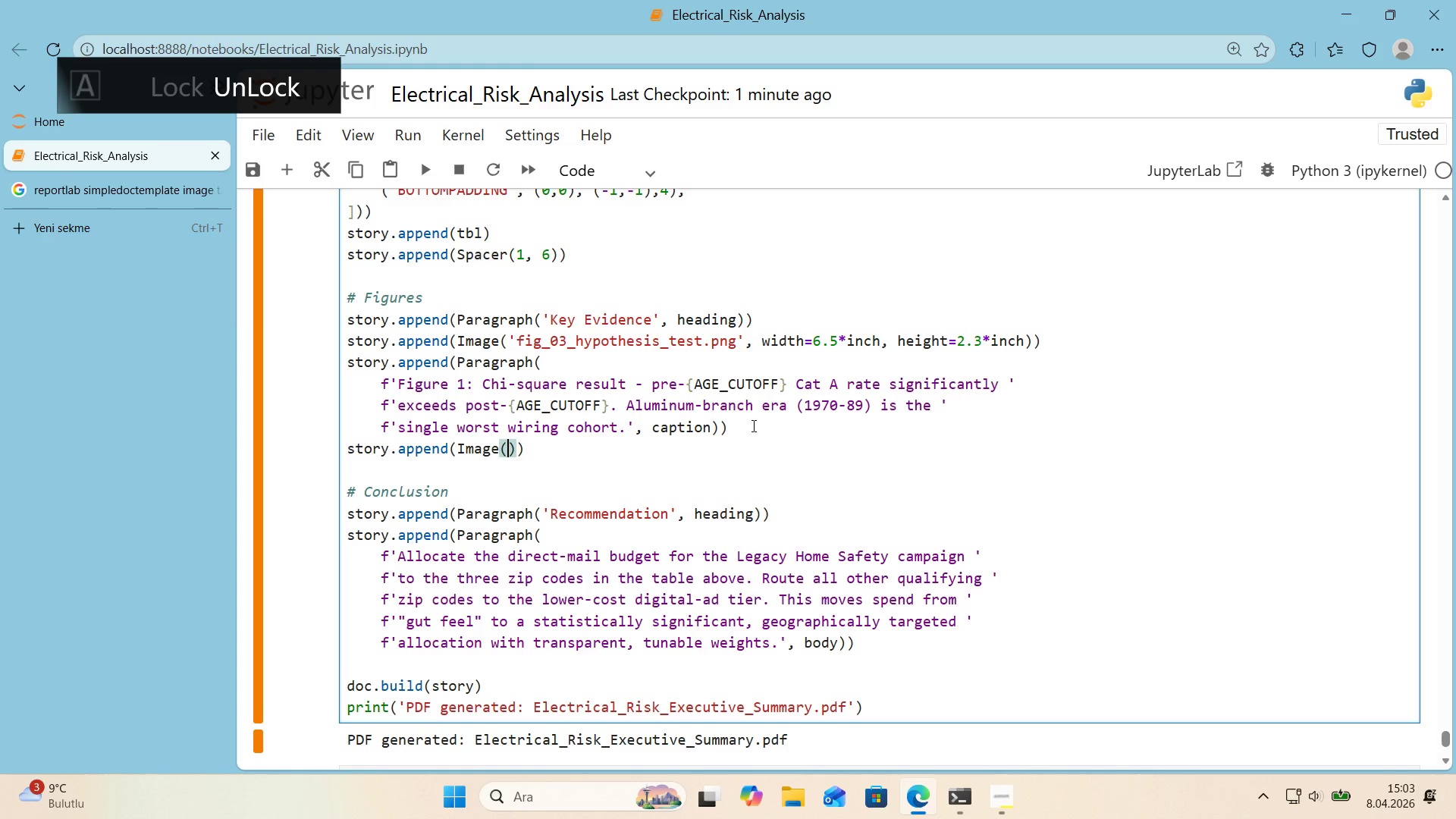 
 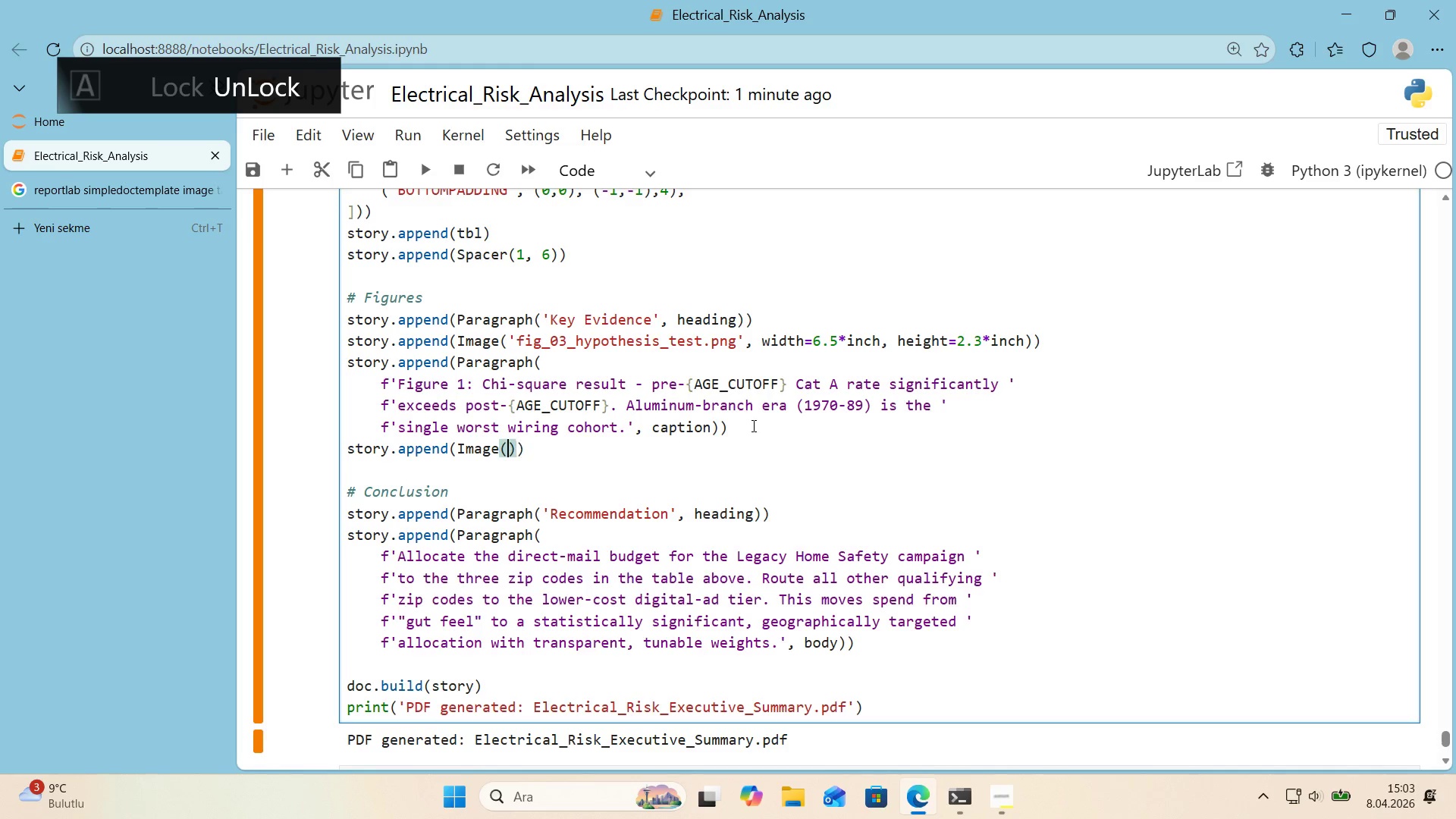 
key(ArrowLeft)
 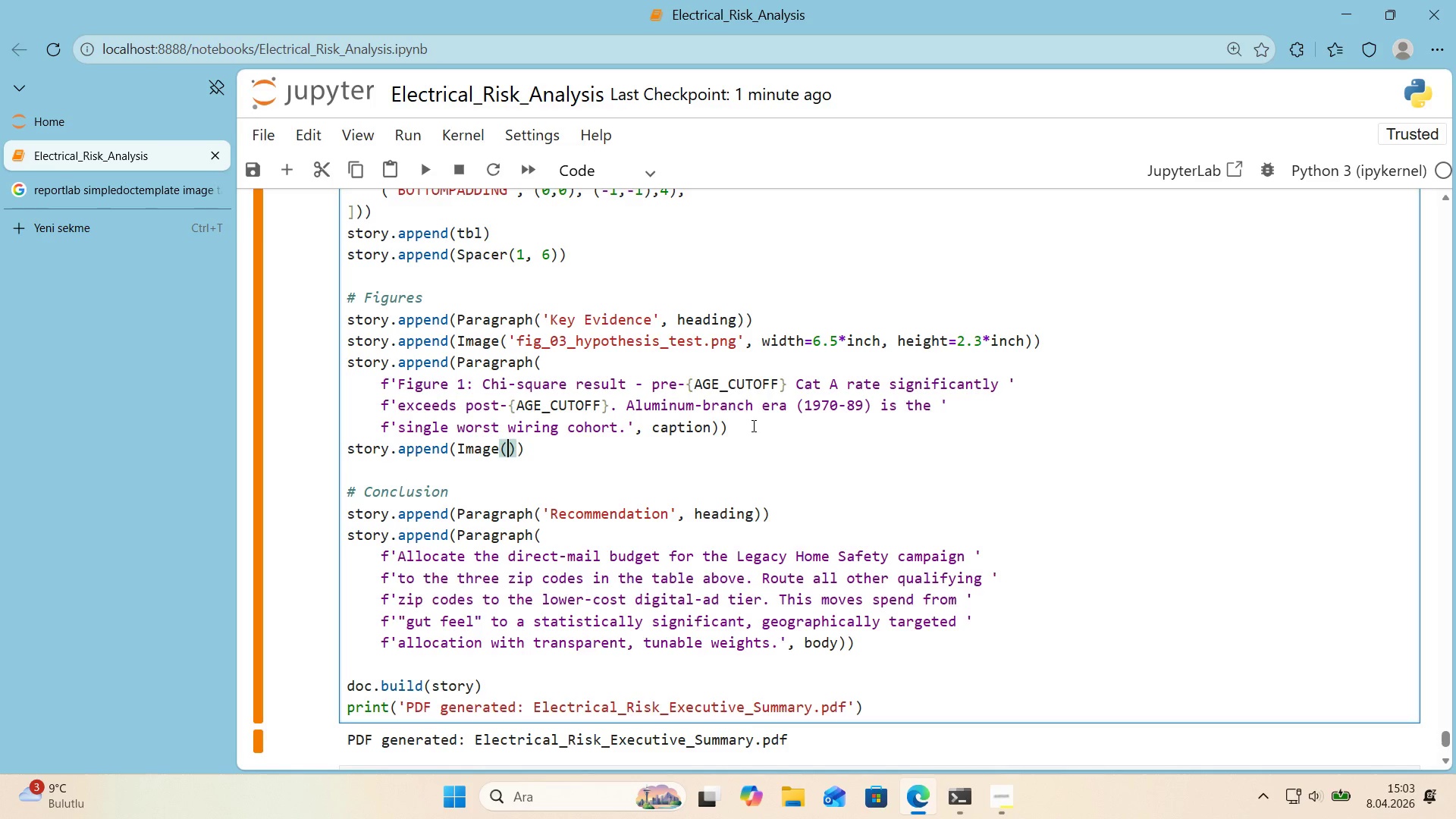 
type(@@)
 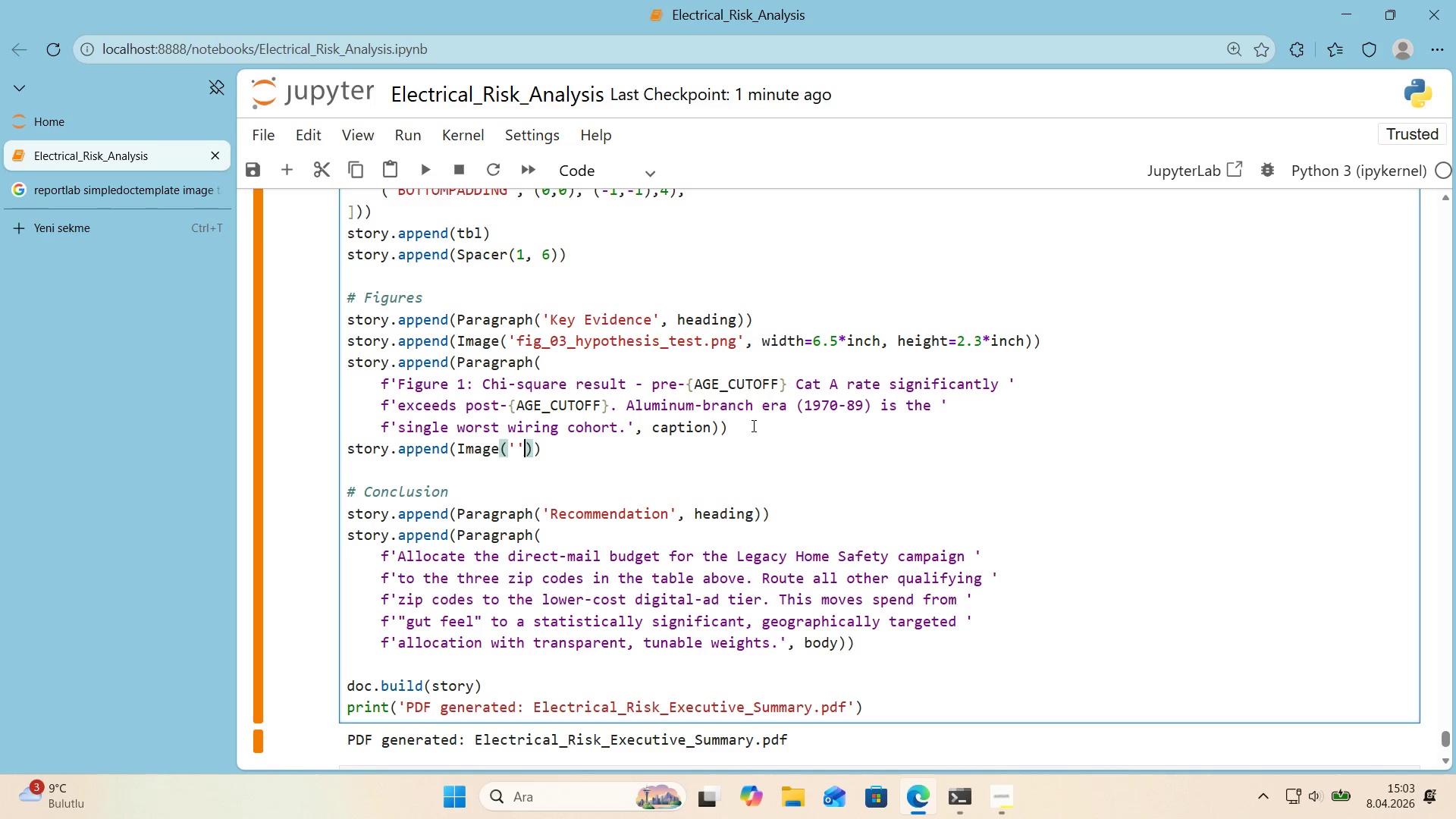 
key(ArrowLeft)
 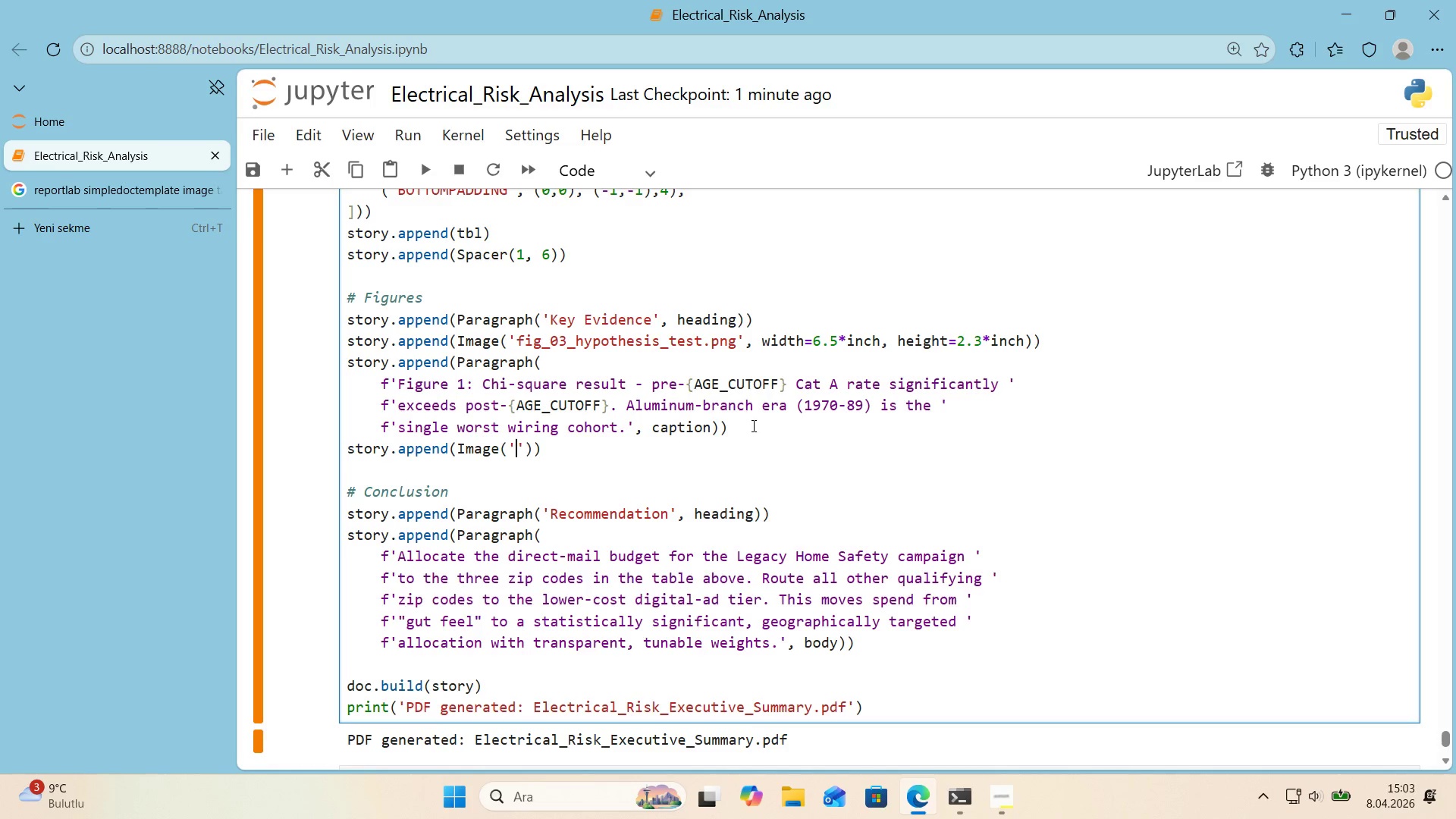 
type(F'G)
key(Backspace)
key(Backspace)
key(Backspace)
type(F'G)
key(Backspace)
key(Backspace)
key(Backspace)
type(f'g_04_pr'or'ty_choropleth.png)
 